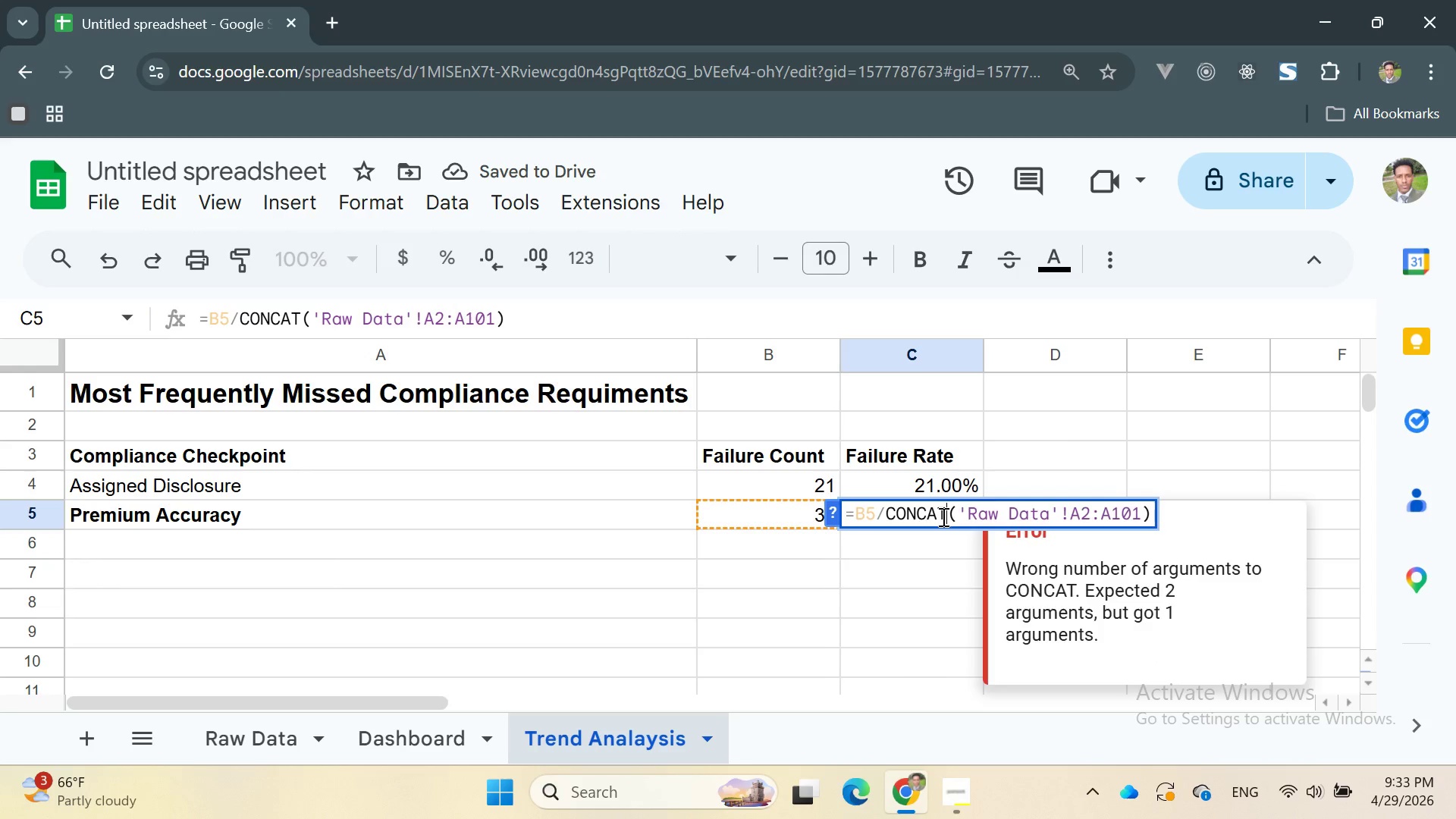 
key(Backspace)
key(Backspace)
key(Backspace)
key(Backspace)
type(UN)
 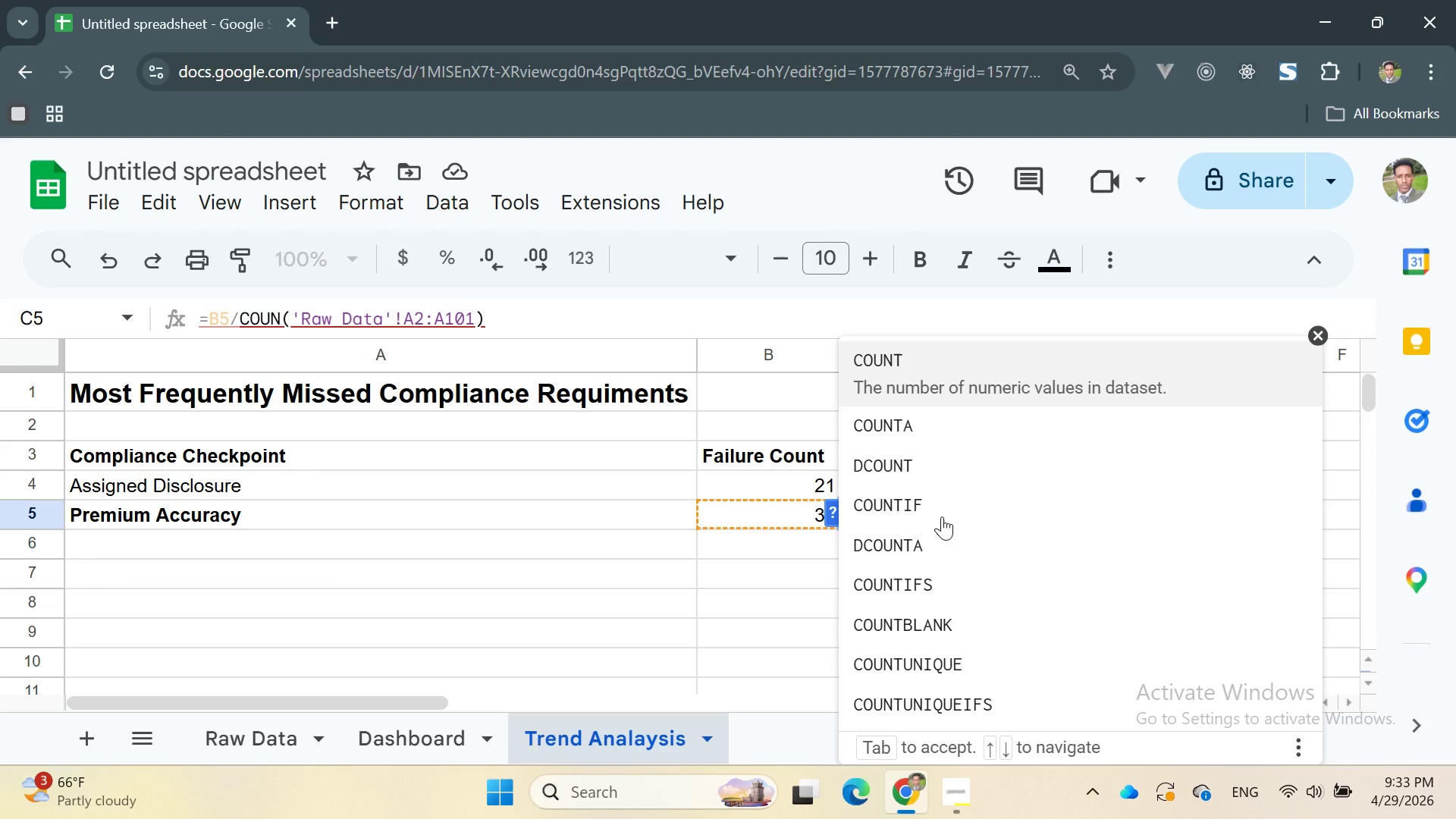 
key(Enter)
 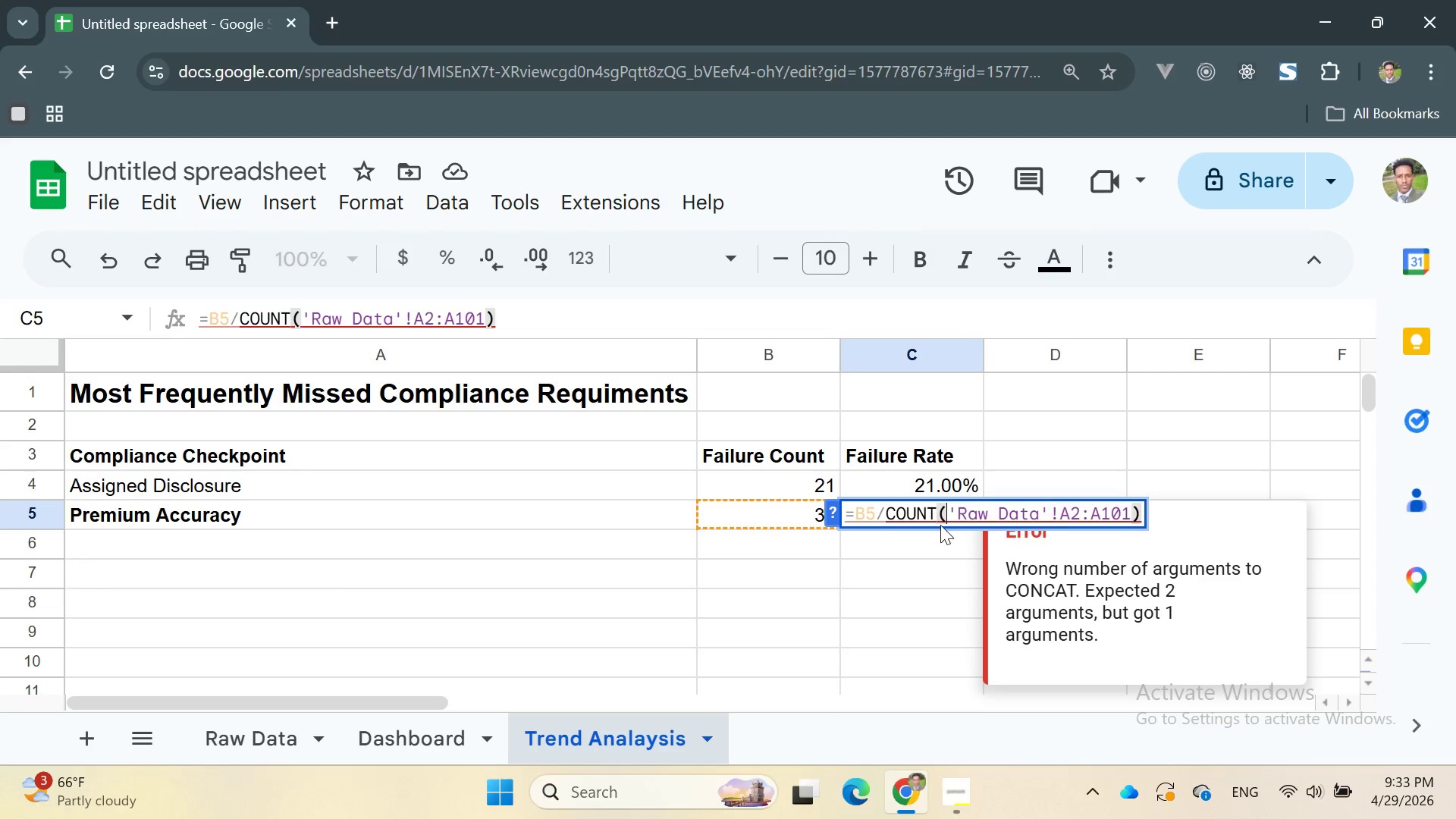 
left_click([934, 515])
 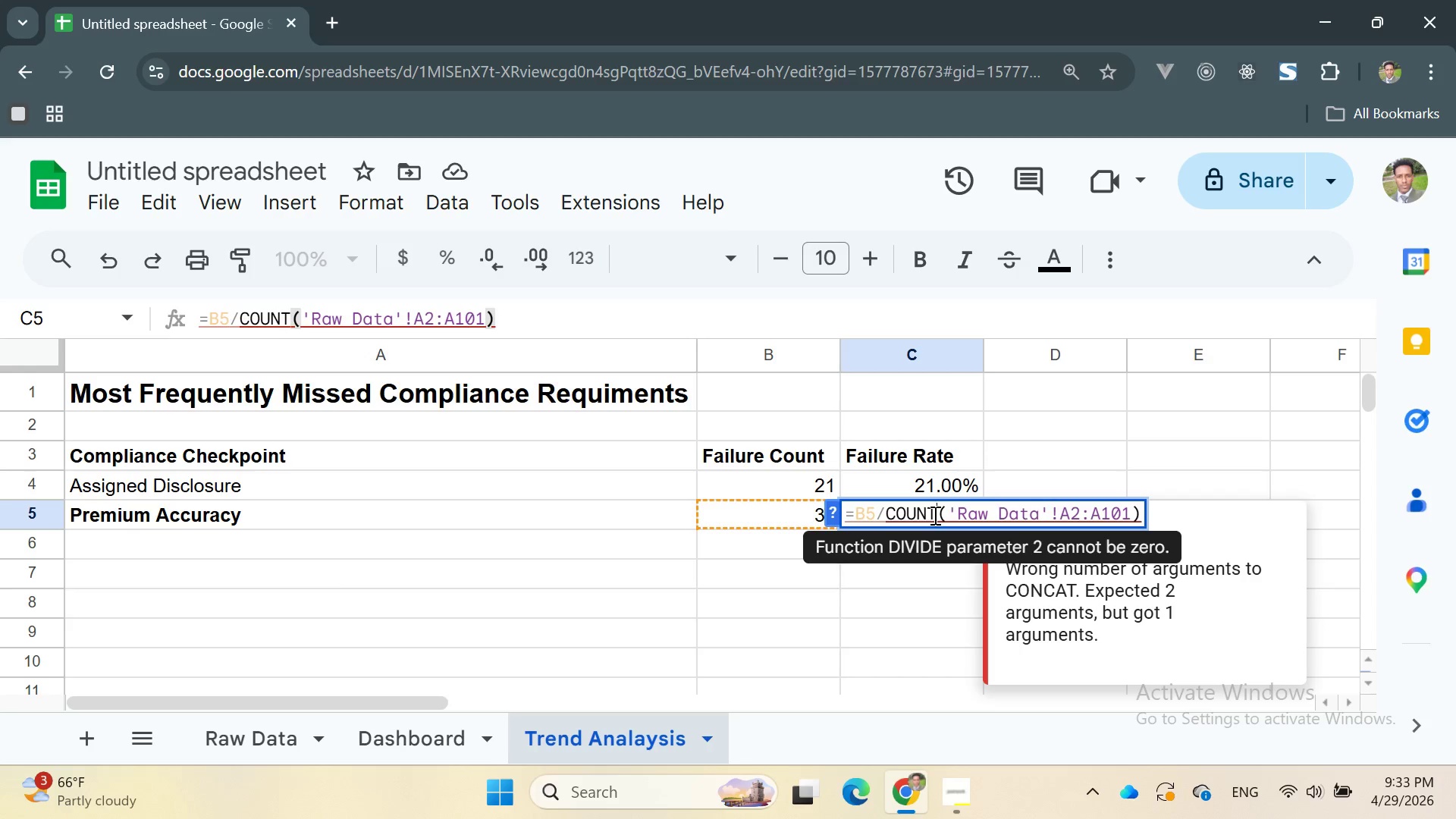 
key(A)
 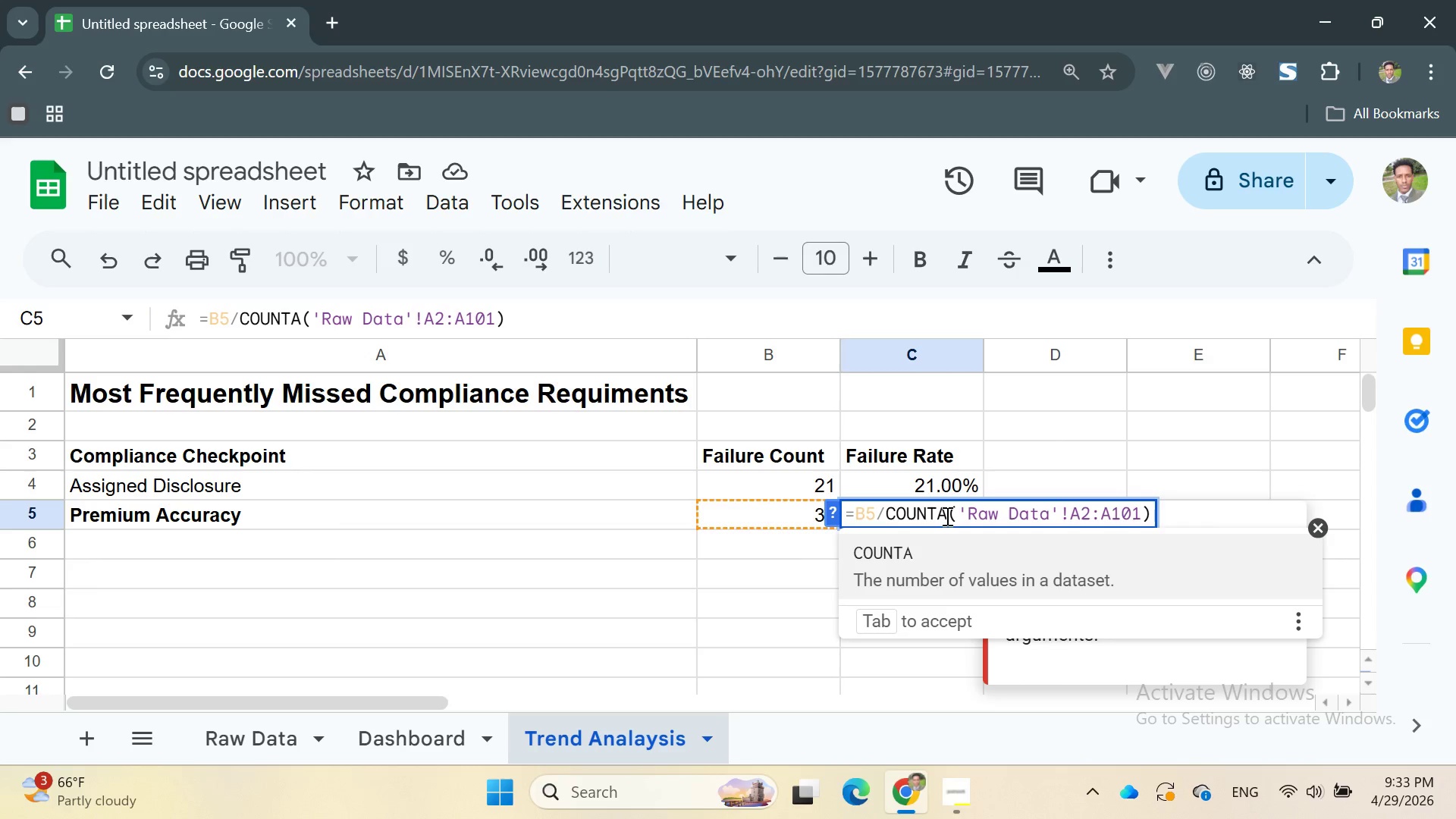 
key(Enter)
 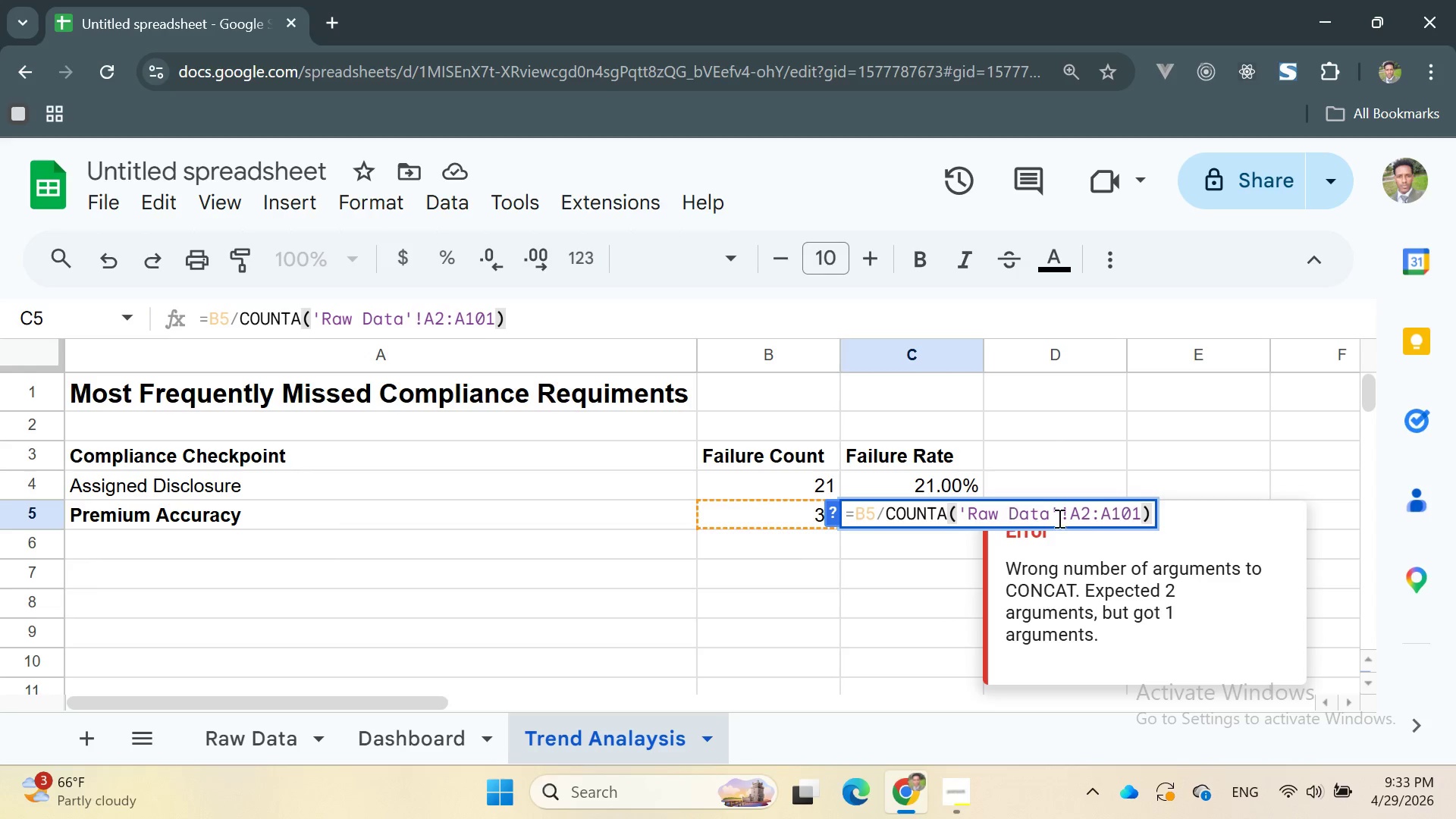 
left_click([1116, 515])
 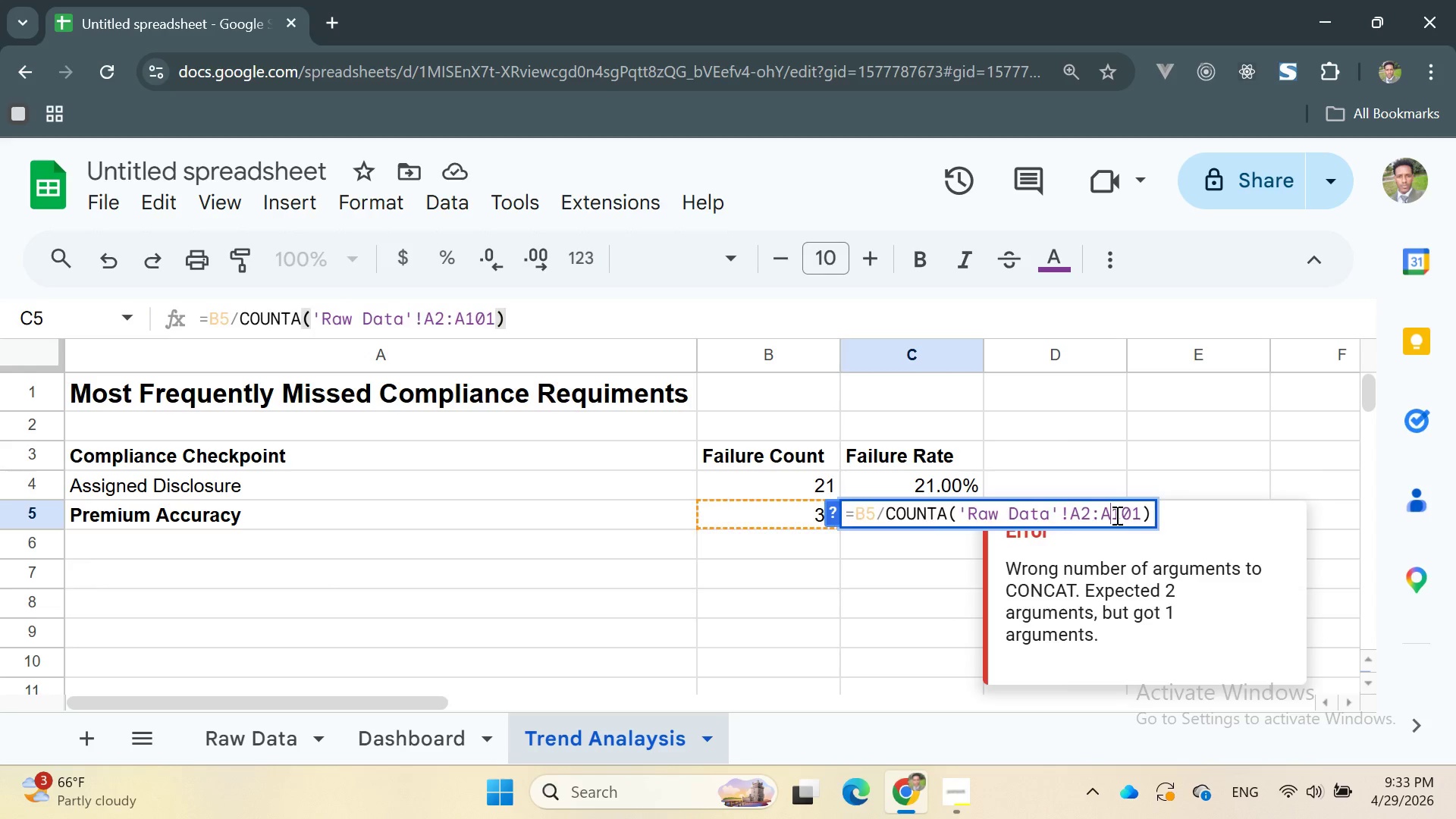 
key(Enter)
 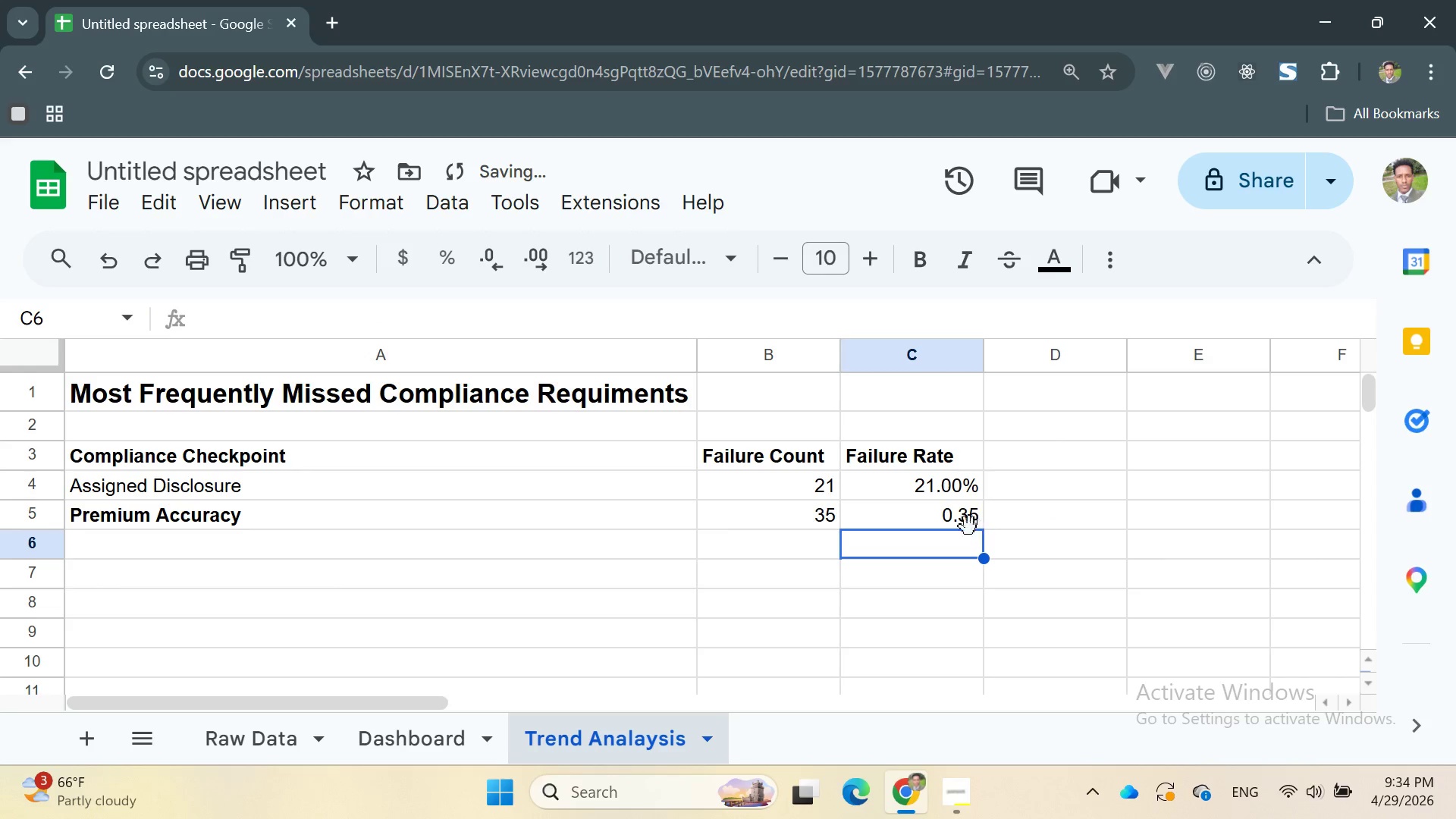 
double_click([950, 520])
 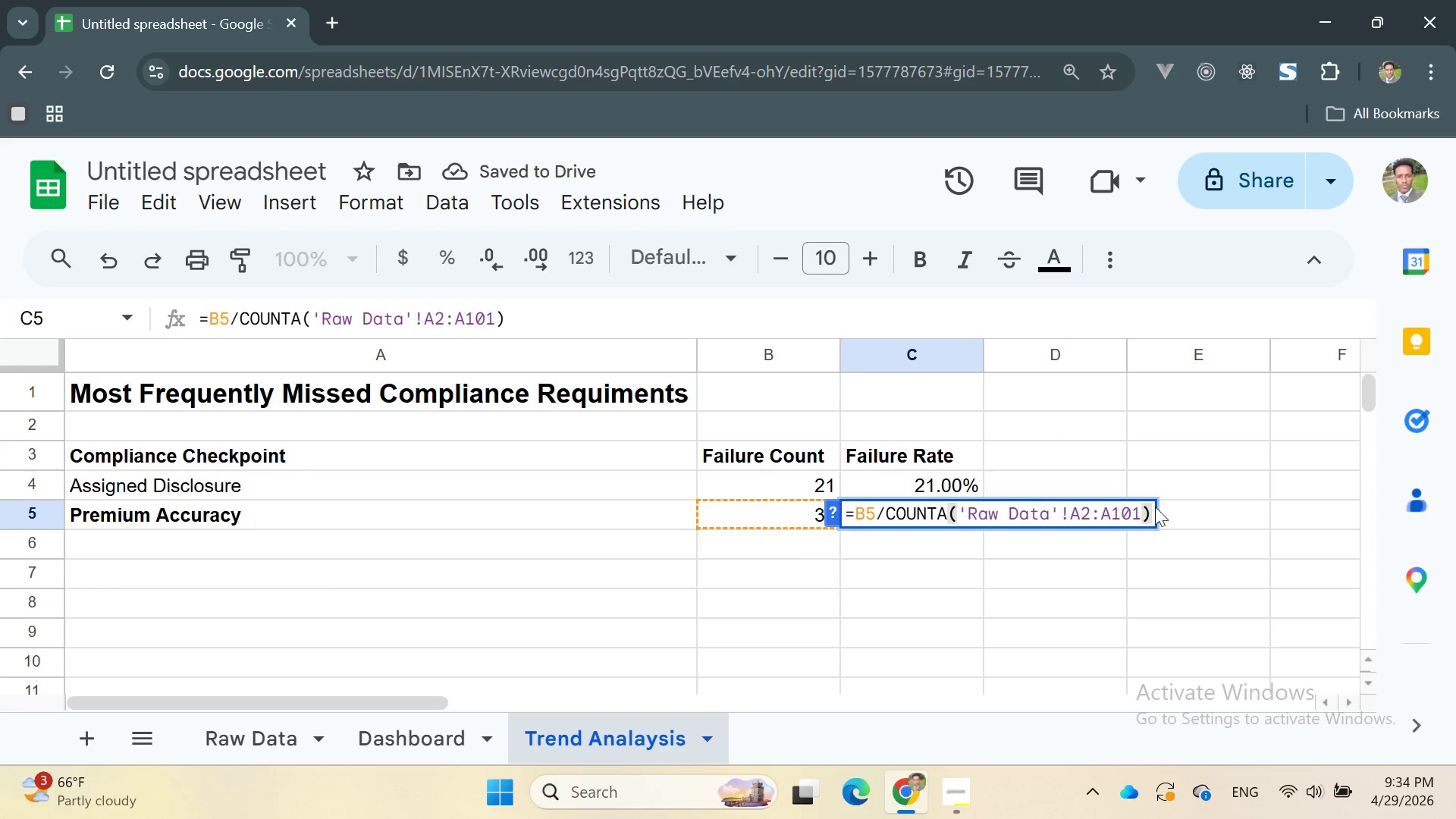 
key(Enter)
 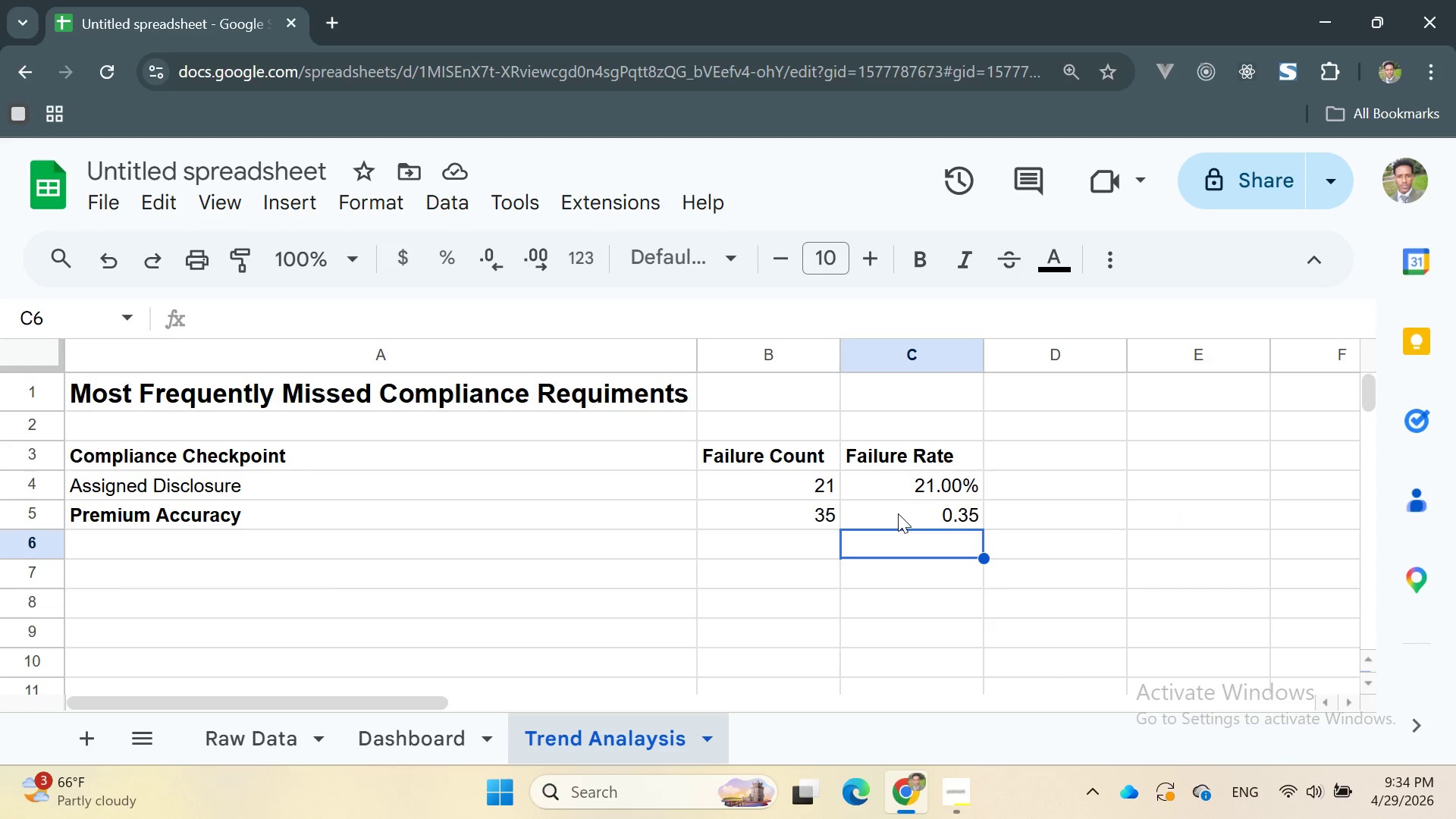 
double_click([898, 513])
 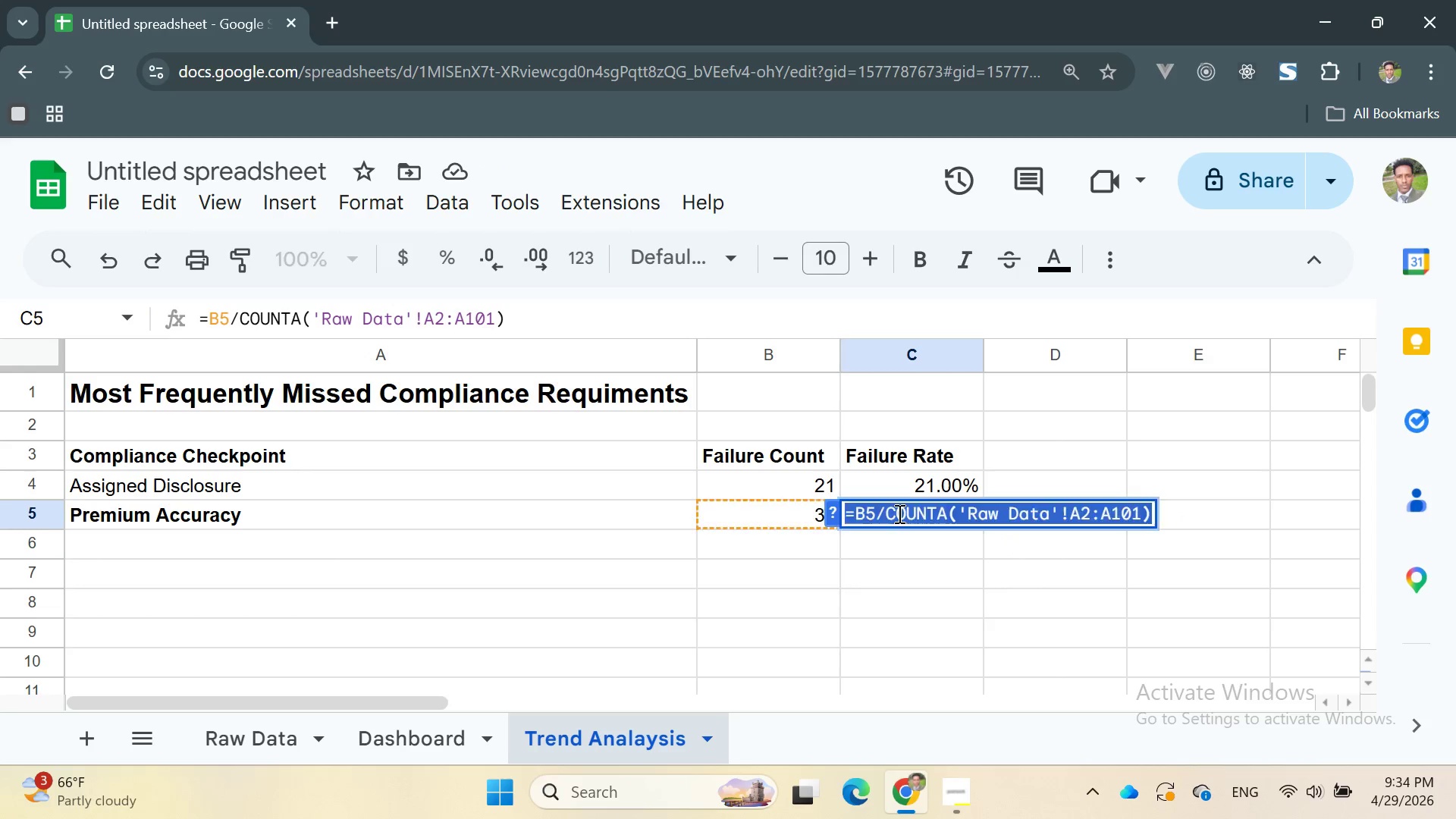 
triple_click([898, 513])
 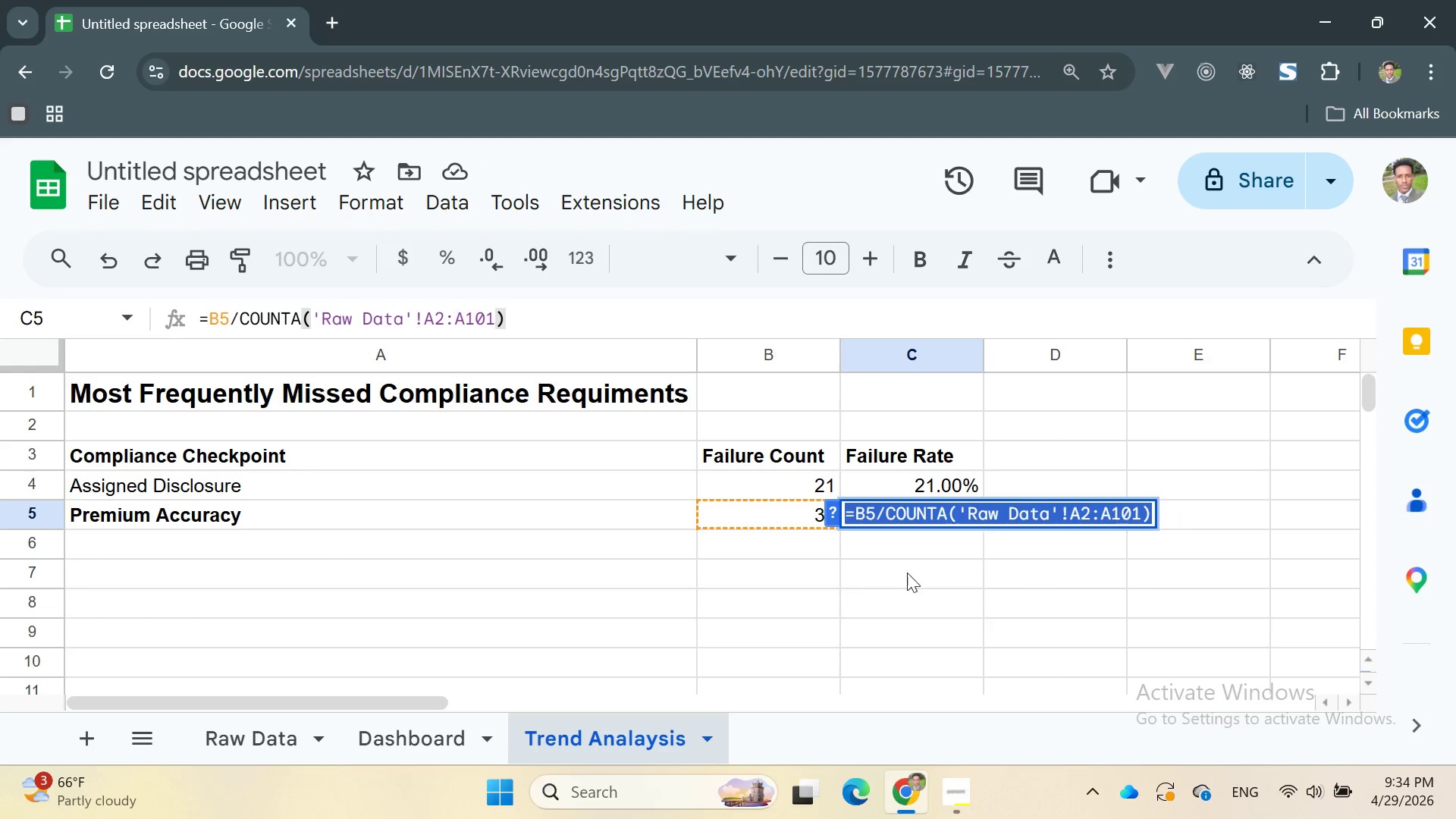 
left_click([907, 574])
 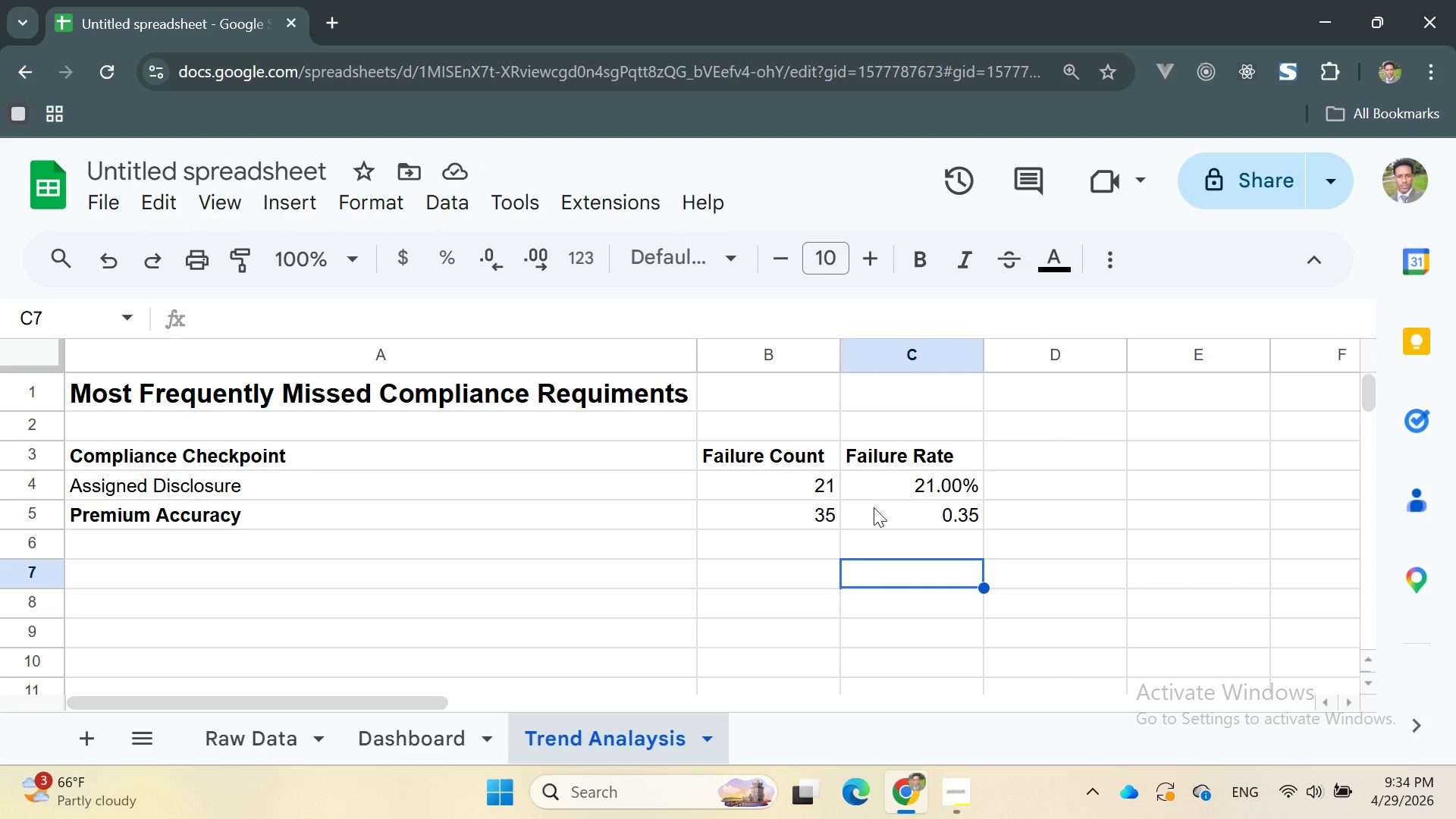 
left_click([874, 508])
 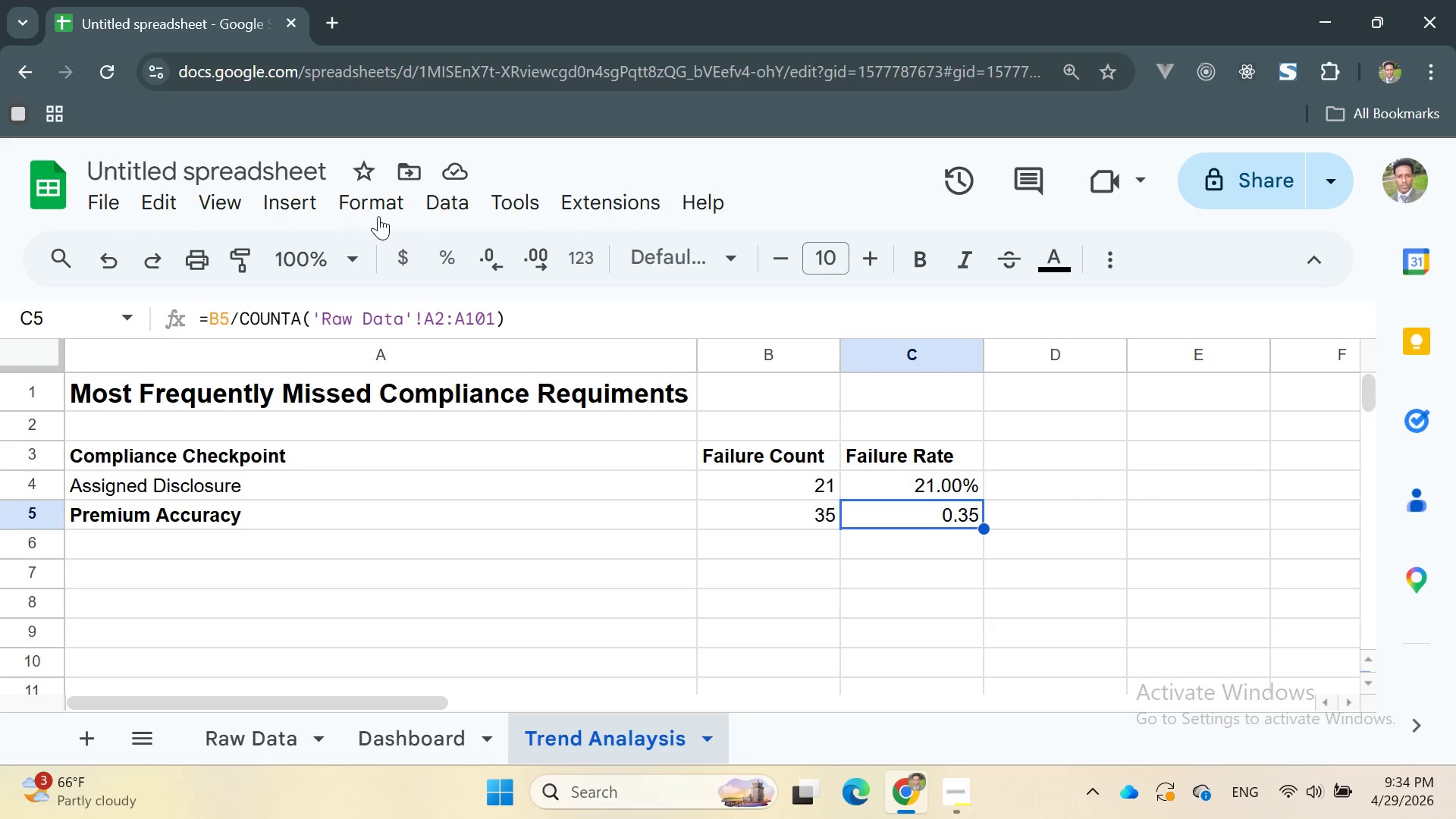 
left_click([366, 201])
 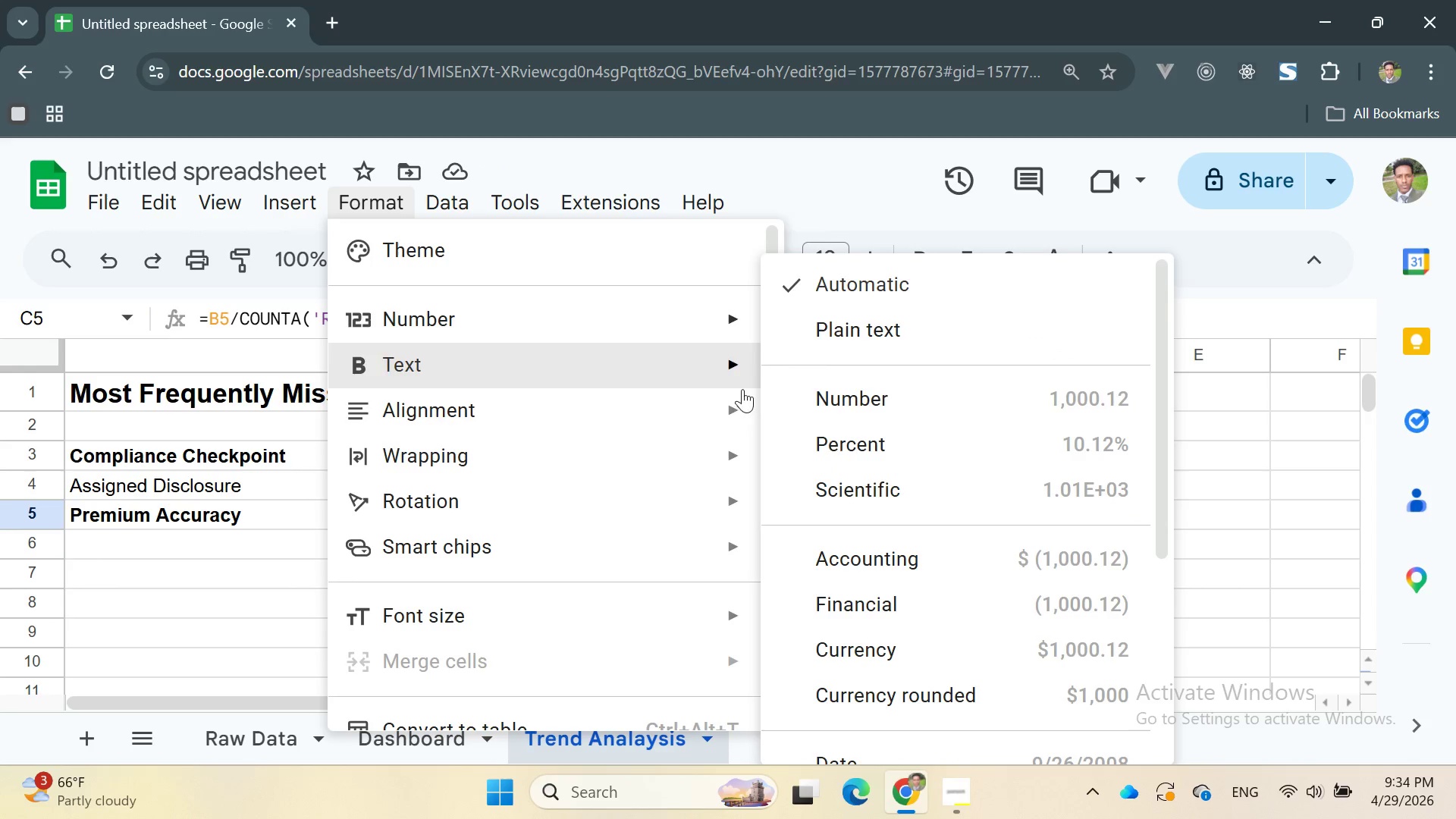 
left_click([862, 445])
 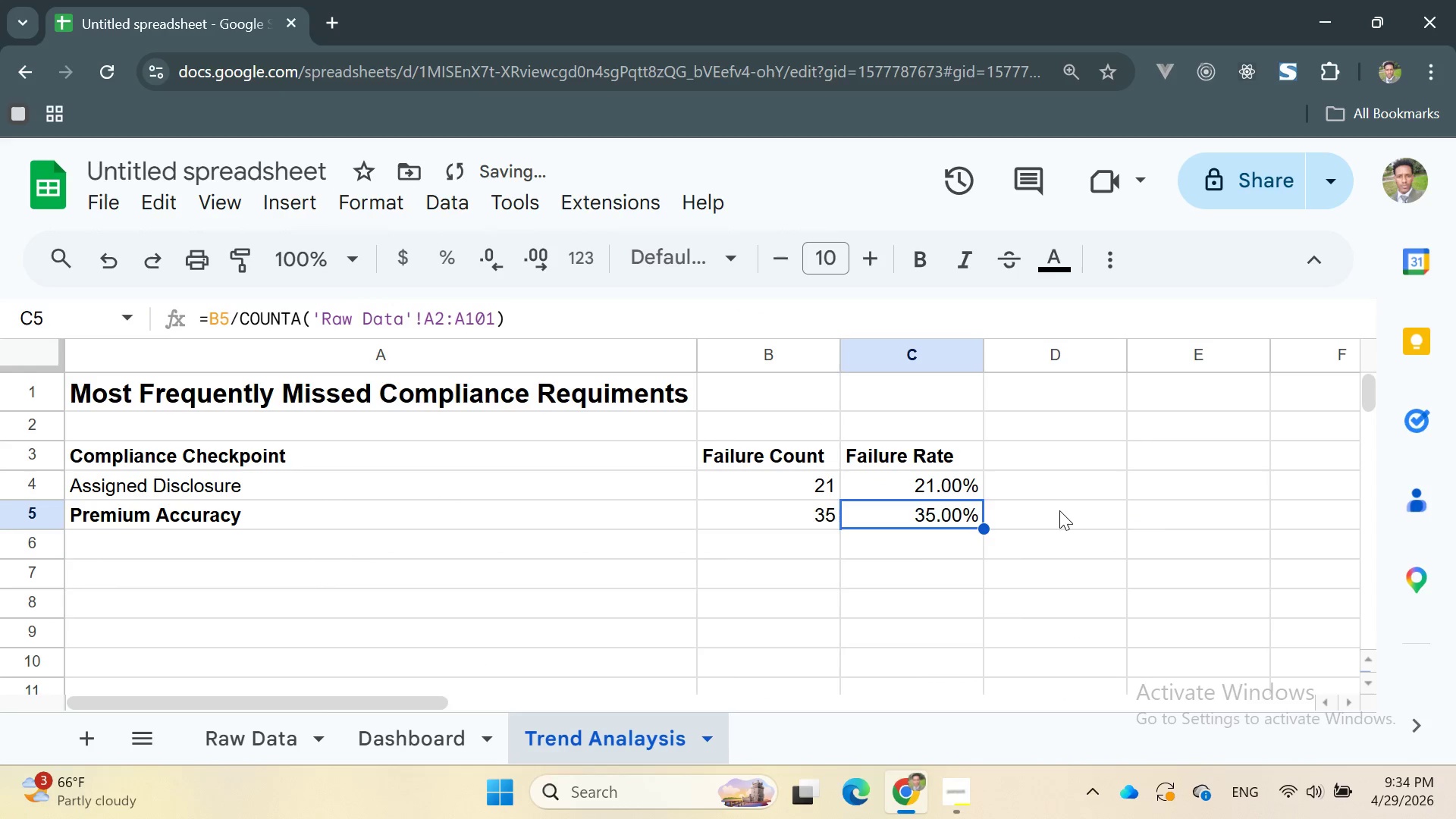 
left_click([1049, 513])
 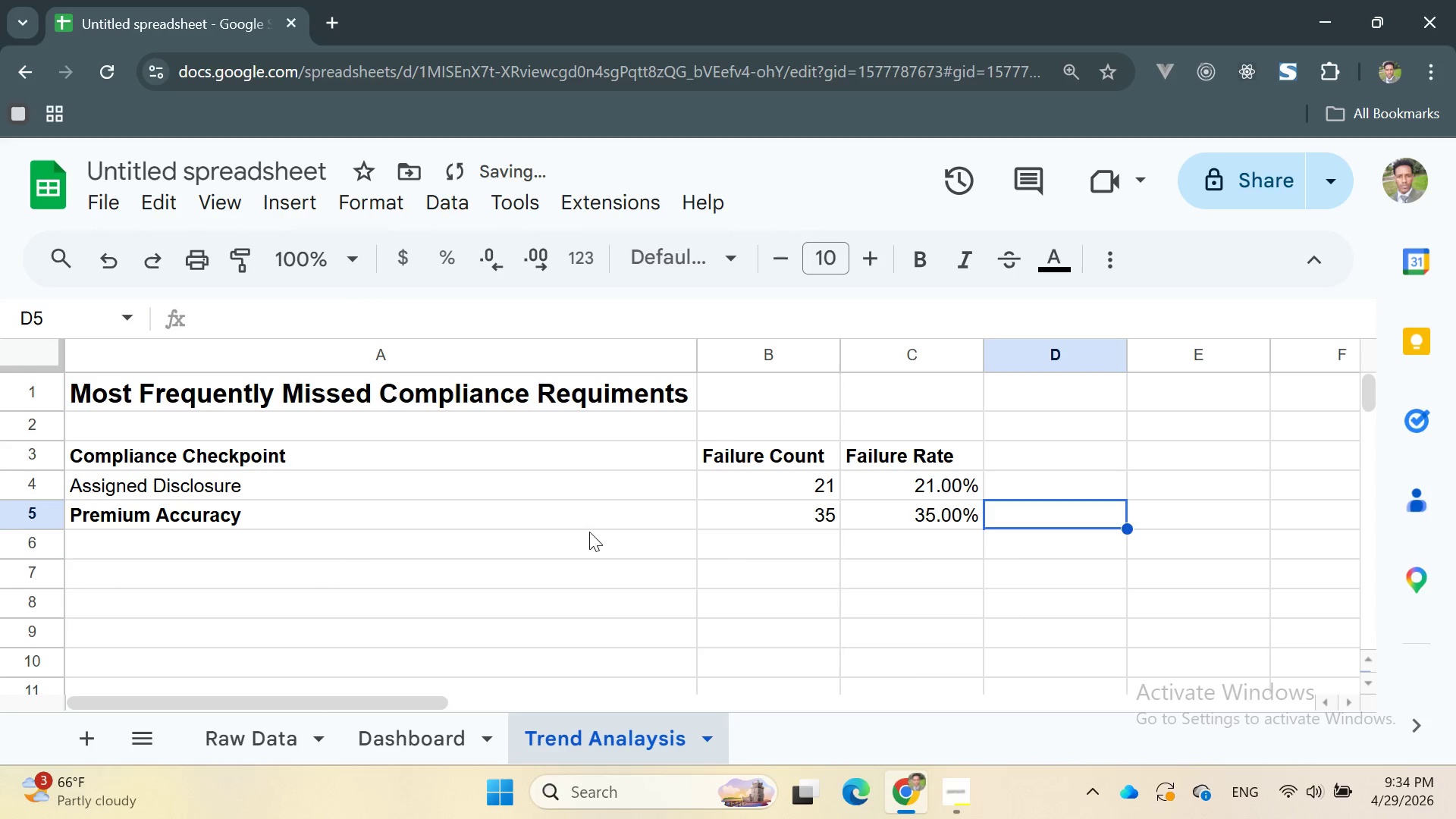 
left_click([477, 559])
 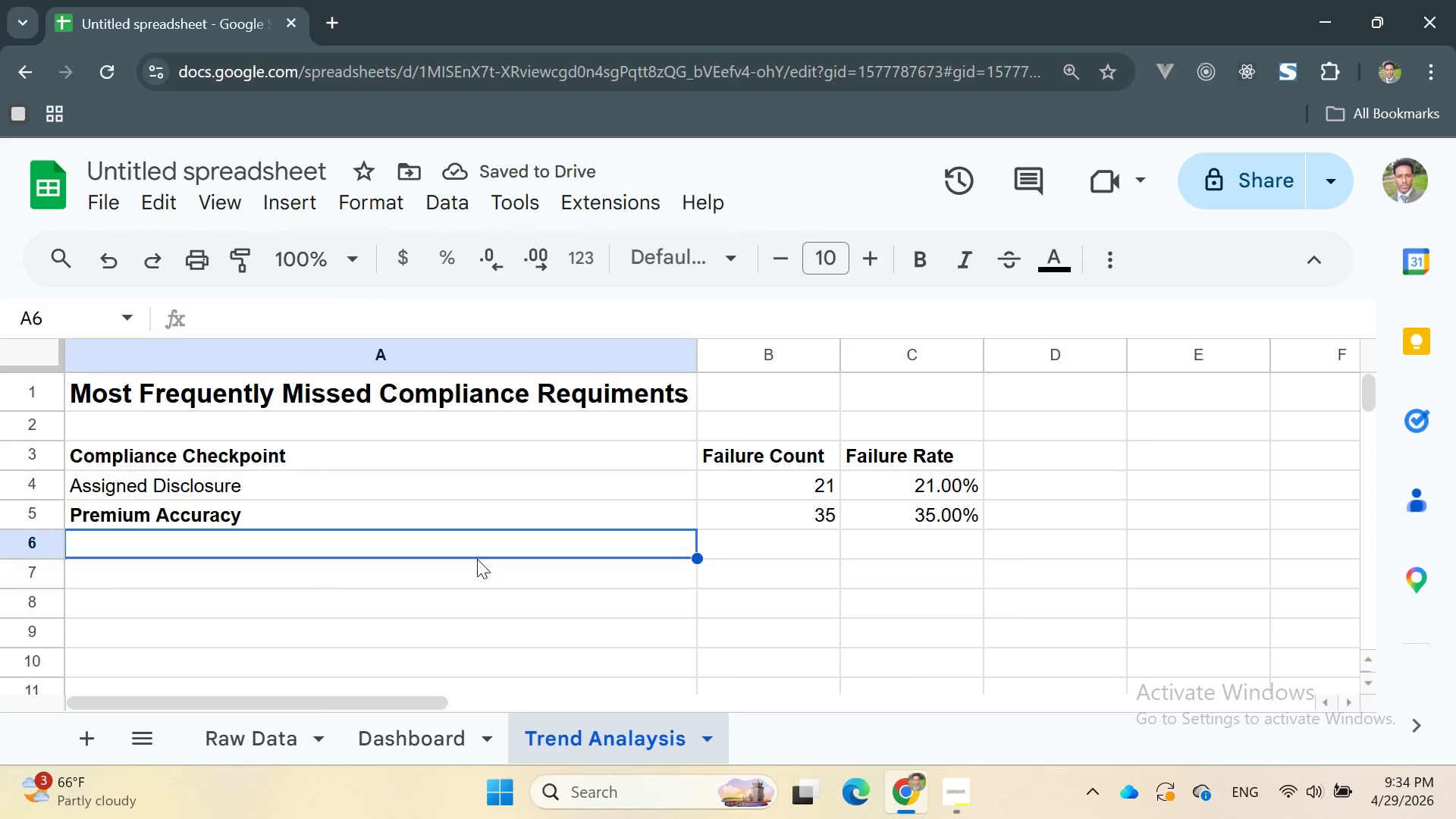 
type(b)
key(Backspace)
type(b)
key(Backspace)
type(Benefica)
key(Backspace)
type(iary Documentation)
 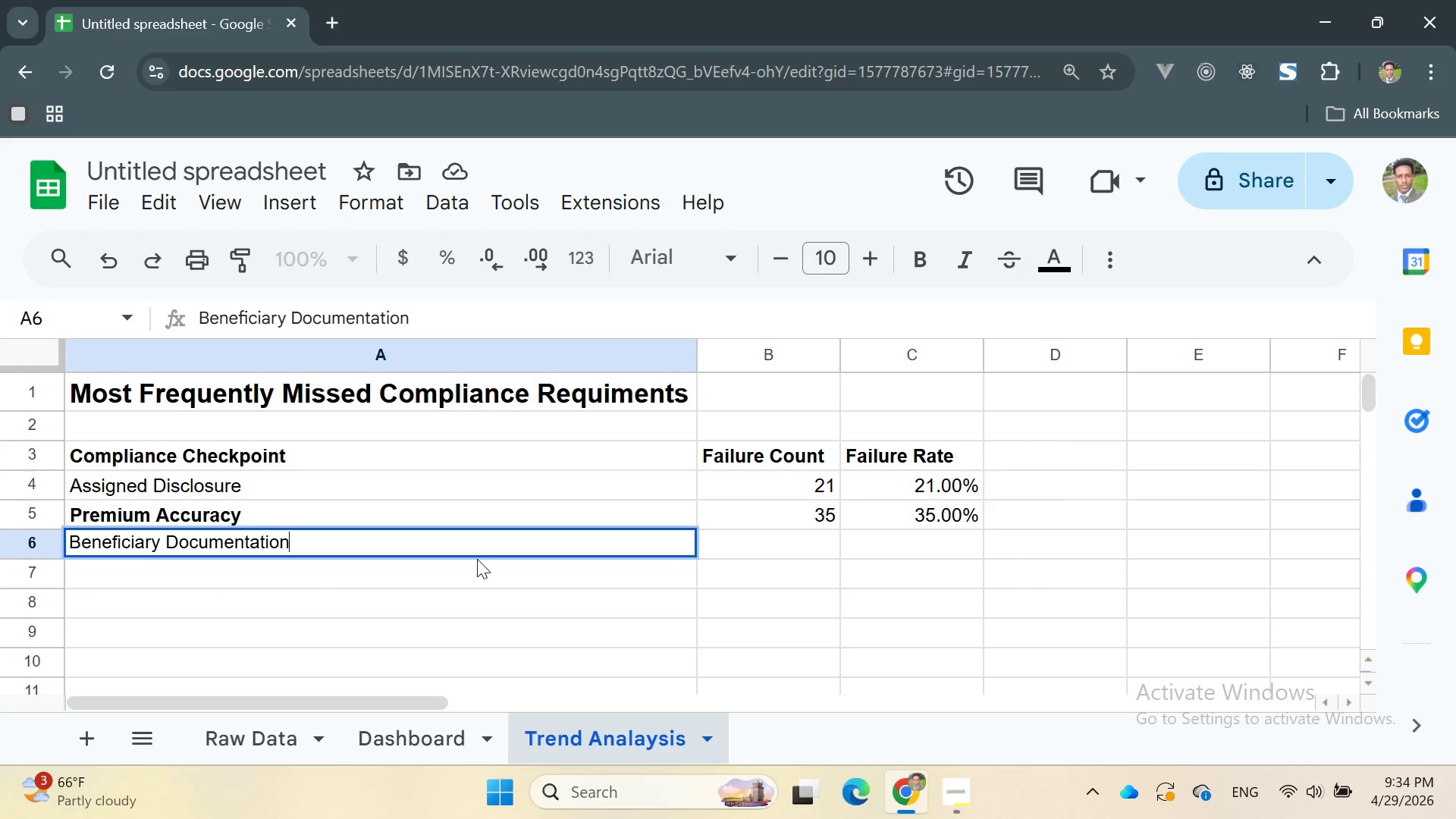 
double_click([477, 559])
 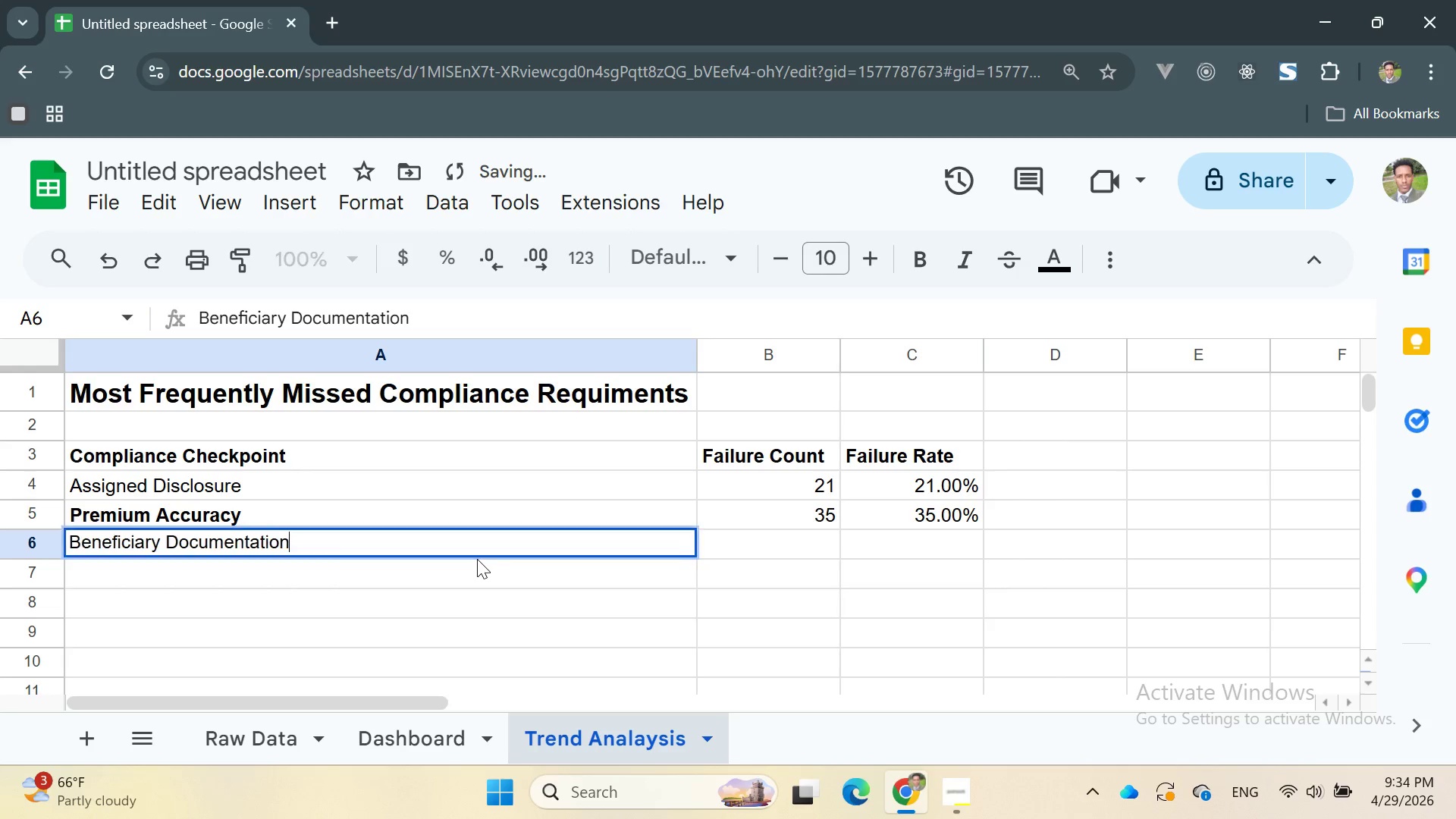 
triple_click([477, 559])
 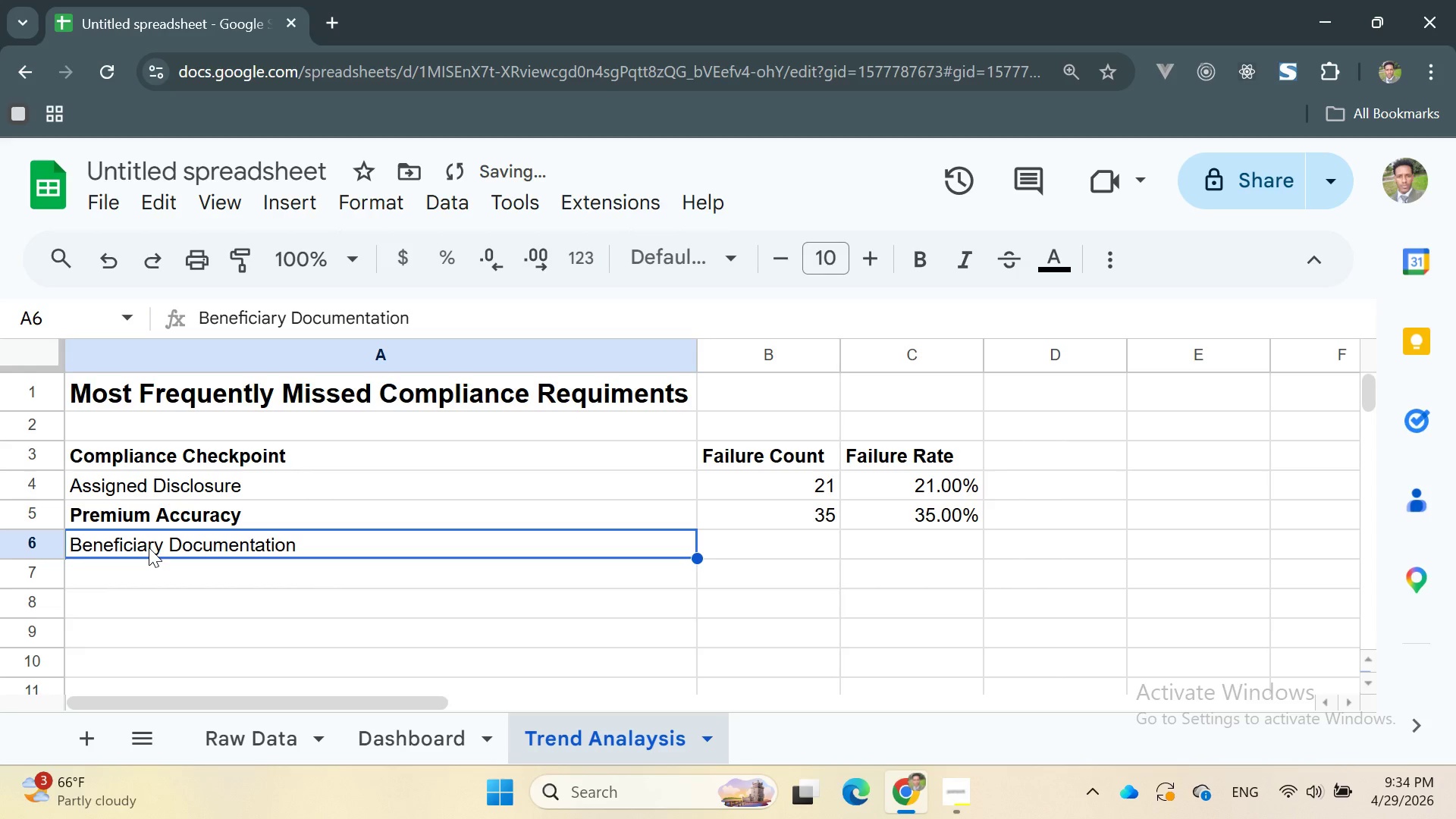 
double_click([149, 548])
 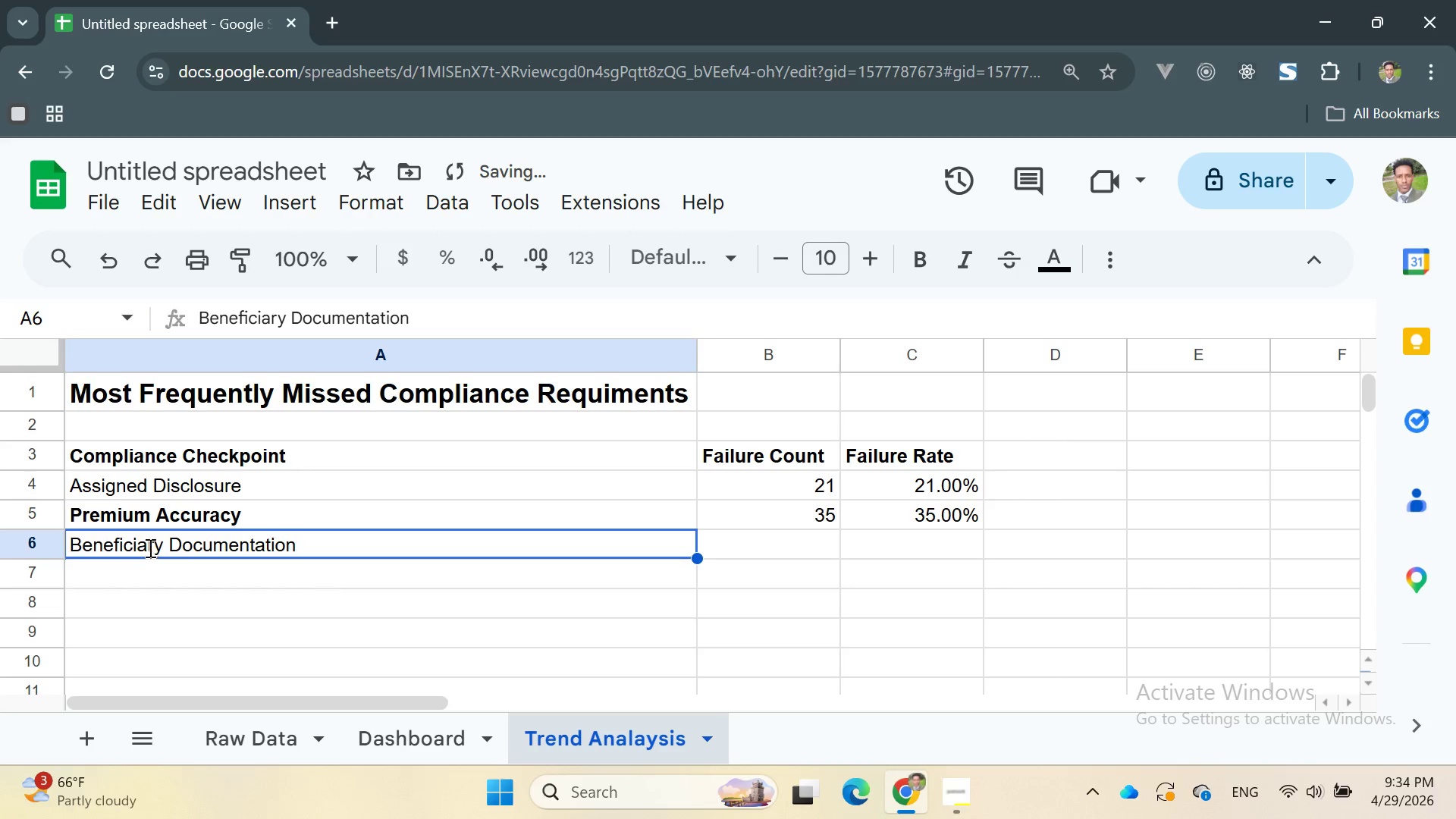 
triple_click([149, 548])
 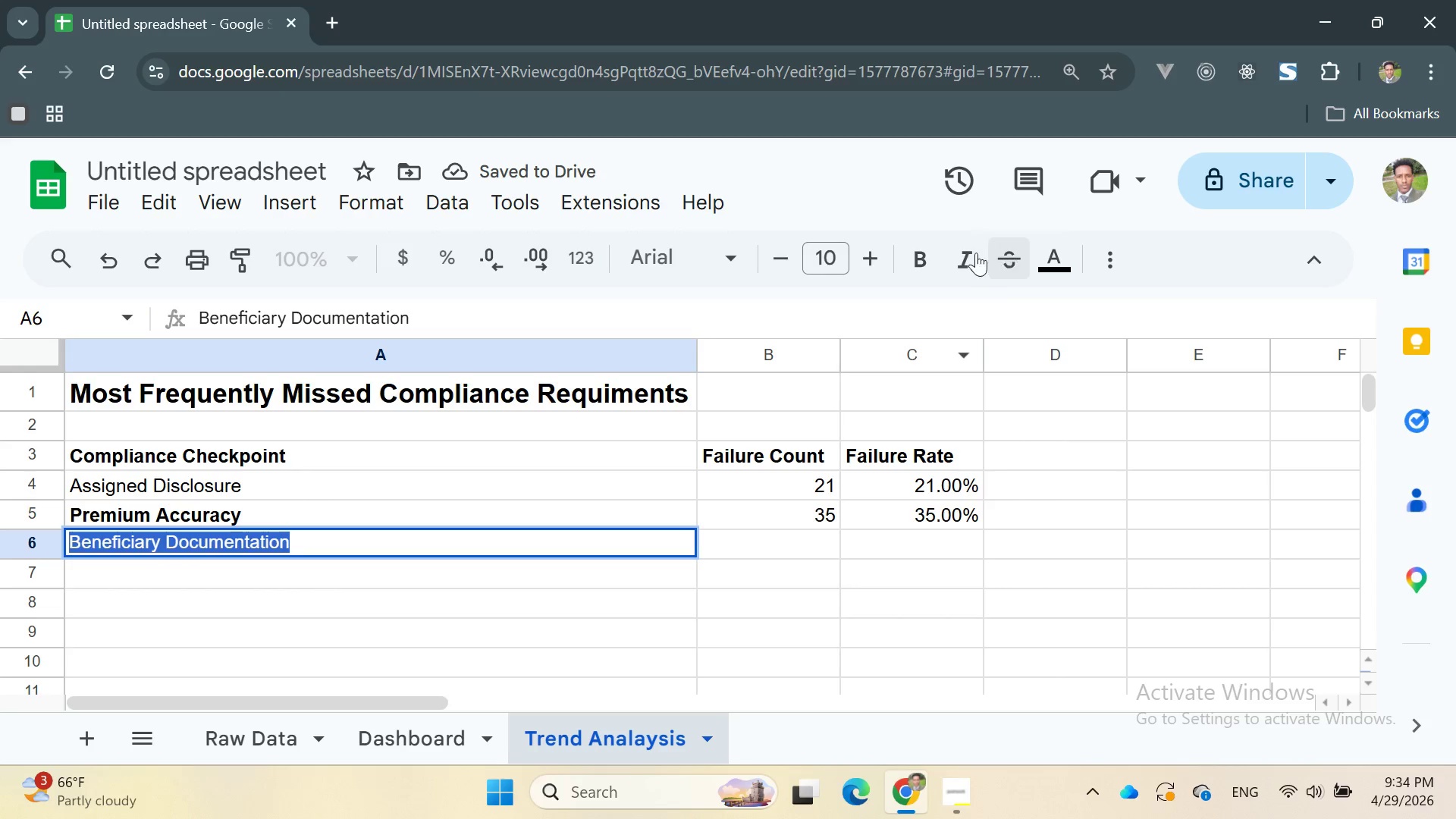 
left_click([924, 255])
 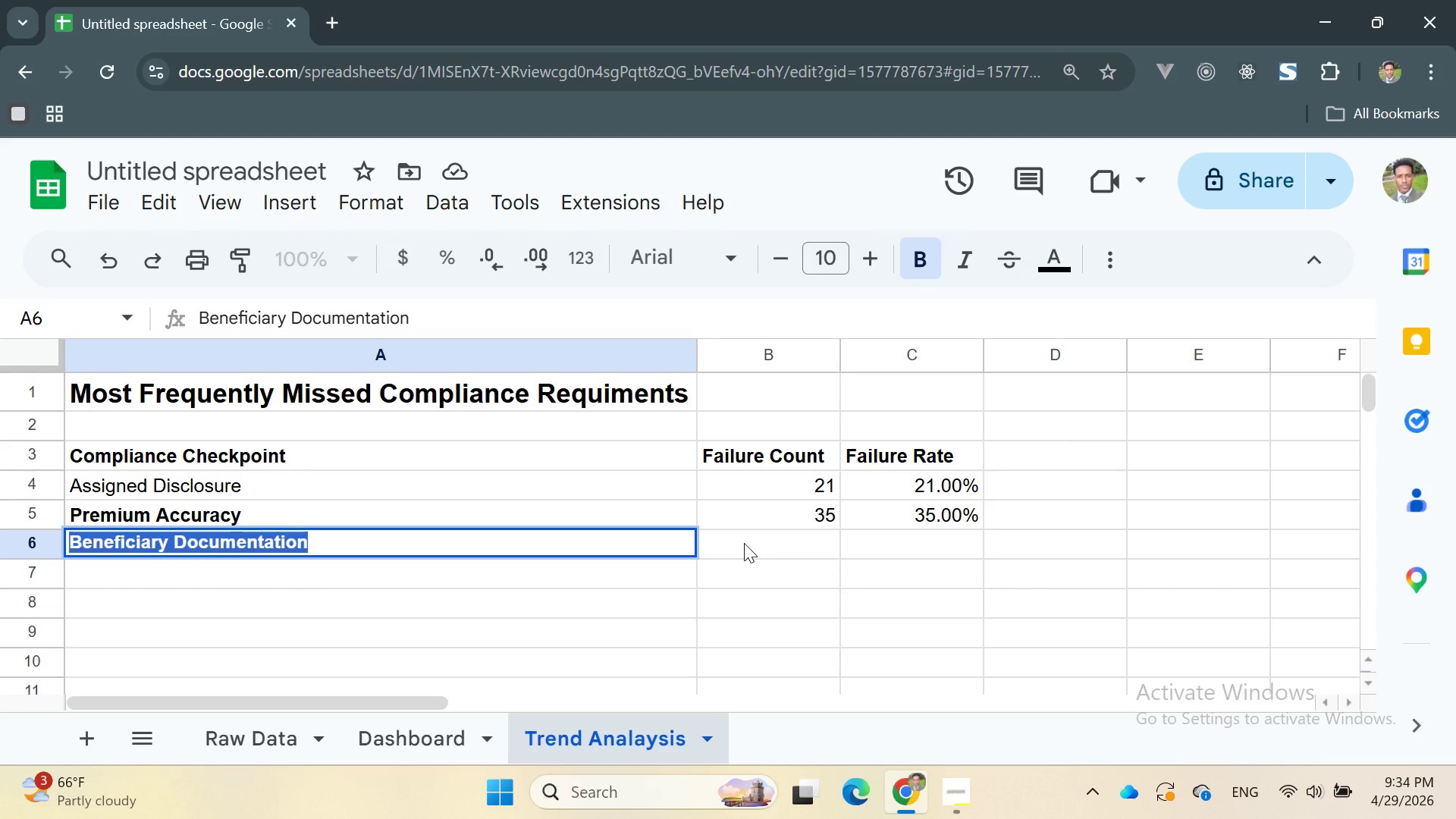 
wait(5.41)
 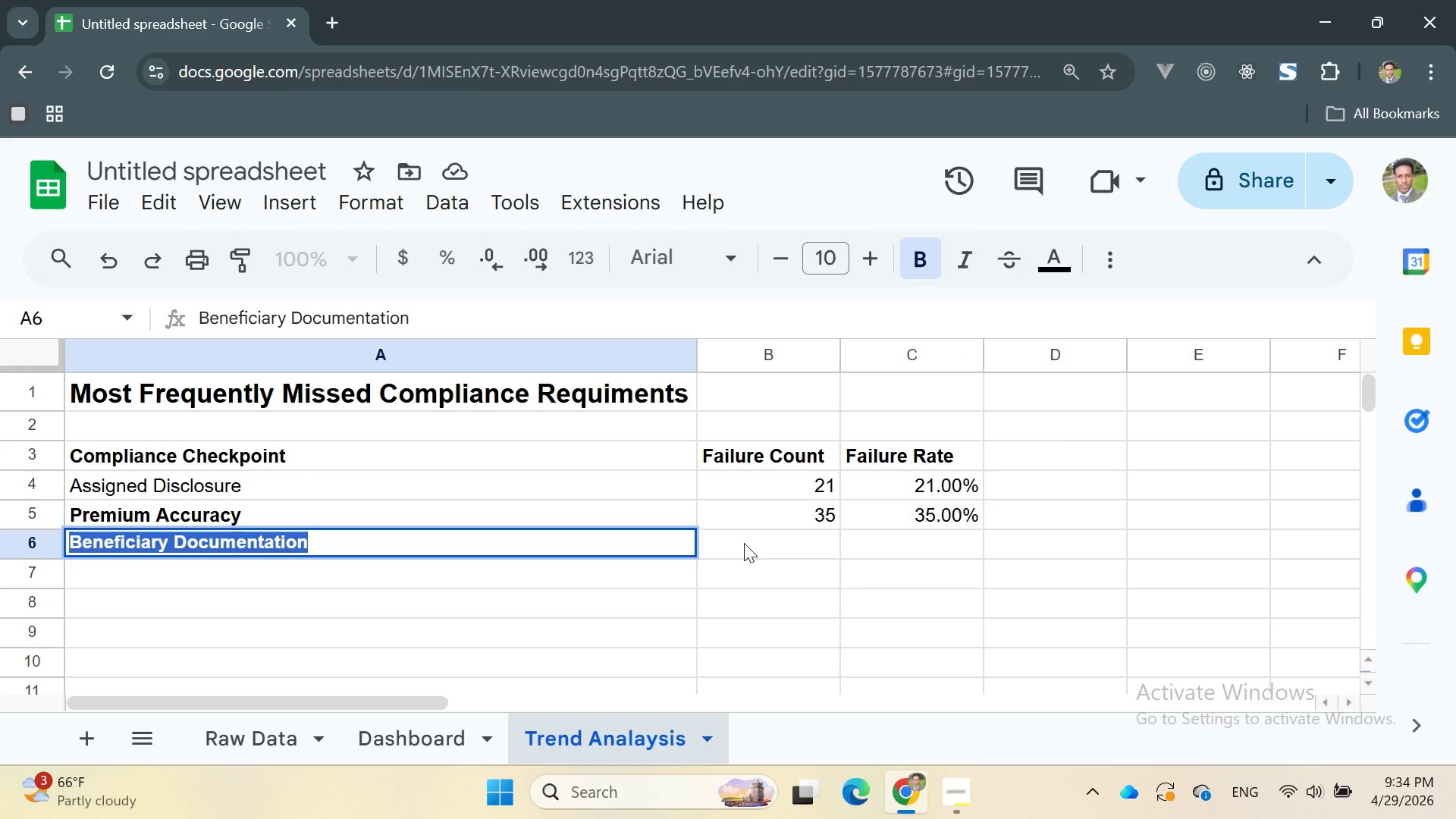 
key(Control+Z)
 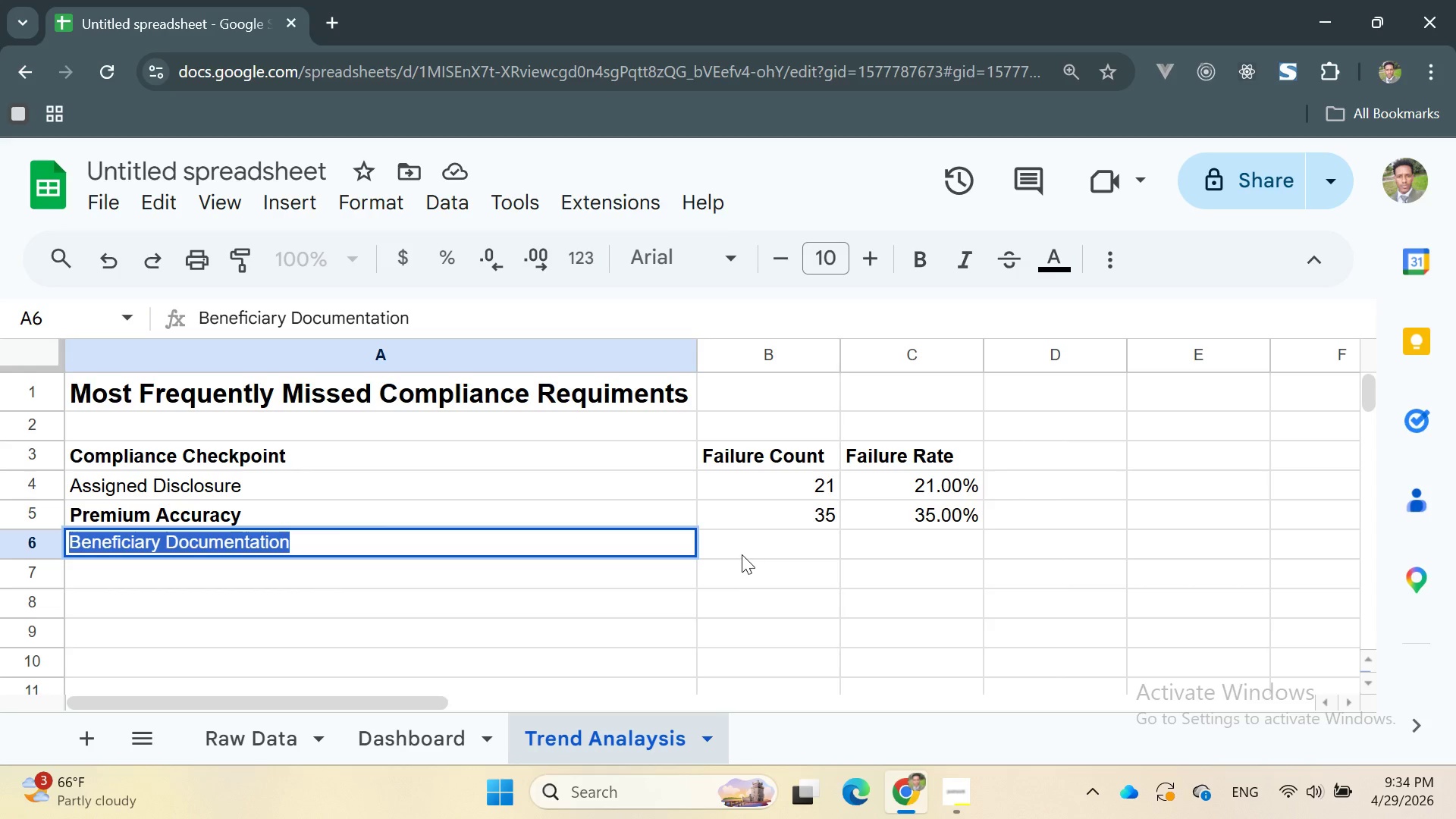 
left_click([740, 551])
 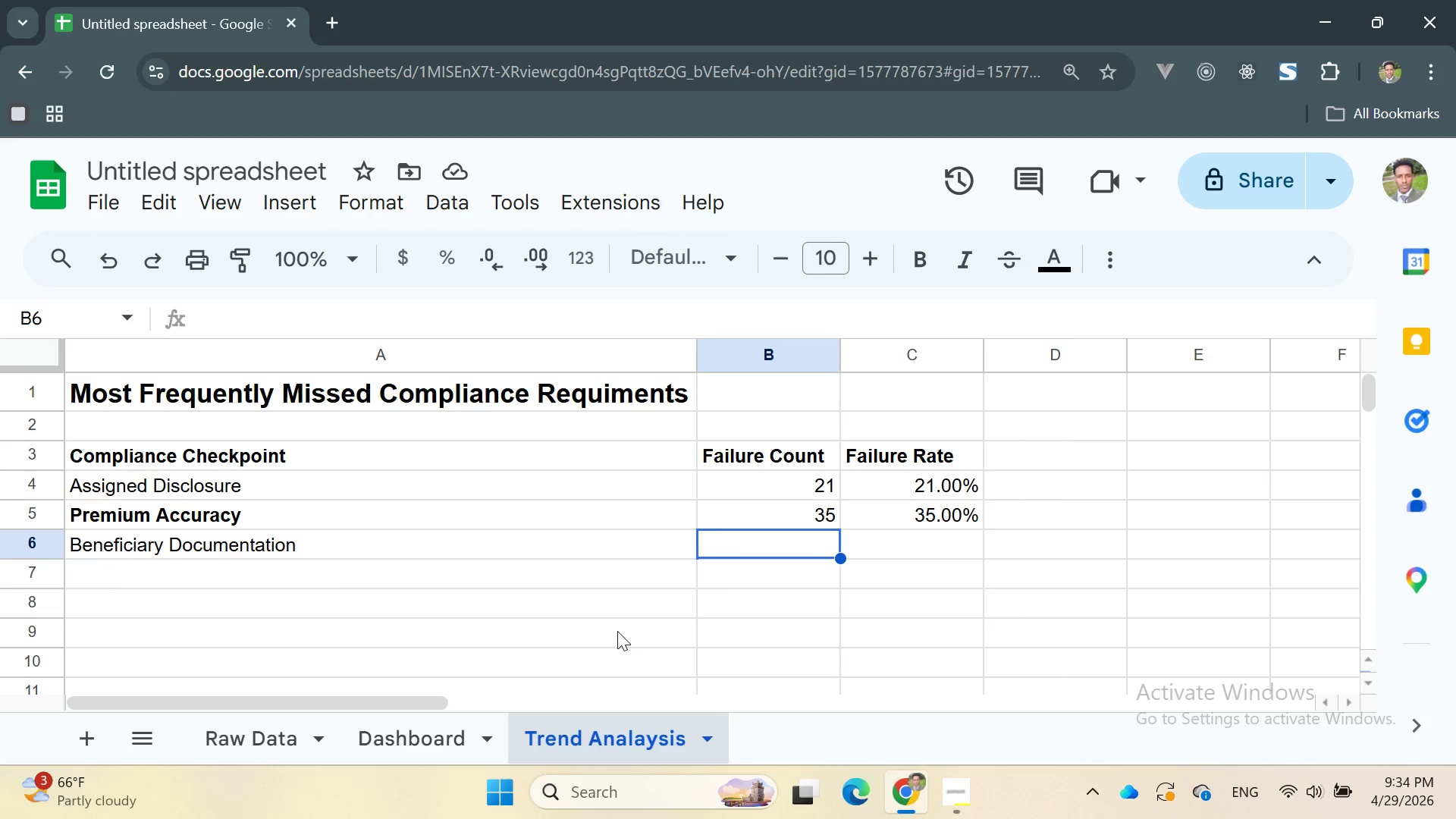 
double_click([730, 548])
 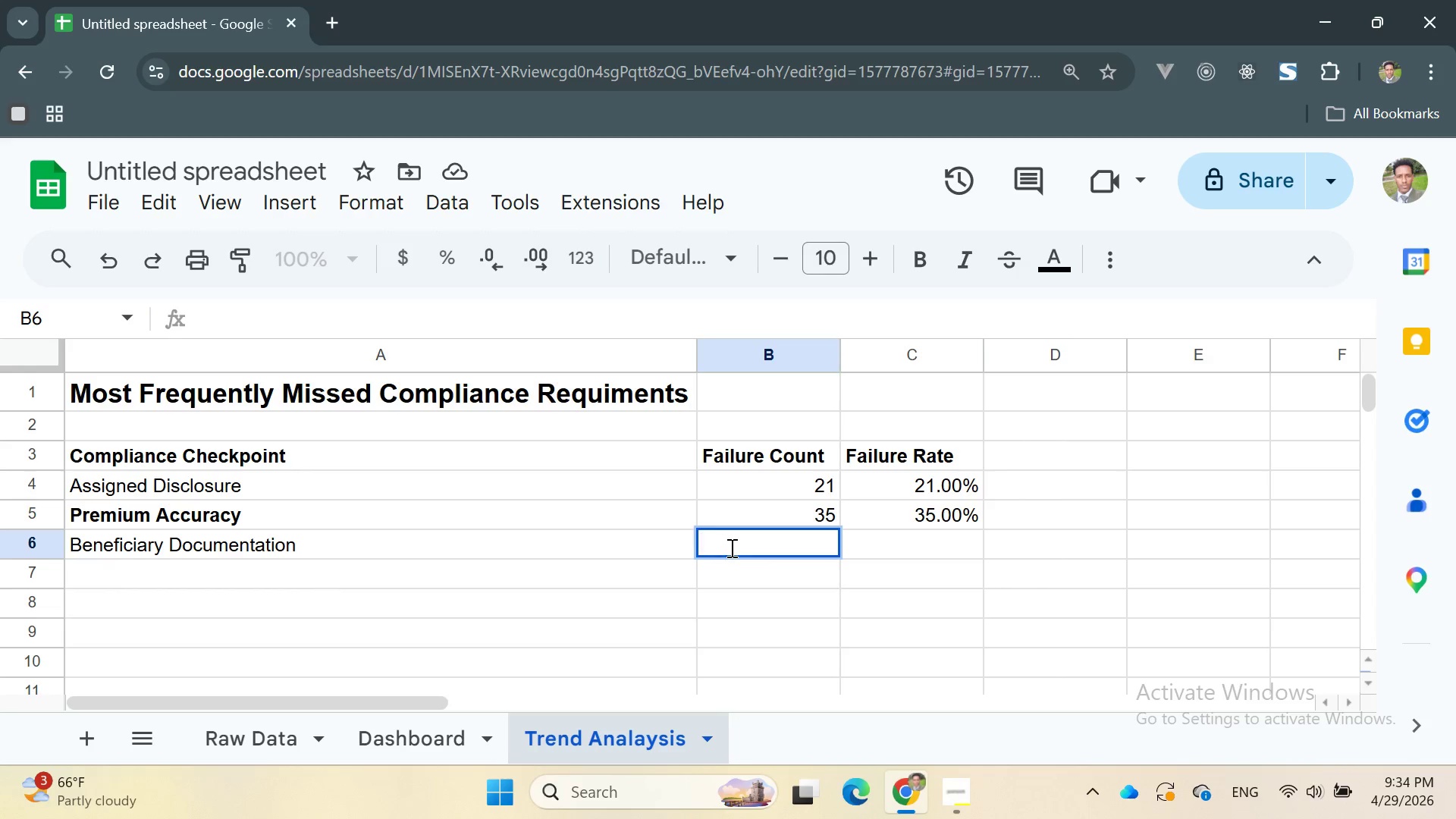 
type(=countif)
 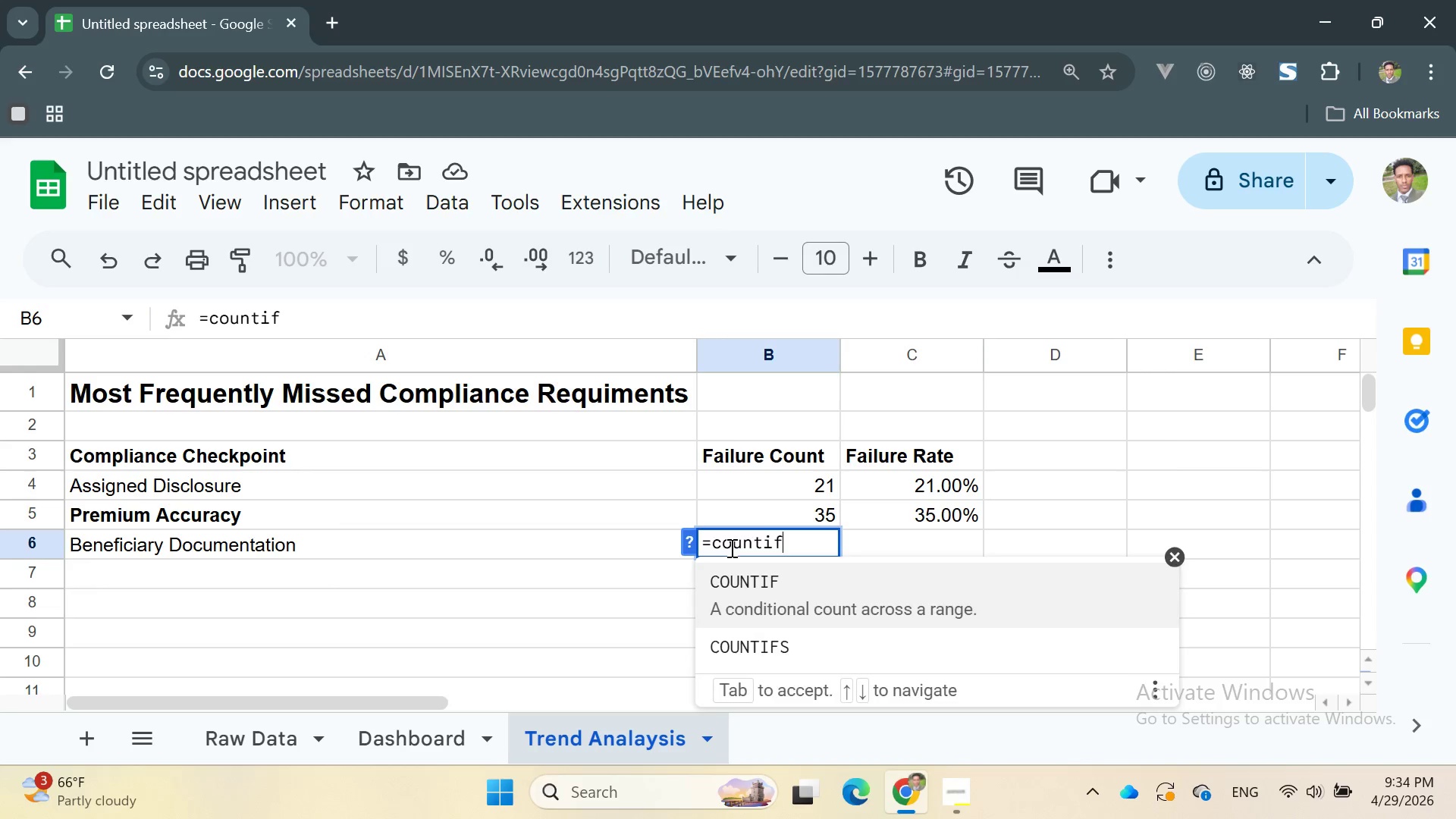 
key(Enter)
 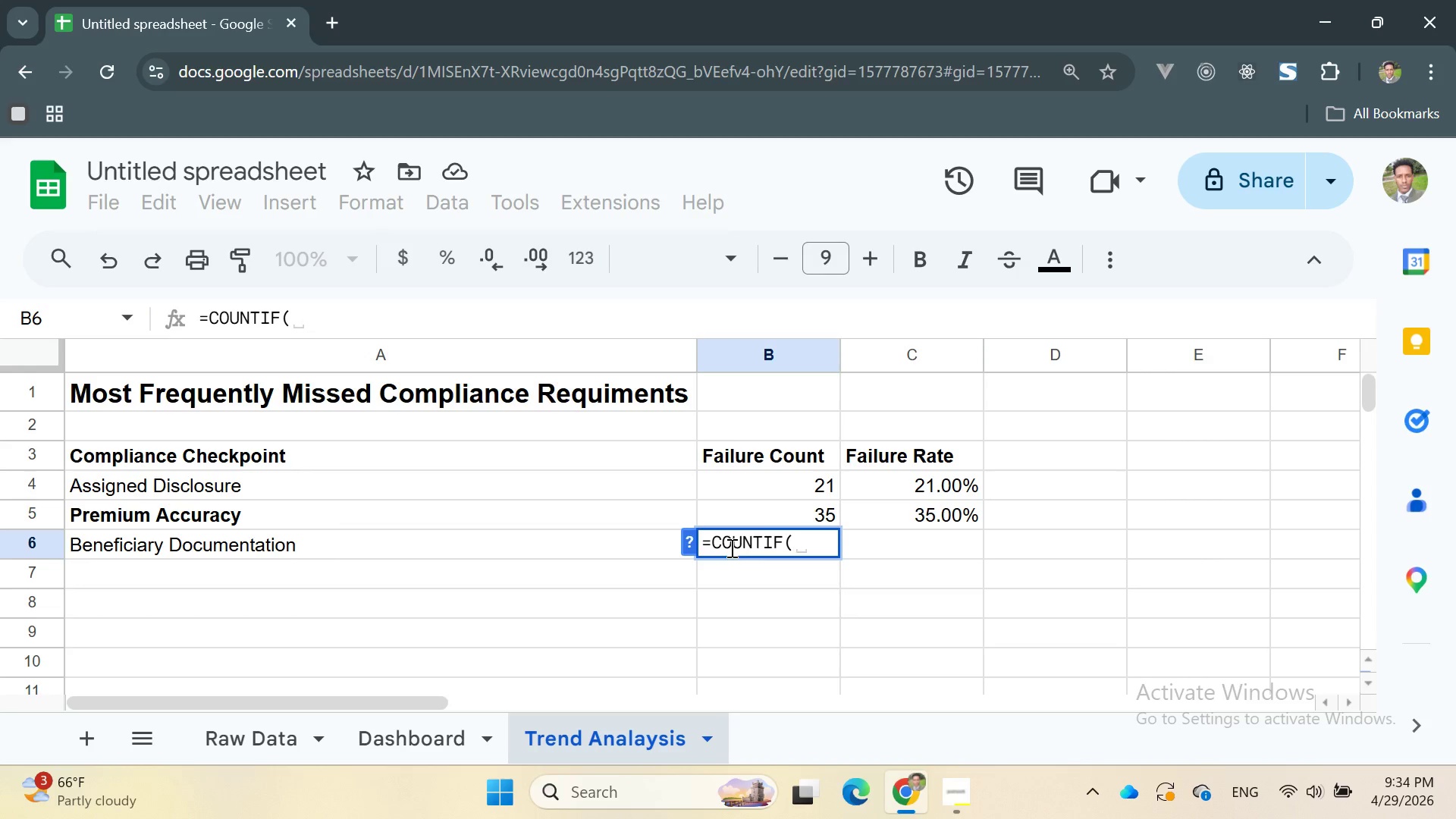 
key(Quote)
 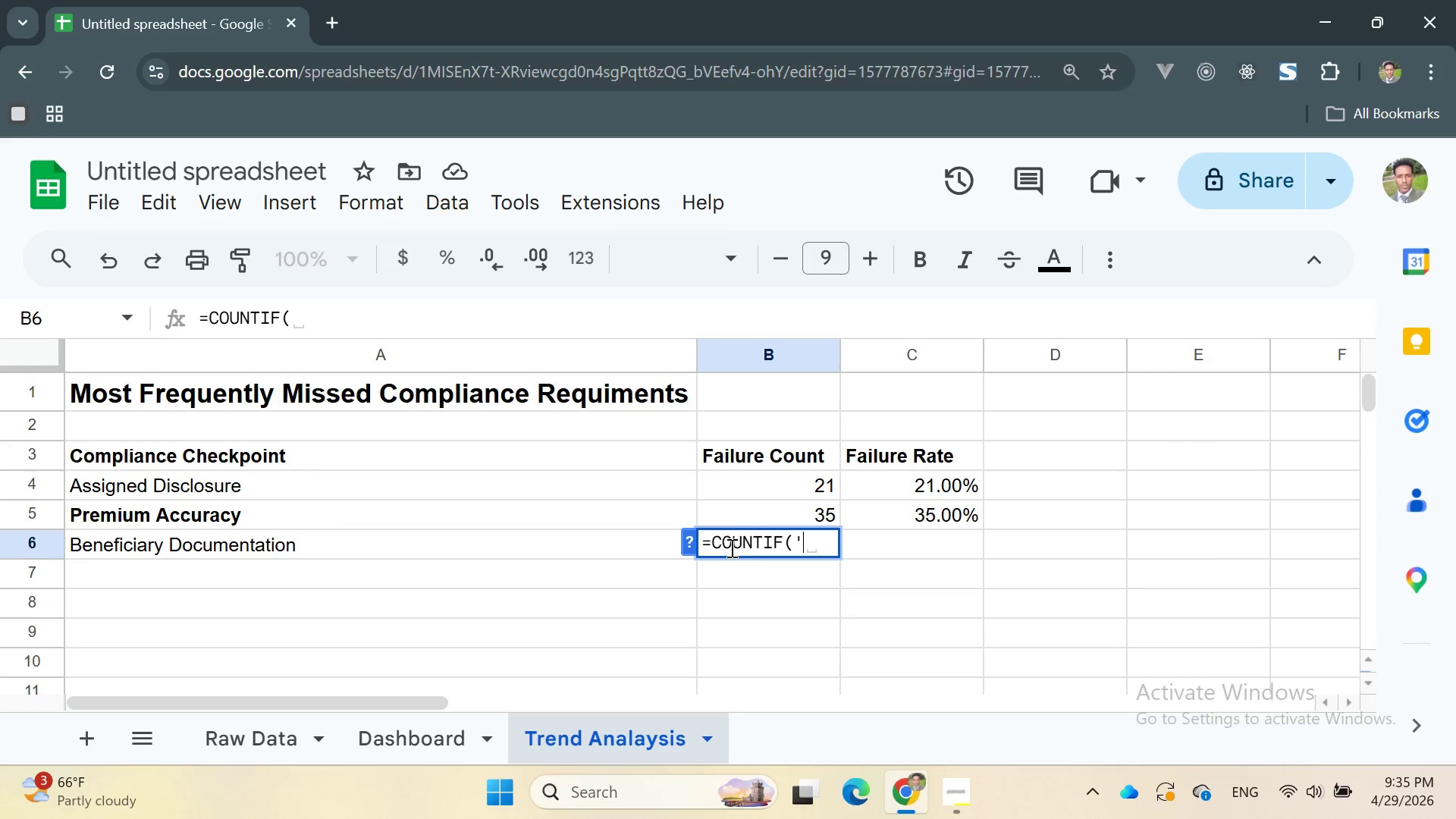 
key(Quote)
 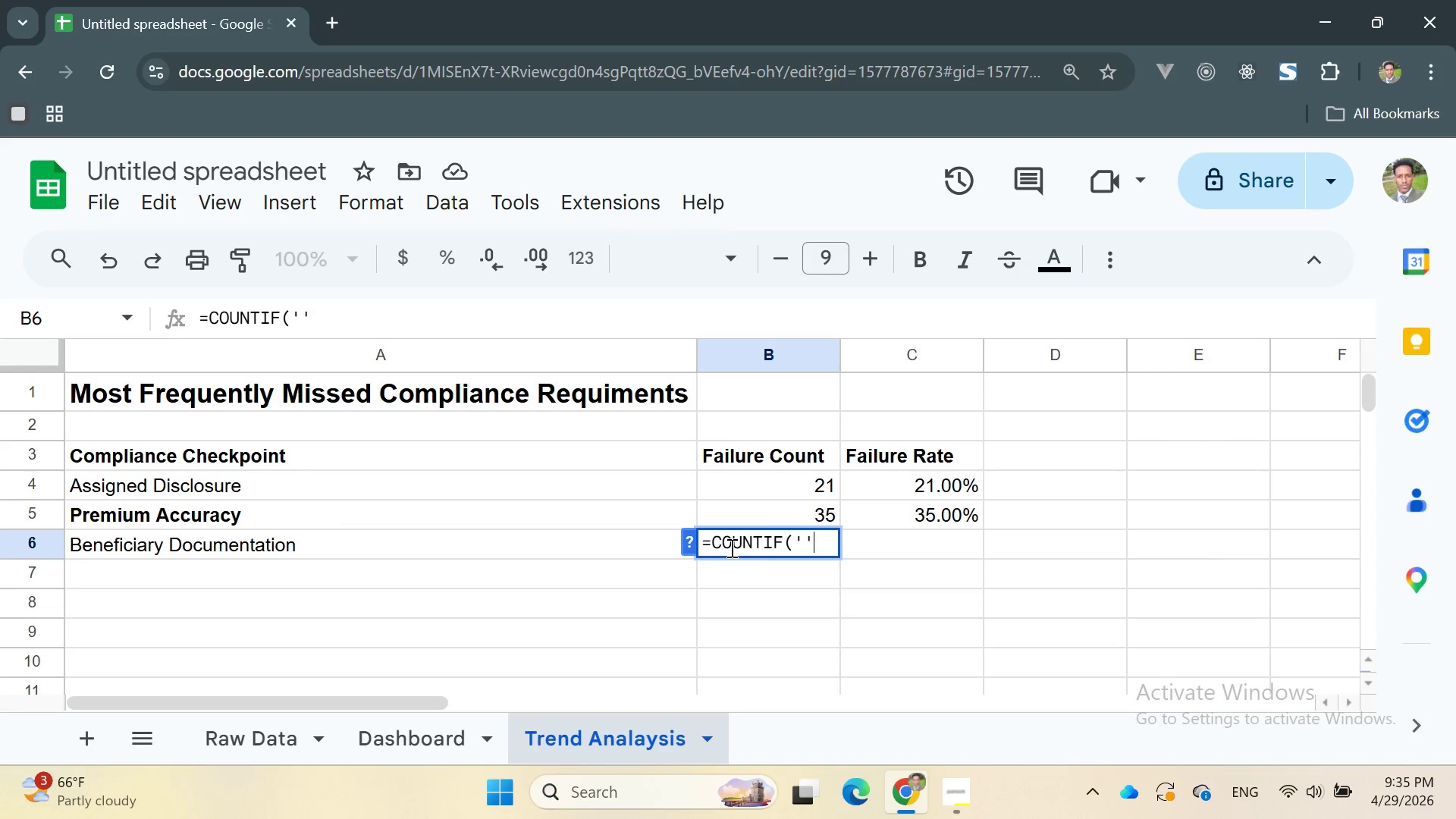 
key(Control+ControlRight)
 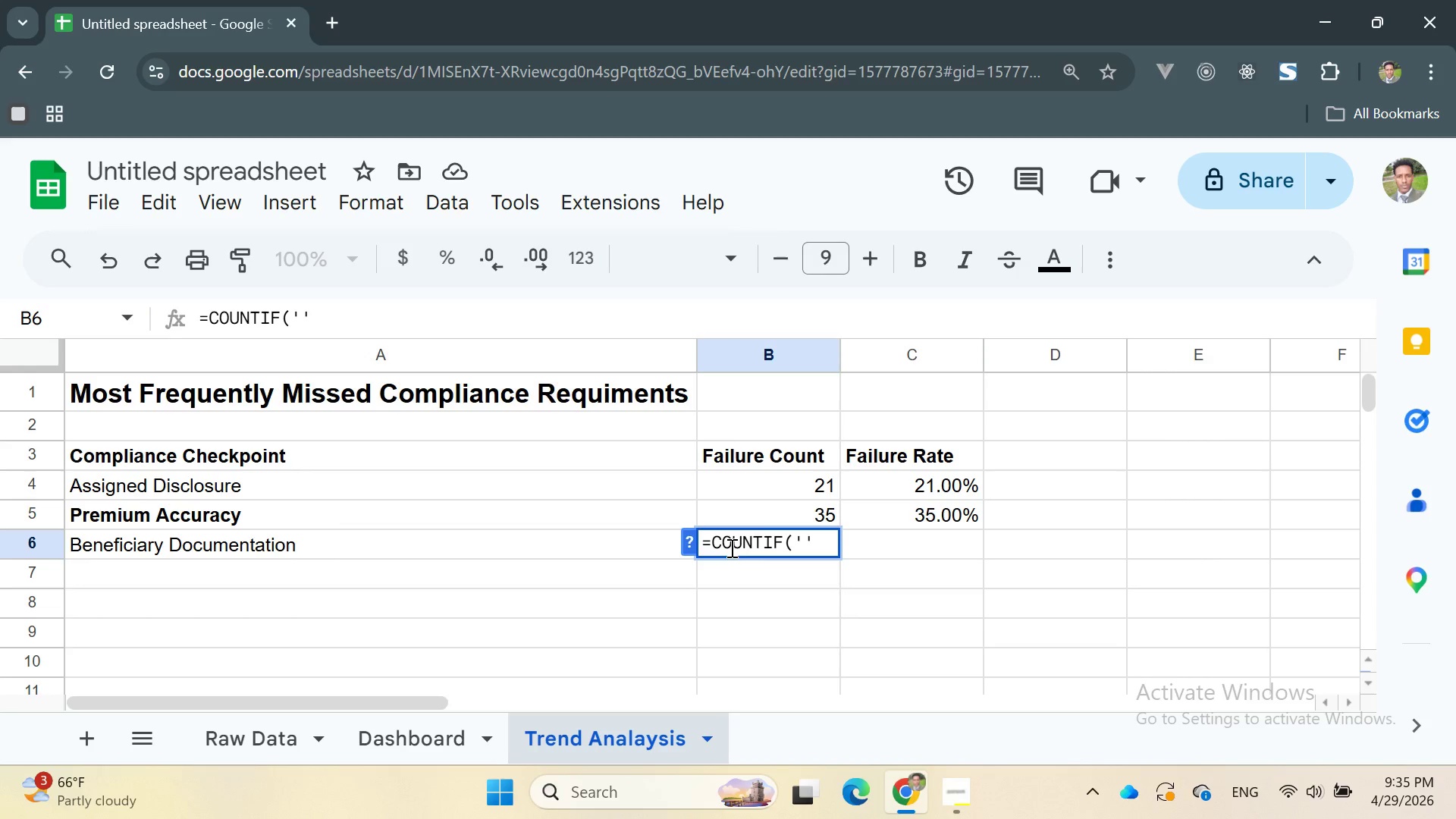 
key(ArrowLeft)
 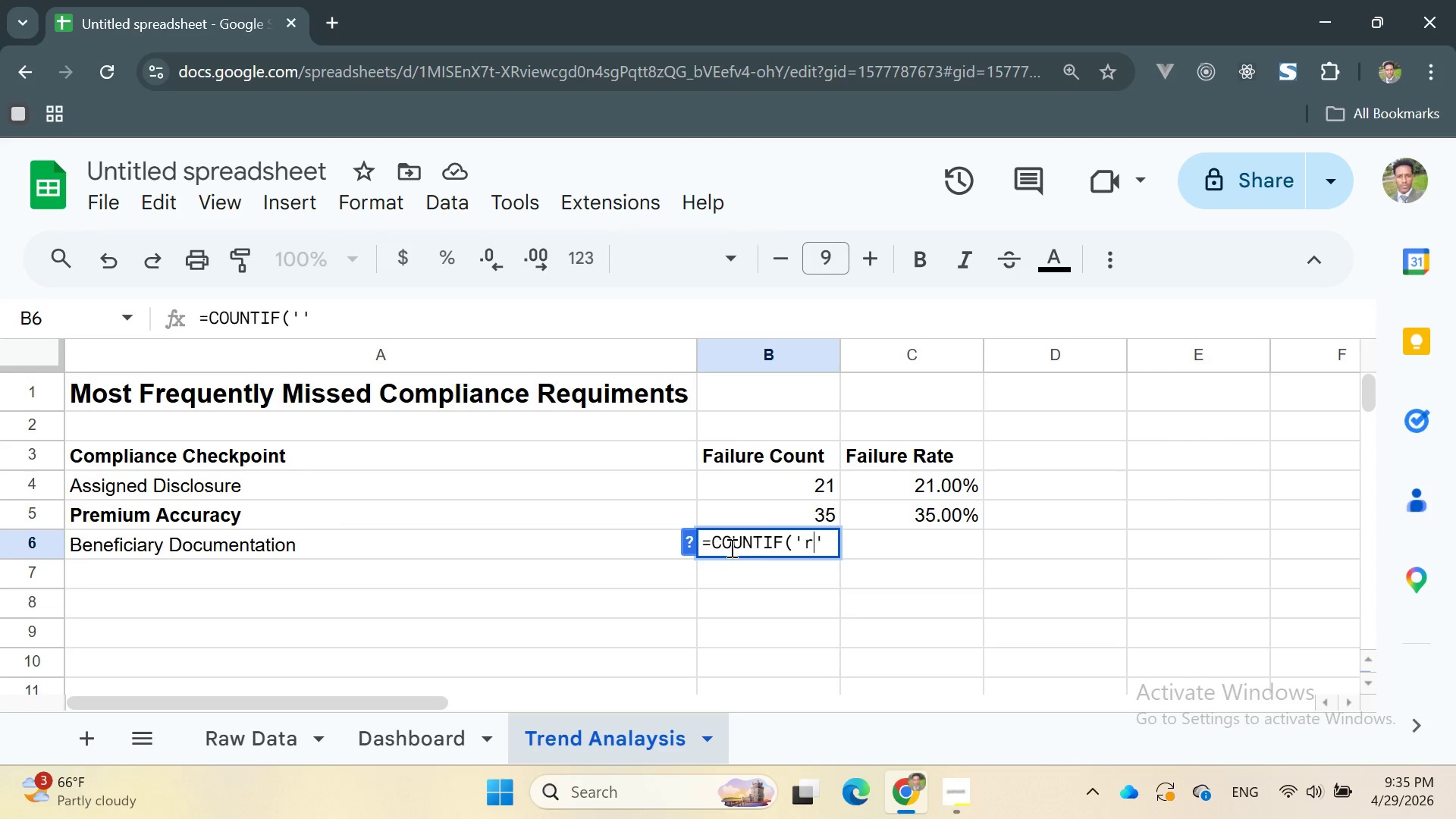 
type(r)
key(Backspace)
type(Raw Data)
 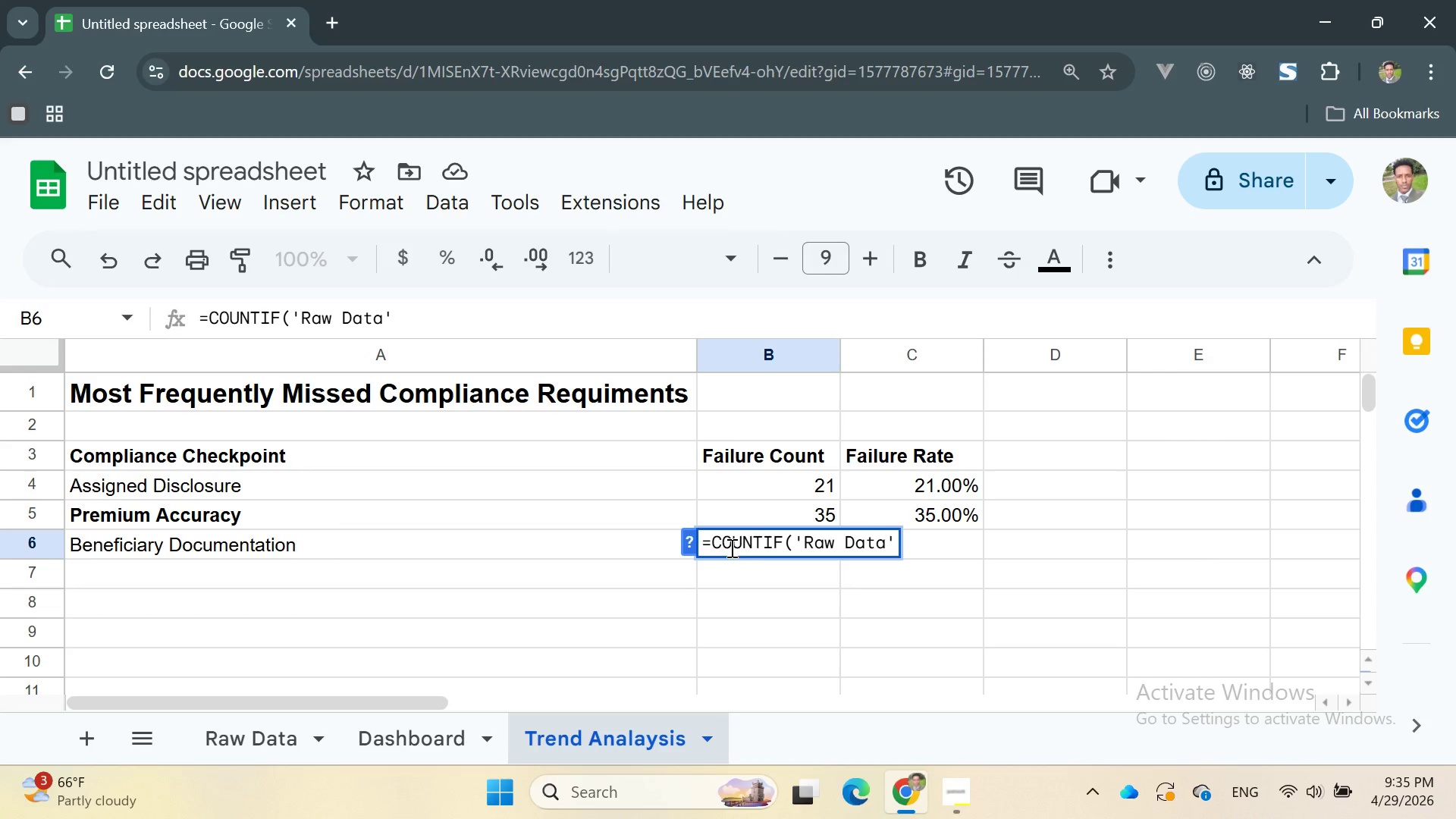 
key(ArrowRight)
 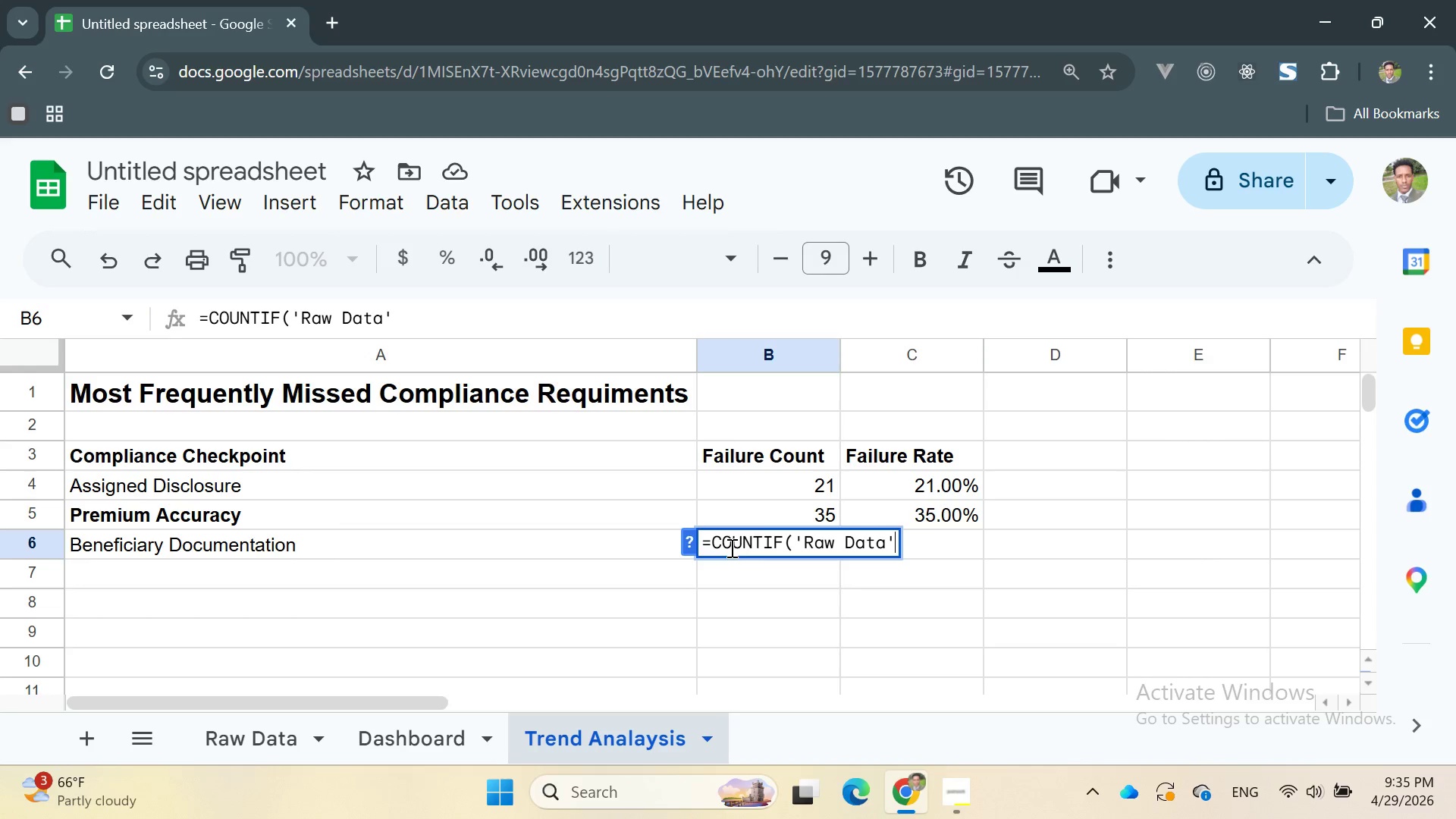 
type(!H1)
key(Backspace)
type(2:H101, "")
 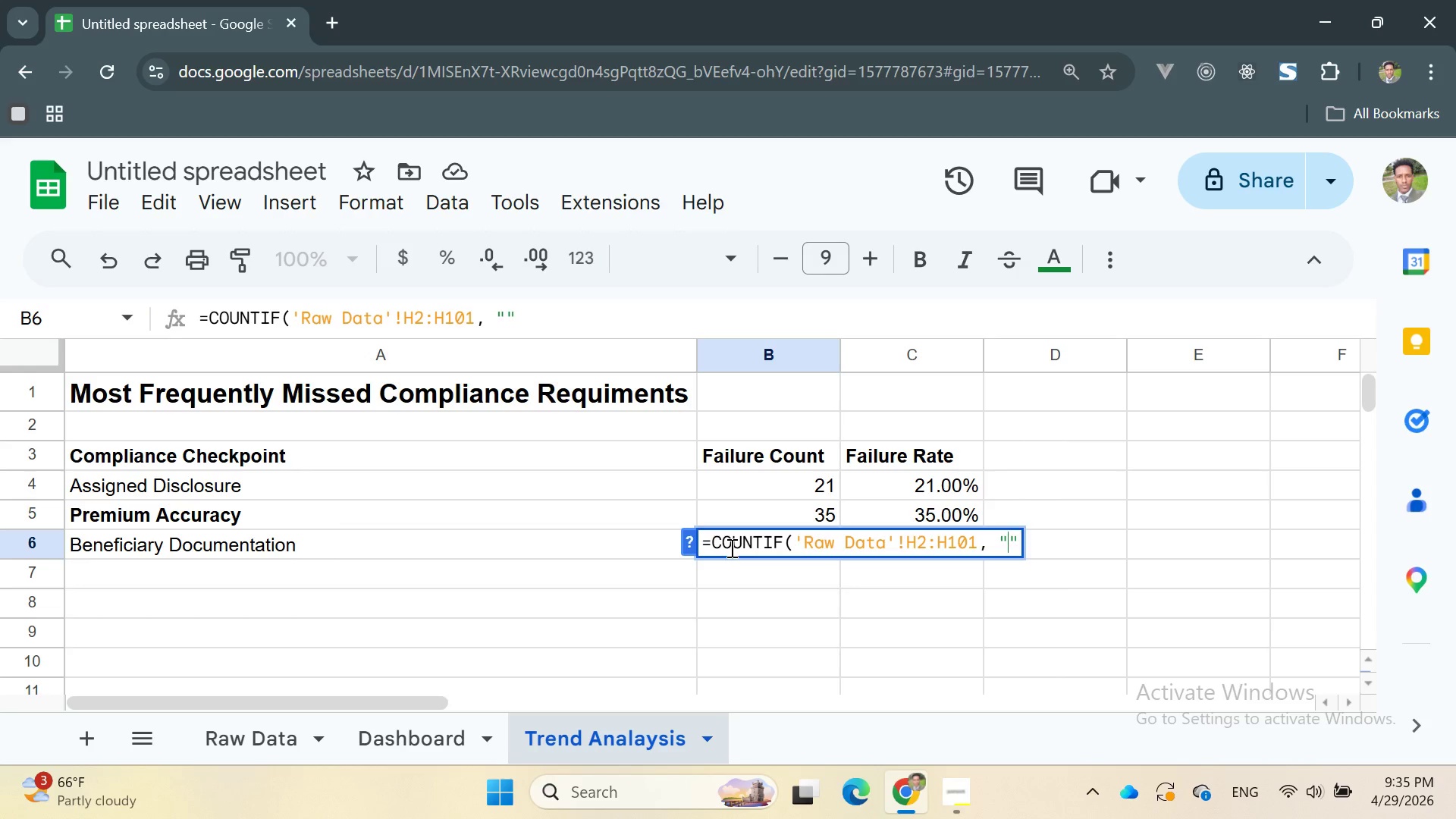 
 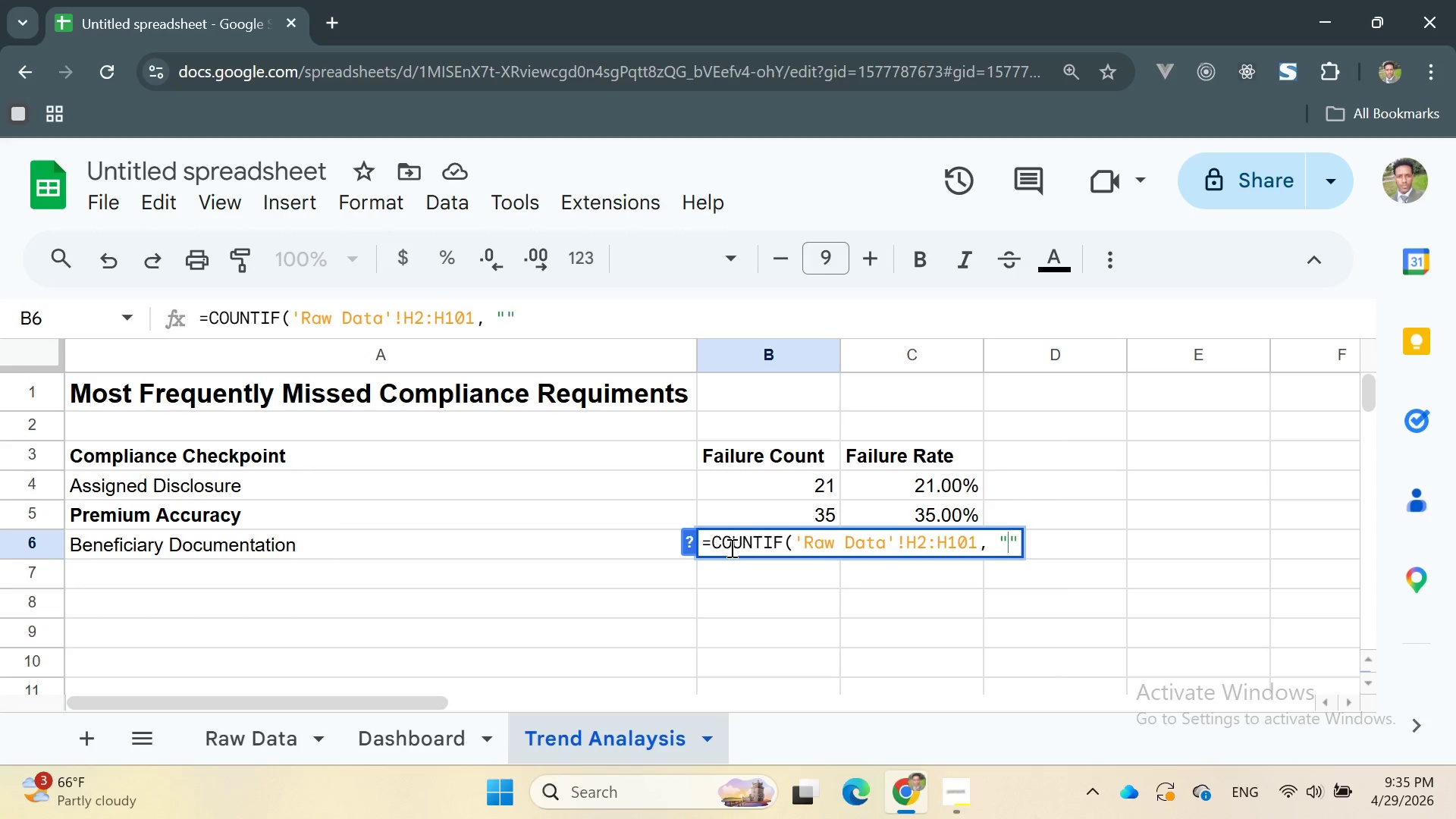 
key(ArrowLeft)
 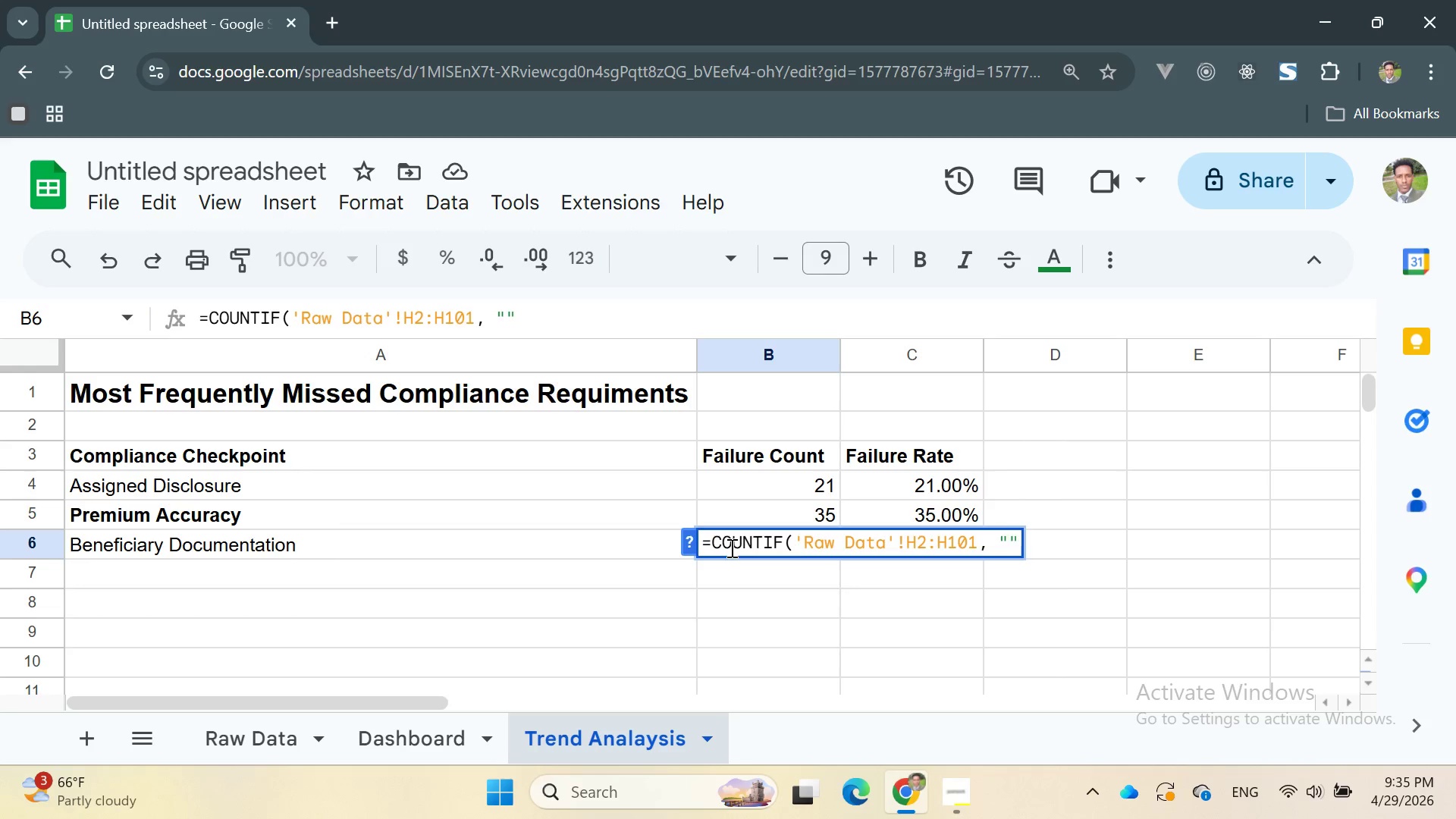 
type(Fail)
 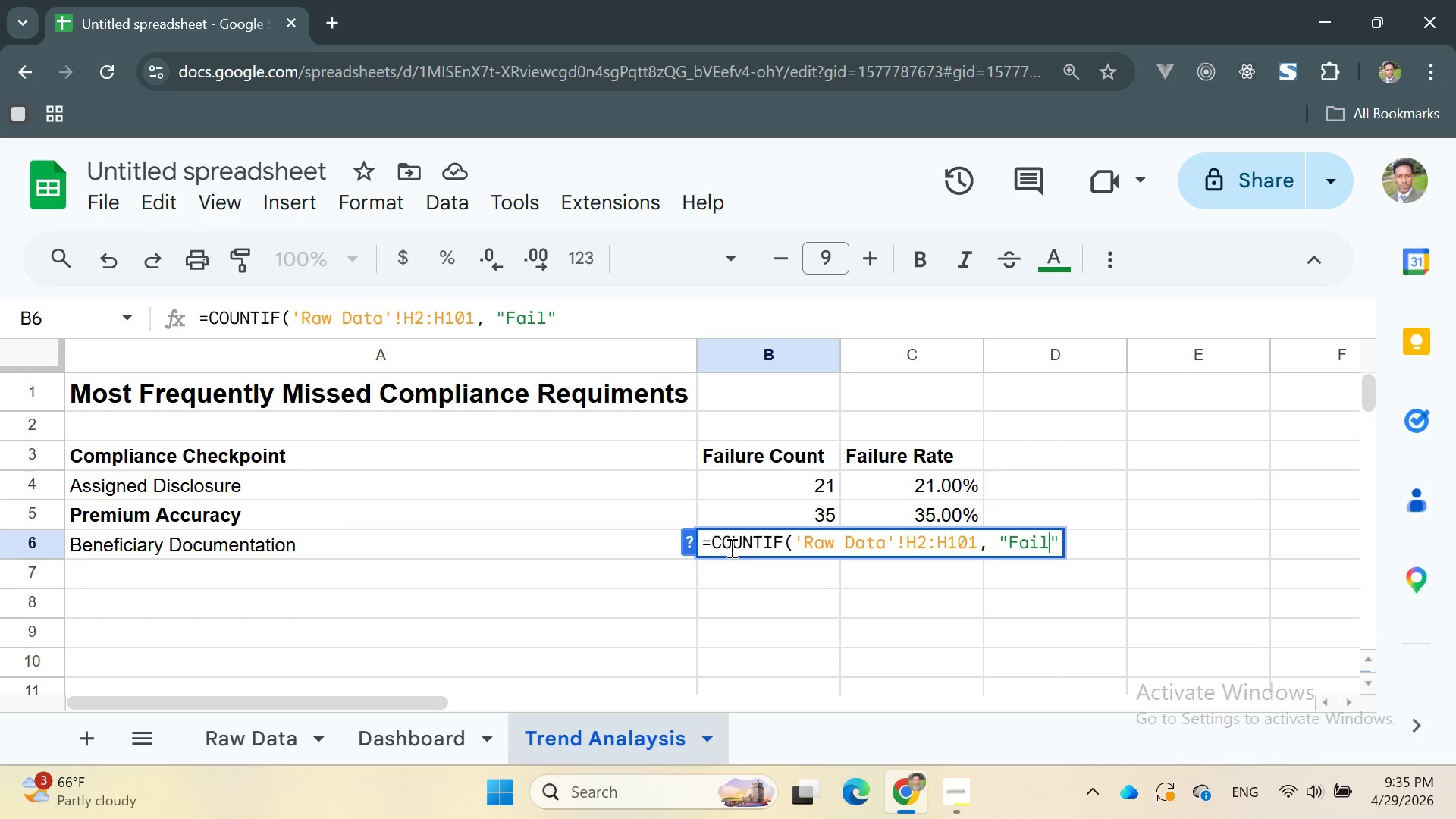 
key(ArrowRight)
 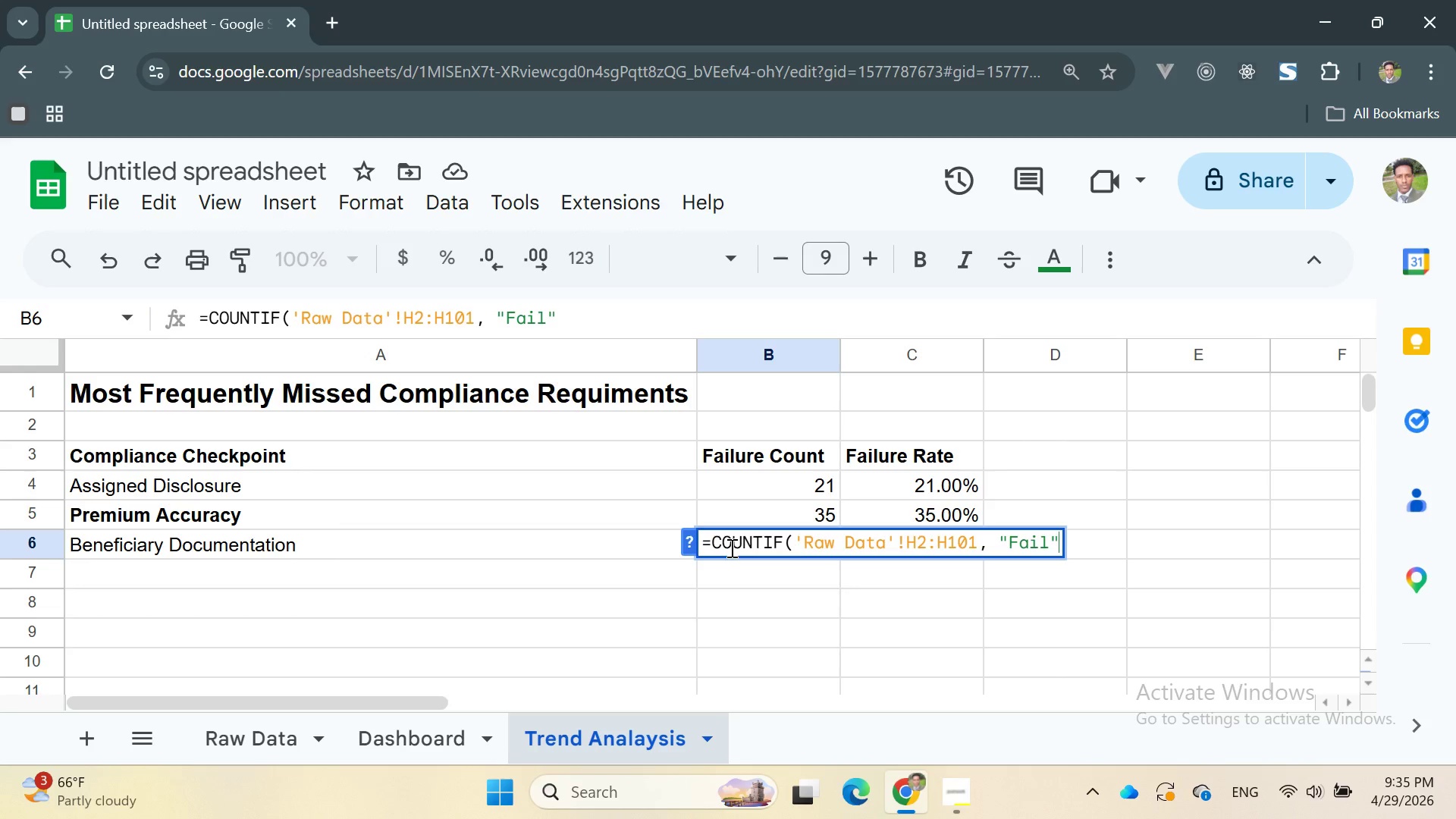 
hold_key(key=ShiftRight, duration=1.95)
 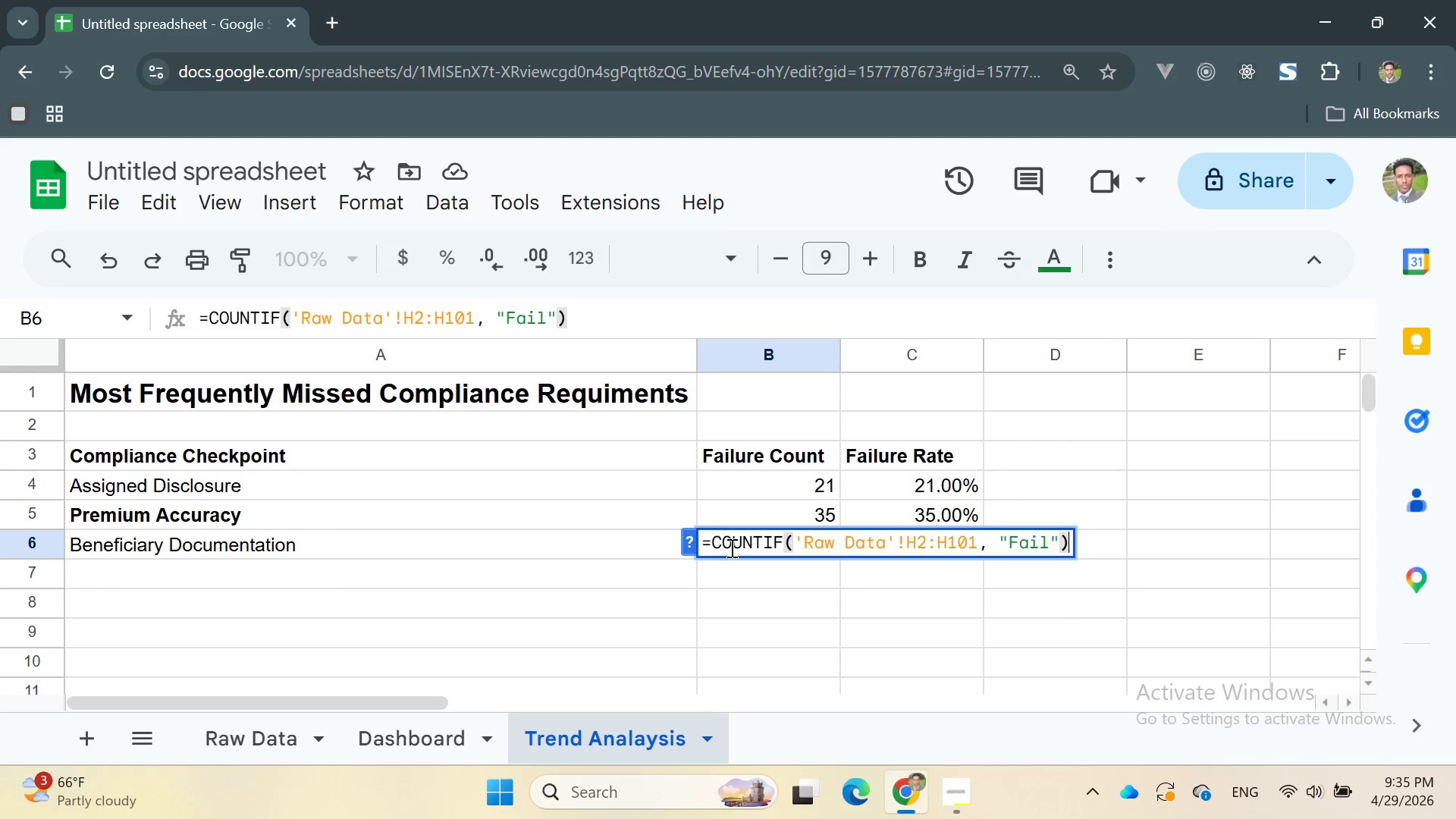 
hold_key(key=0, duration=0.31)
 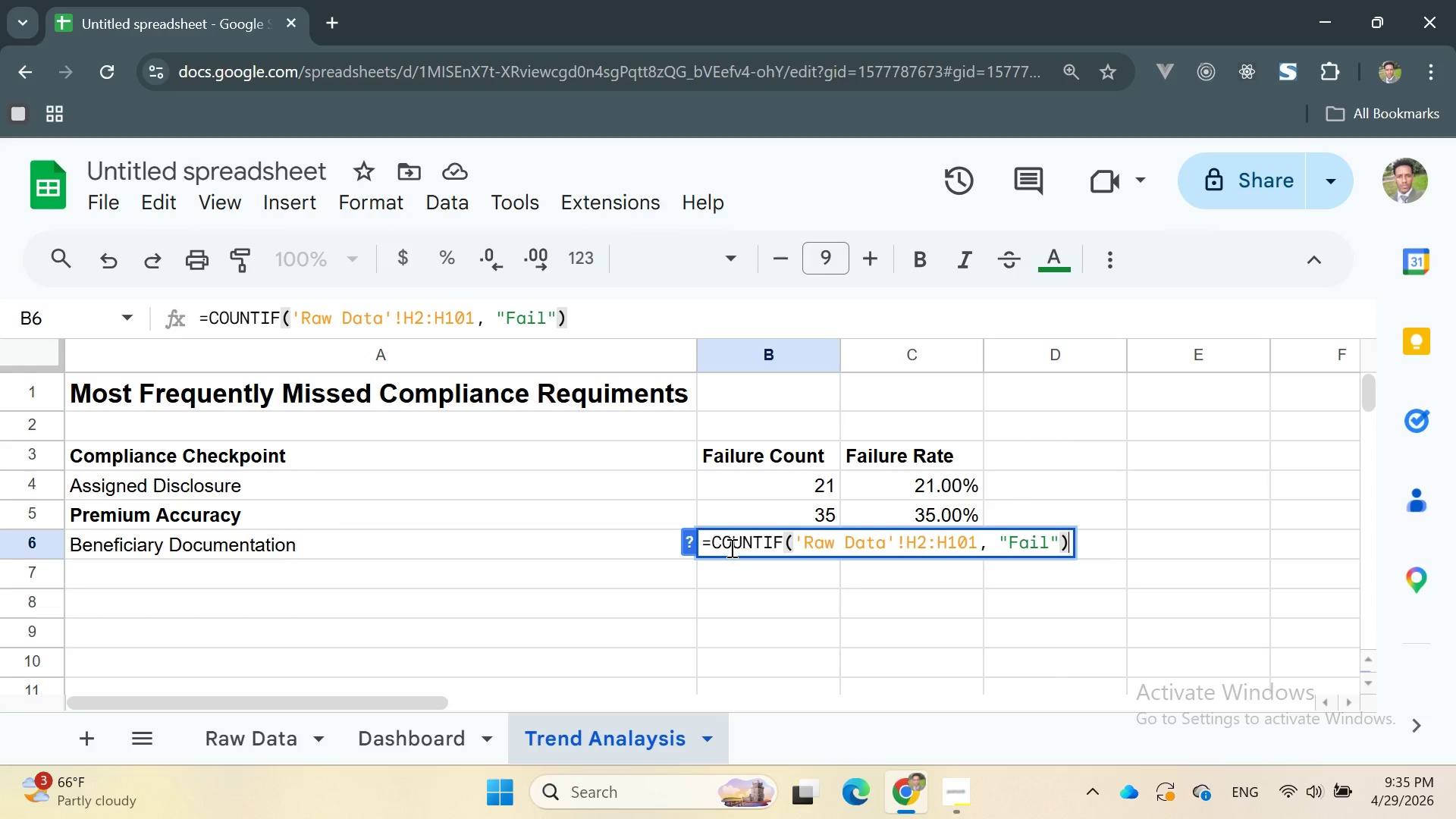 
key(Enter)
 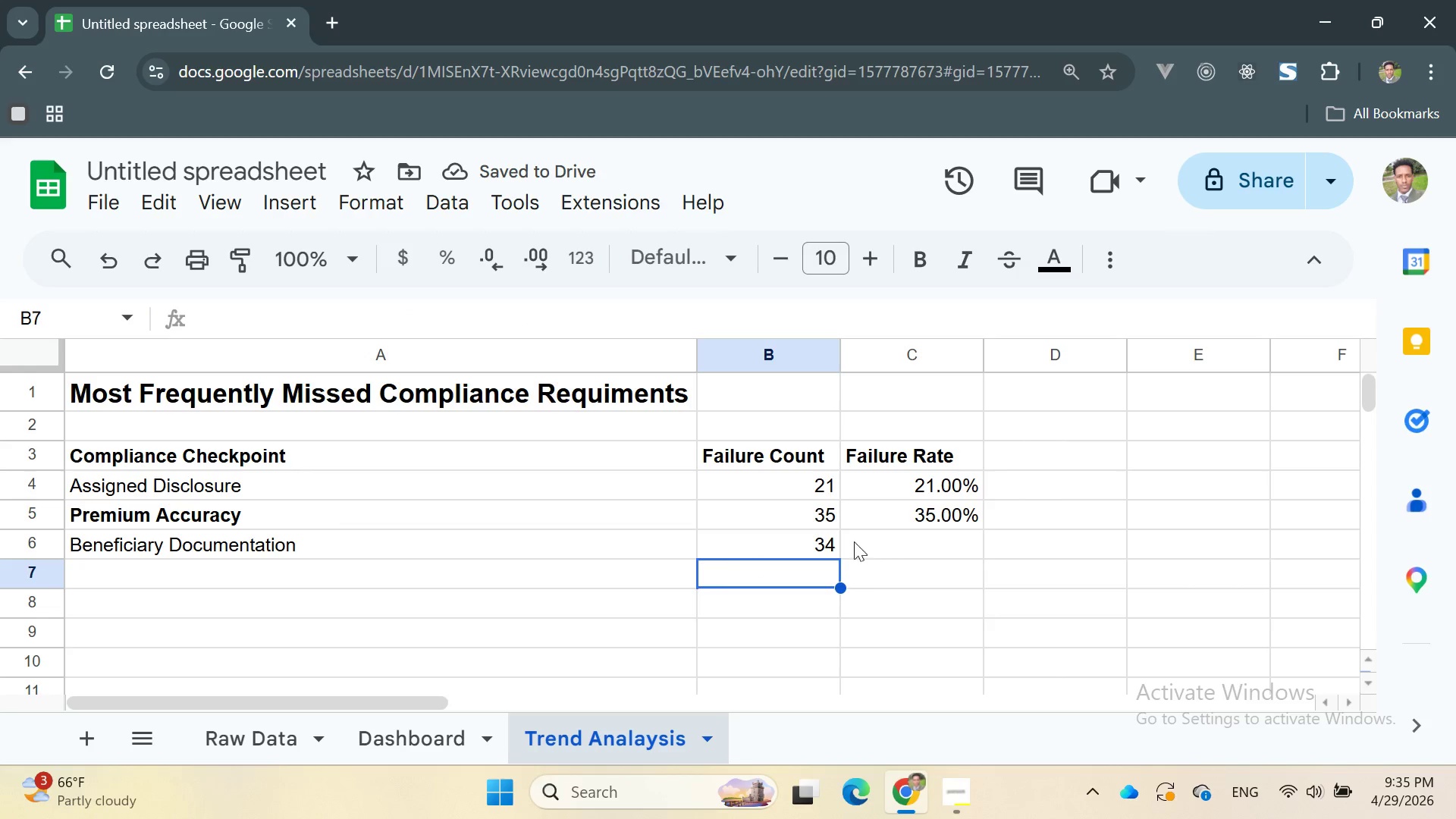 
double_click([764, 541])
 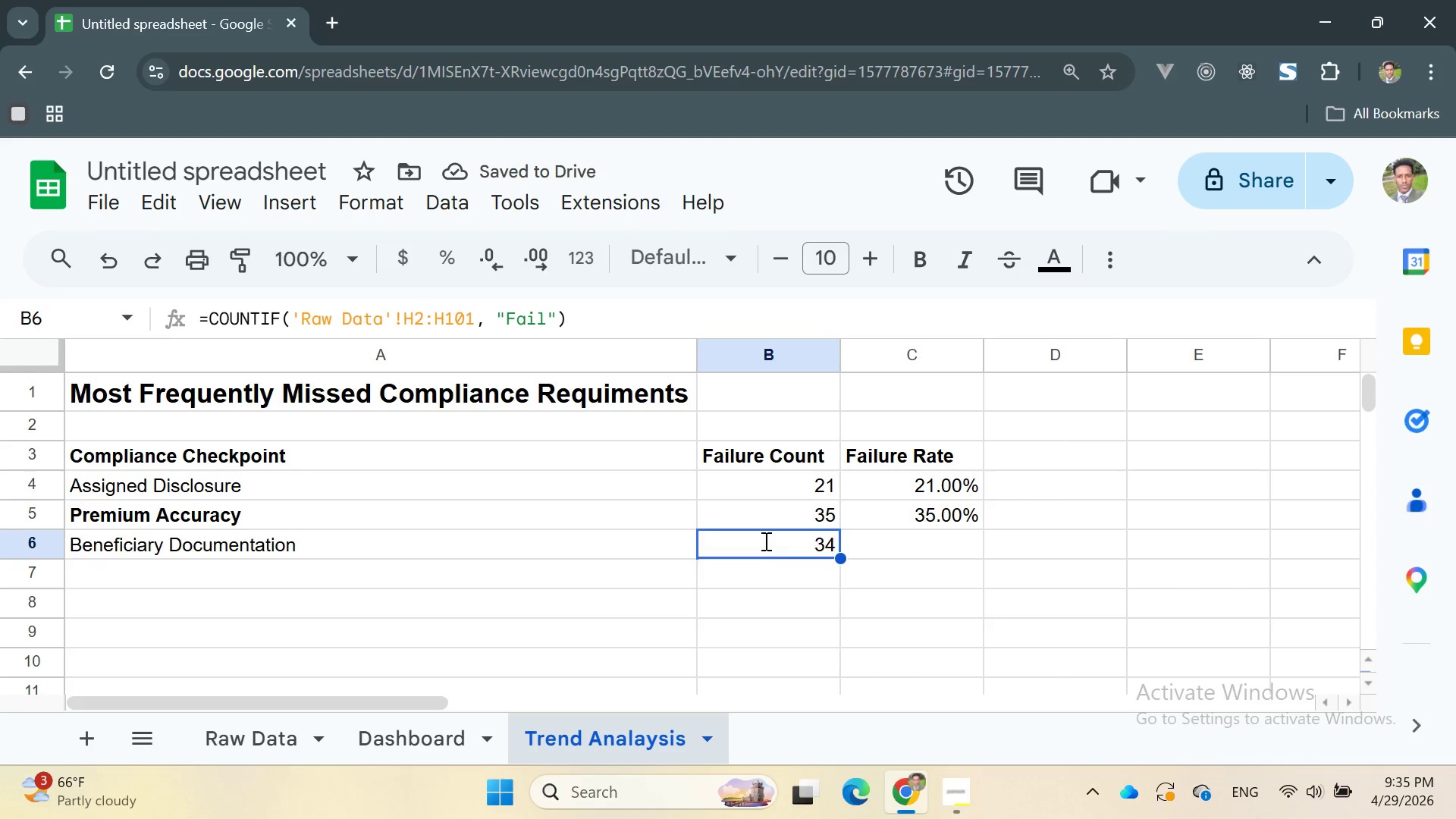 
triple_click([764, 541])
 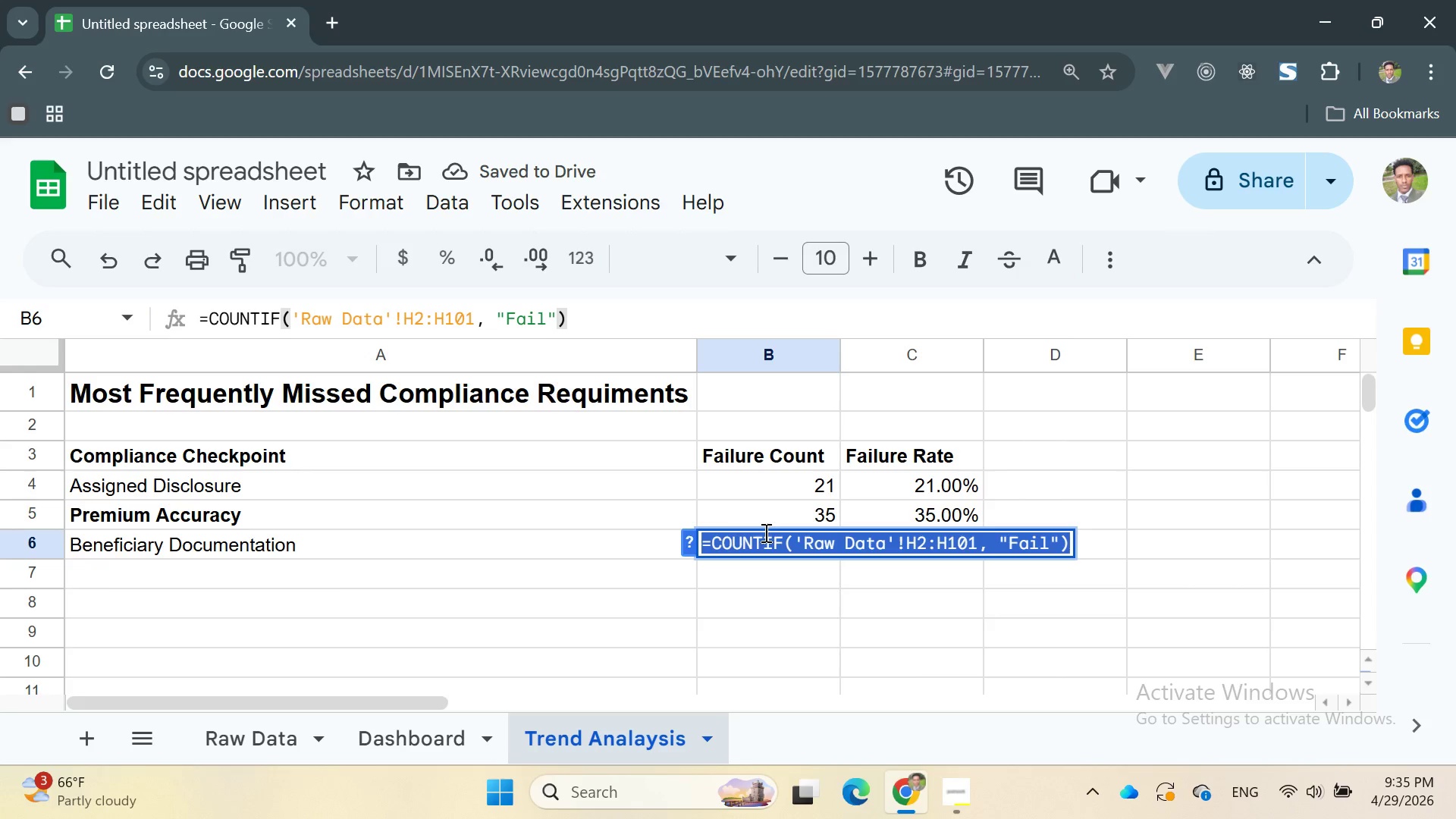 
left_click([761, 496])
 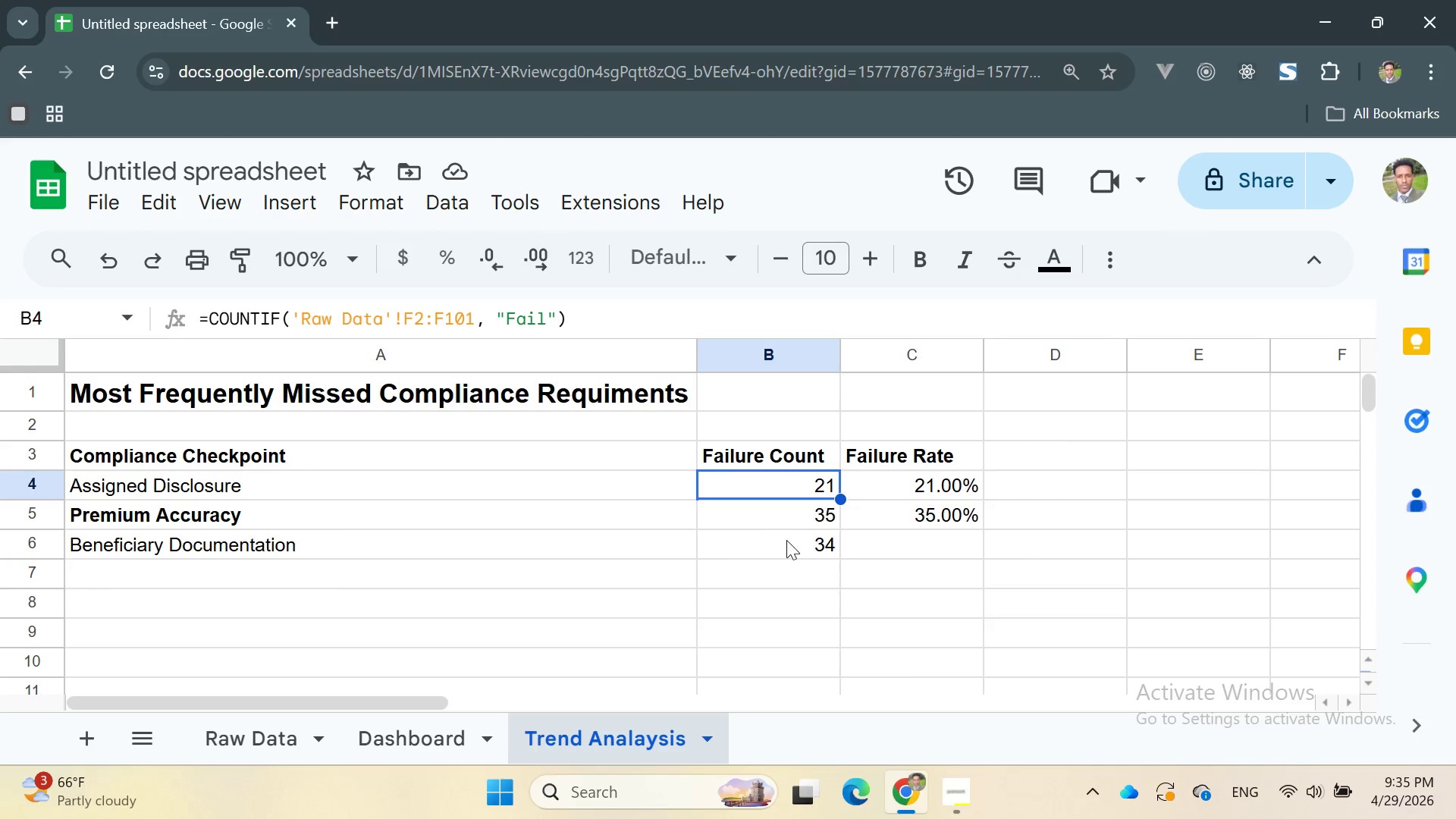 
left_click([786, 540])
 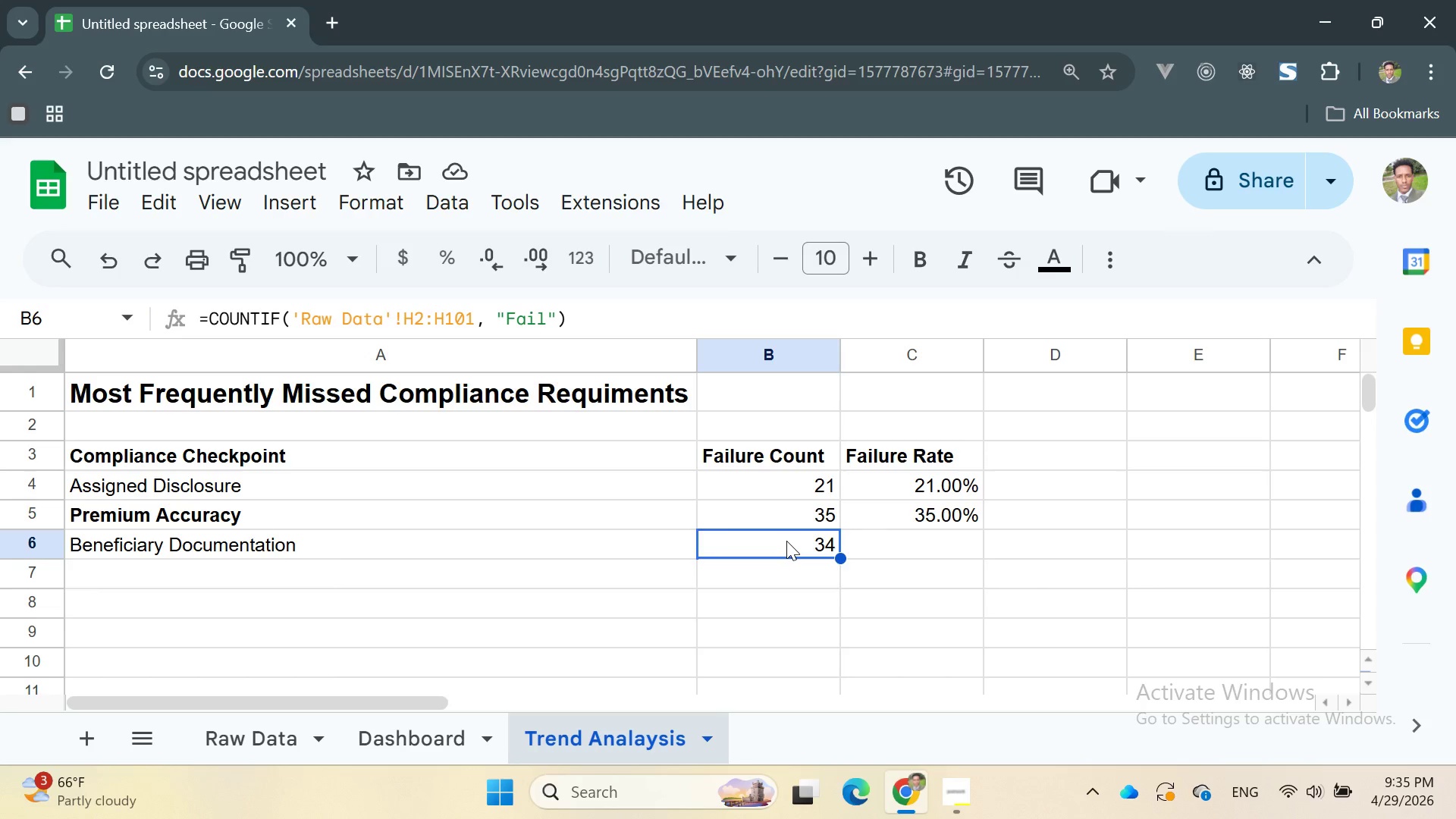 
wait(6.41)
 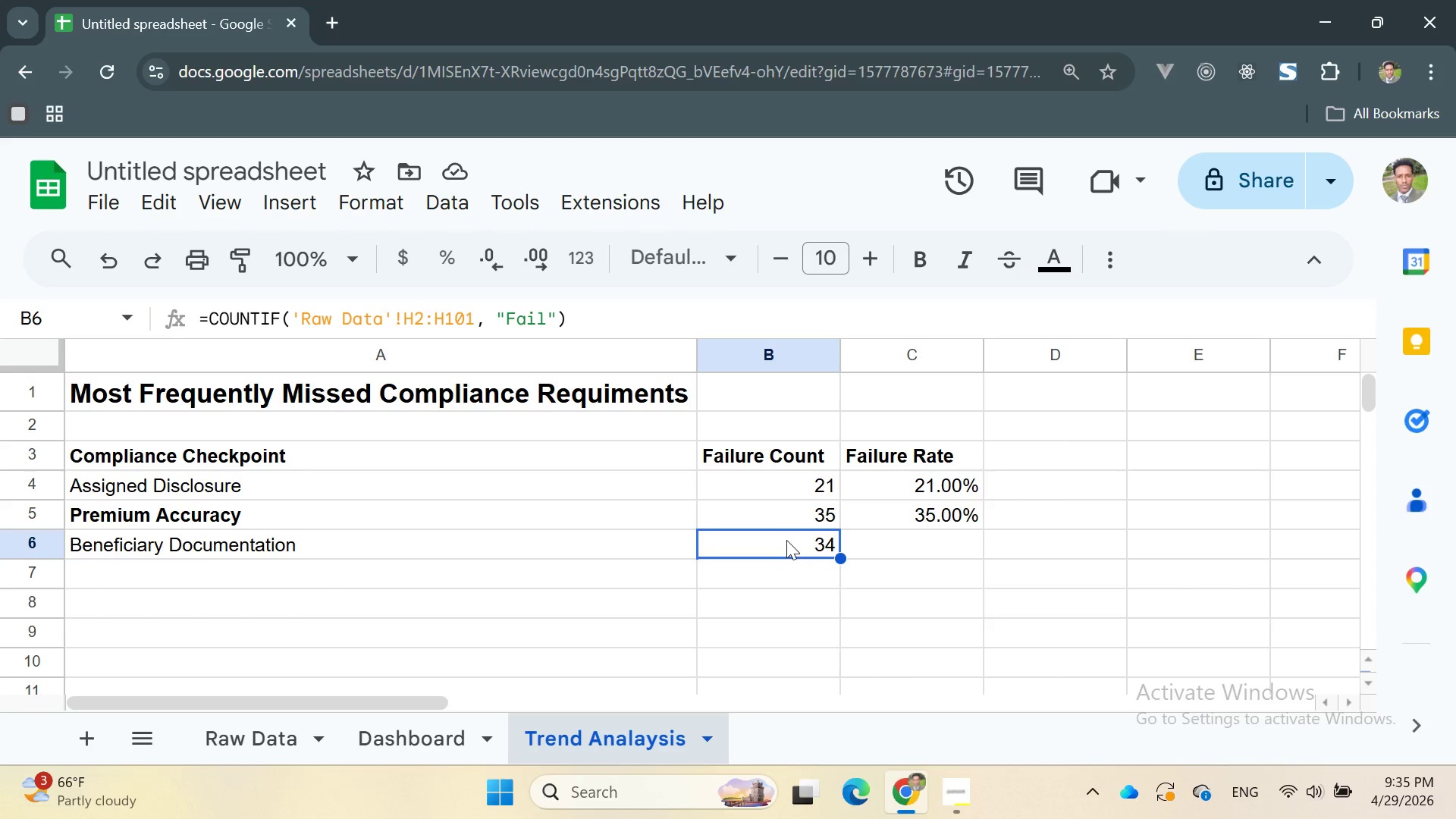 
double_click([905, 543])
 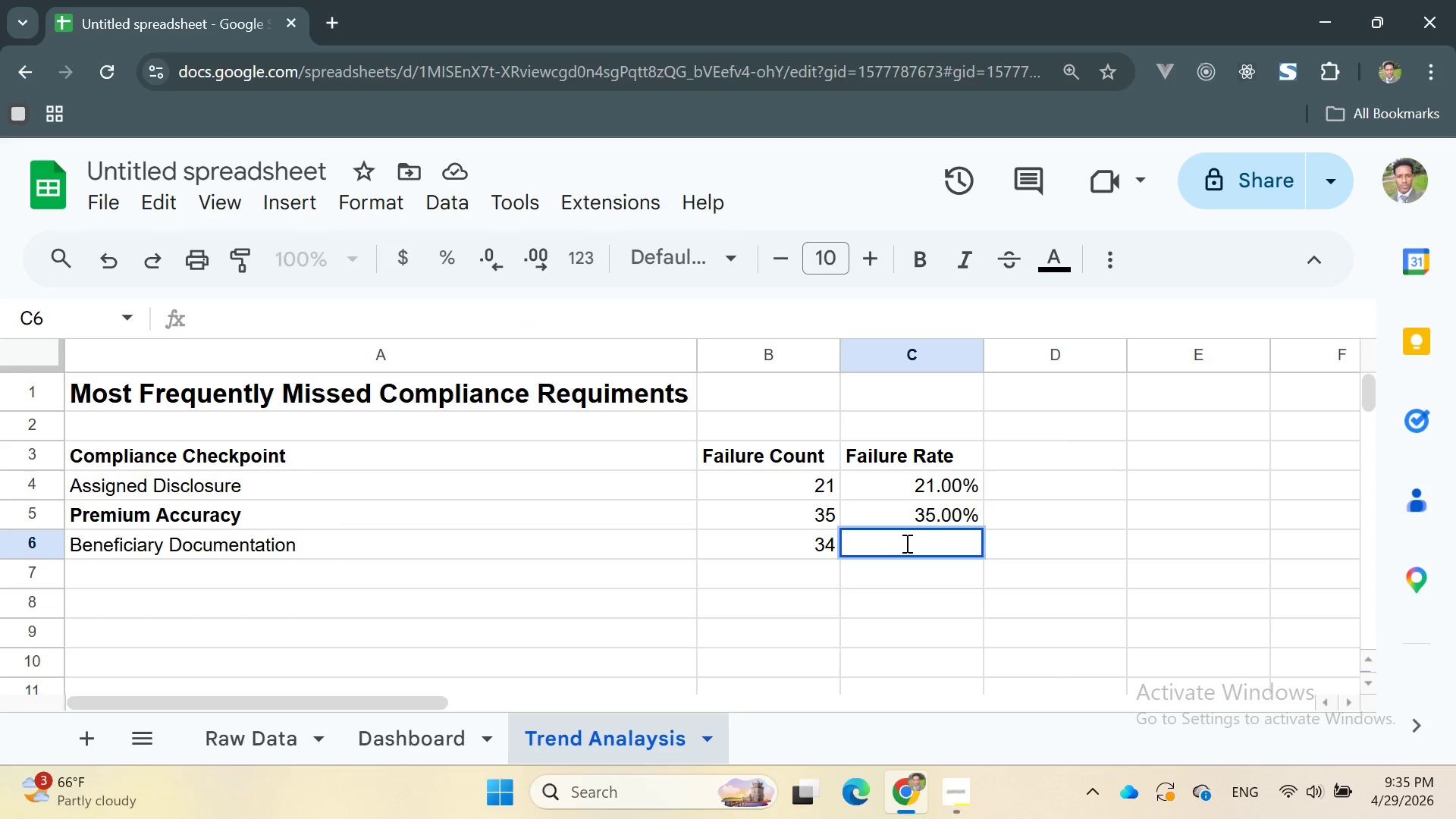 
type(=B6/COUNTA)
 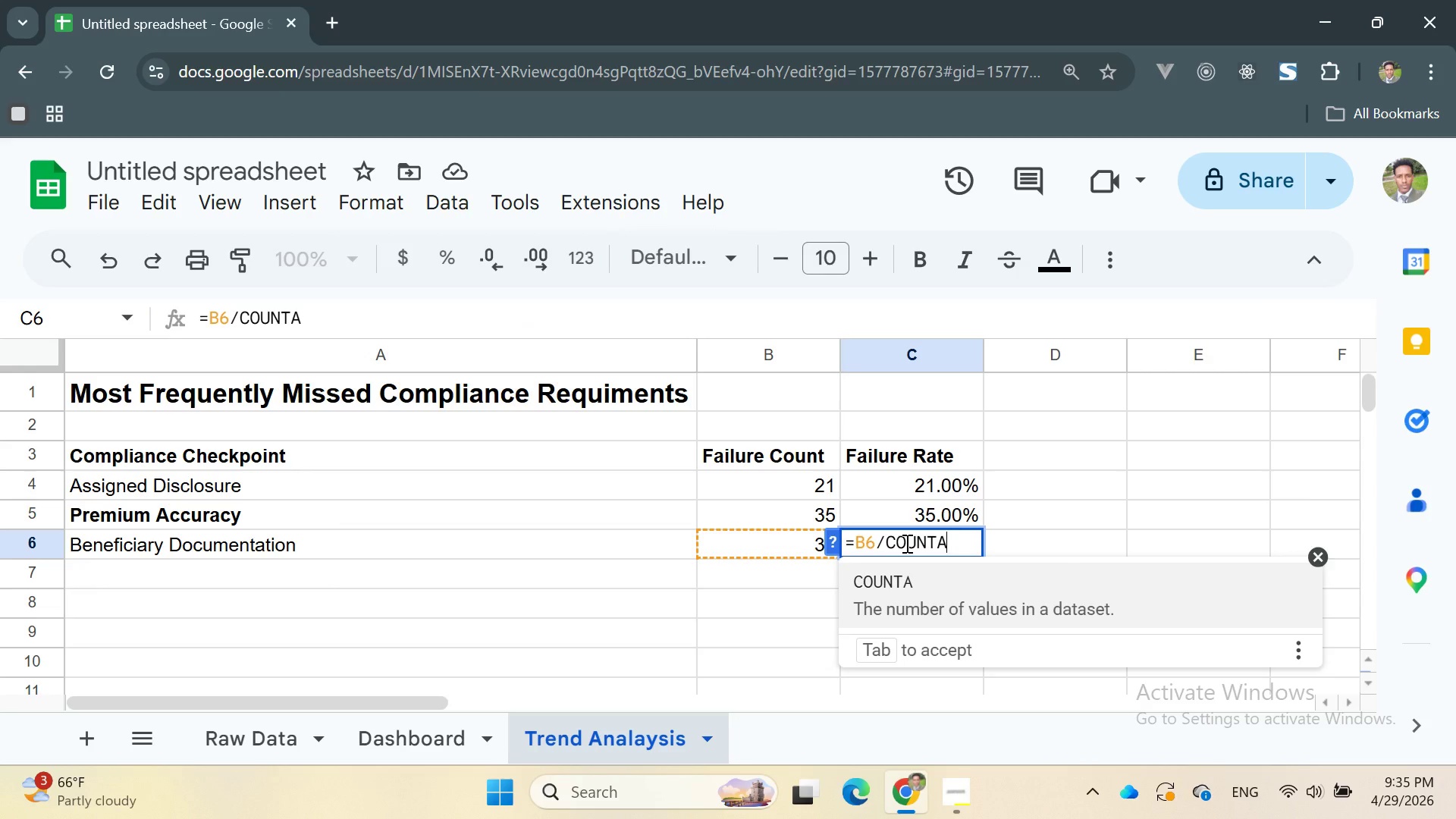 
key(Enter)
 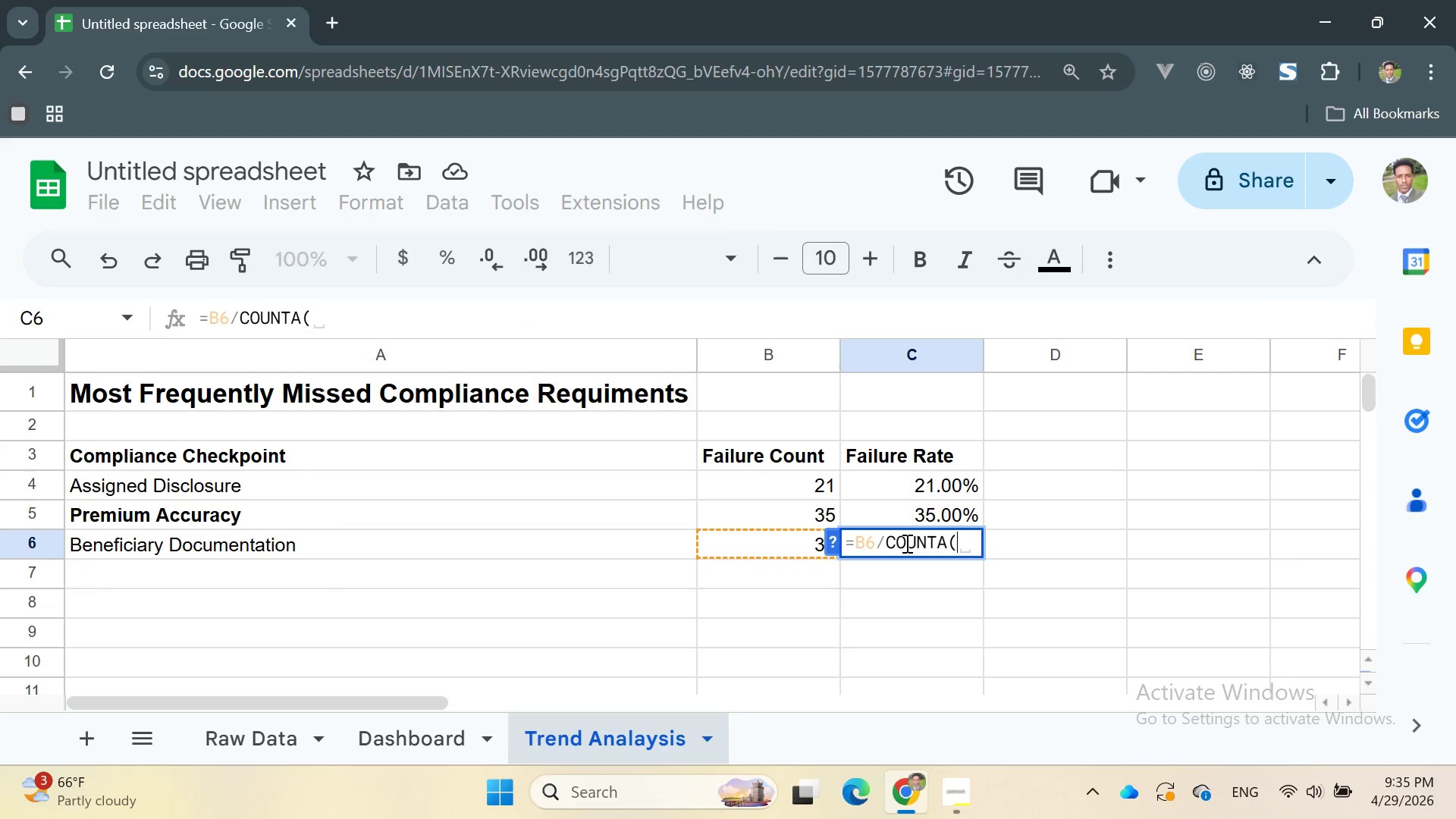 
key(Quote)
 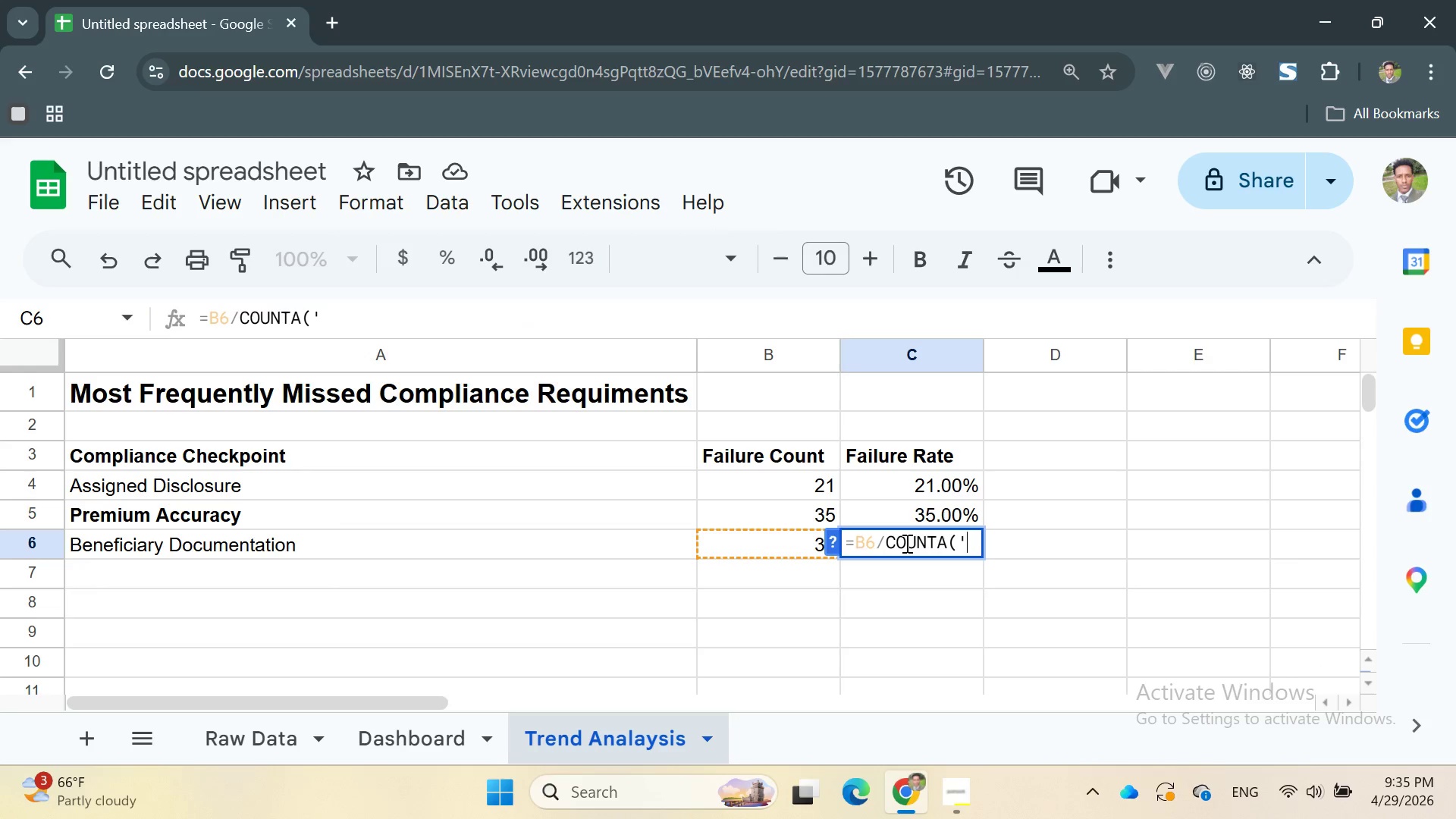 
key(ArrowLeft)
 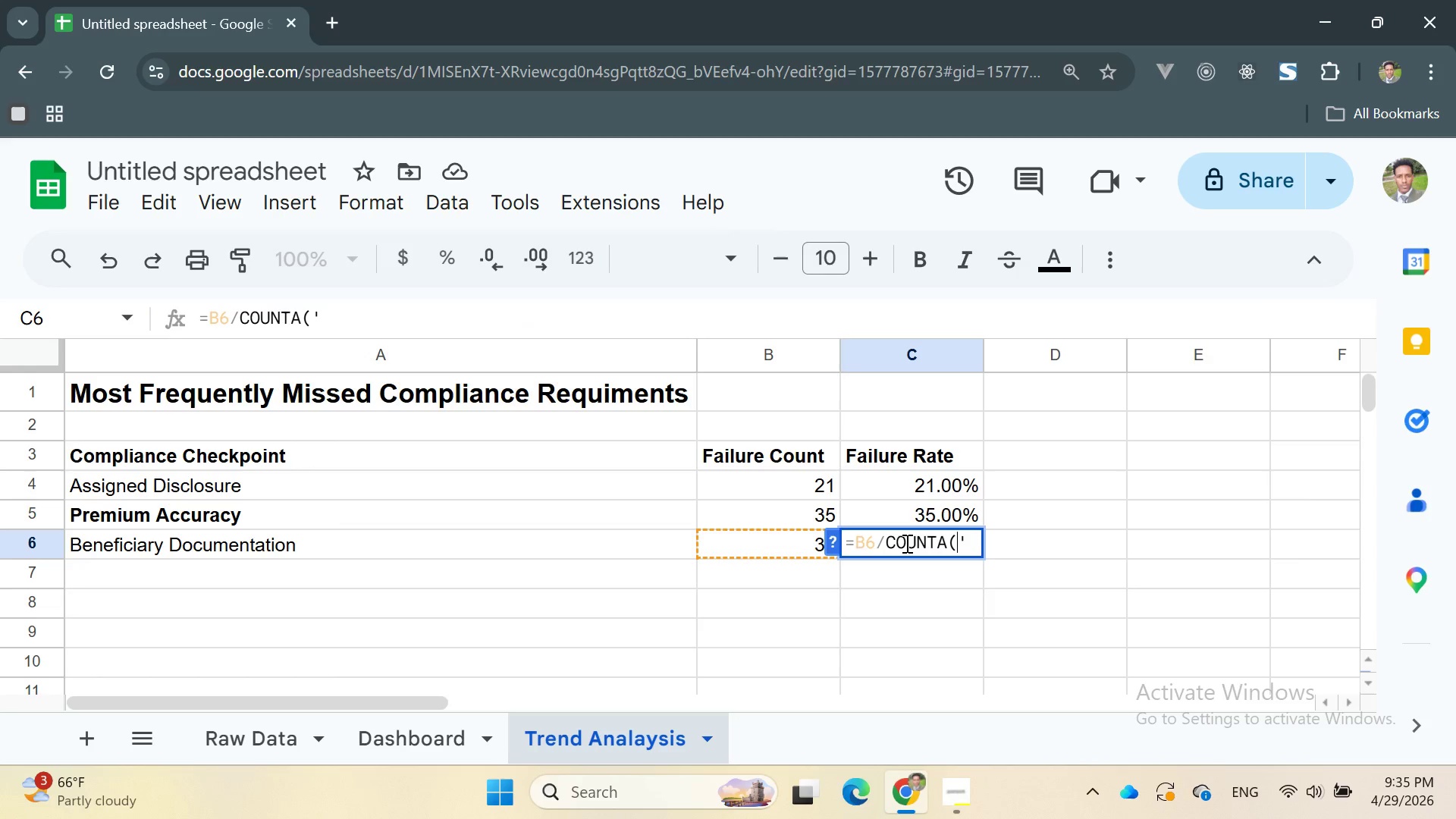 
key(ArrowRight)
 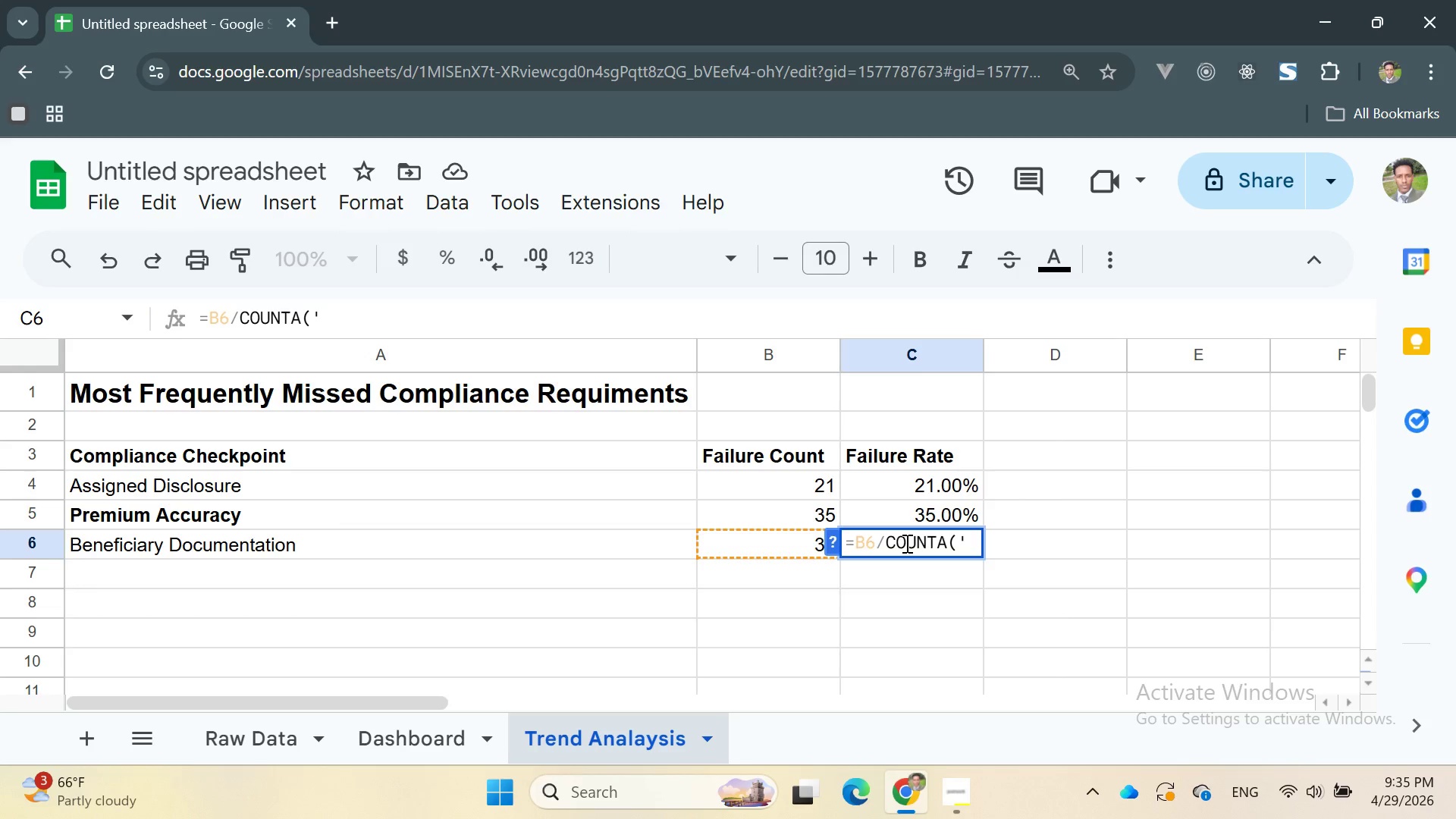 
key(Quote)
 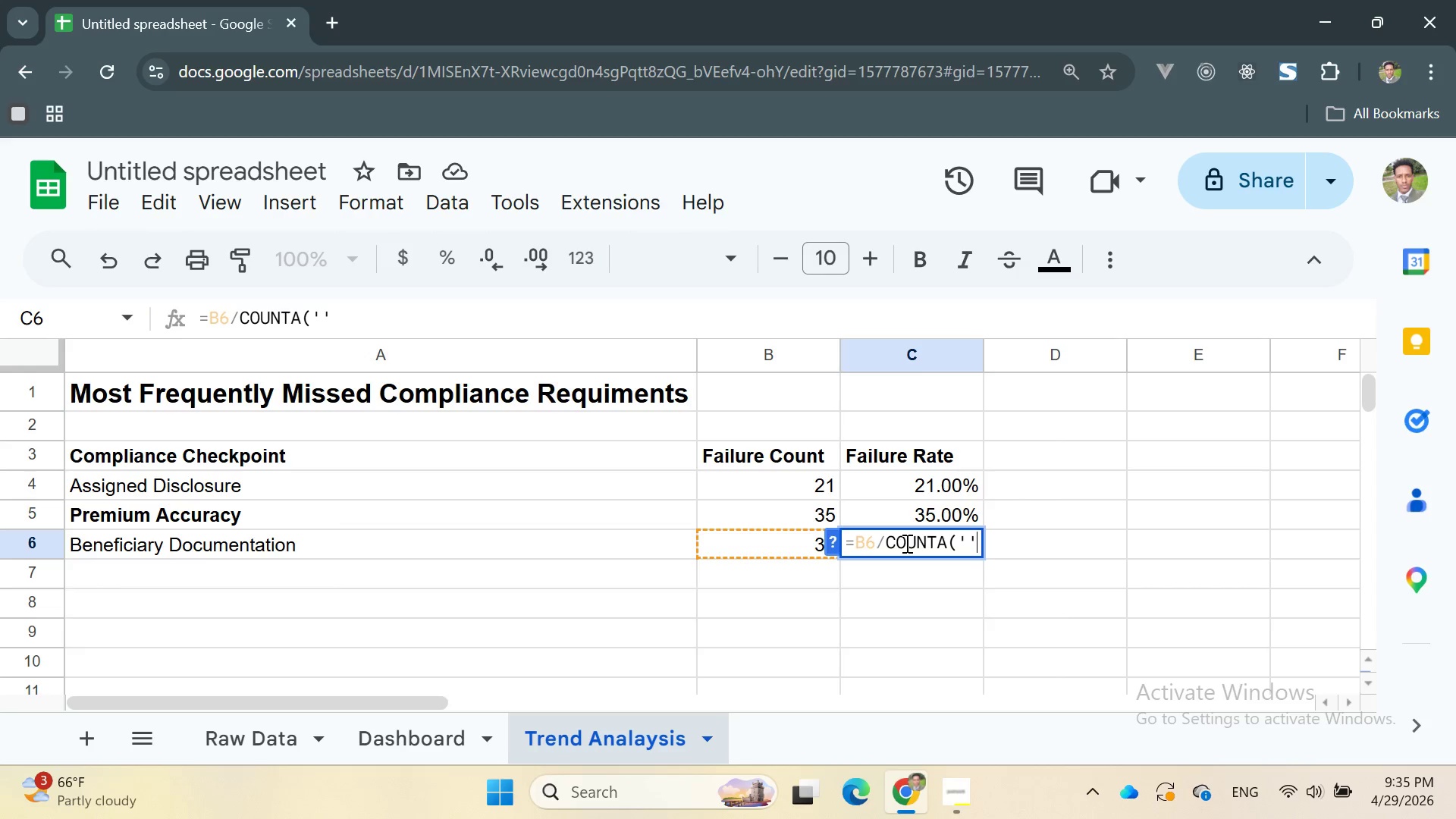 
key(ArrowLeft)
 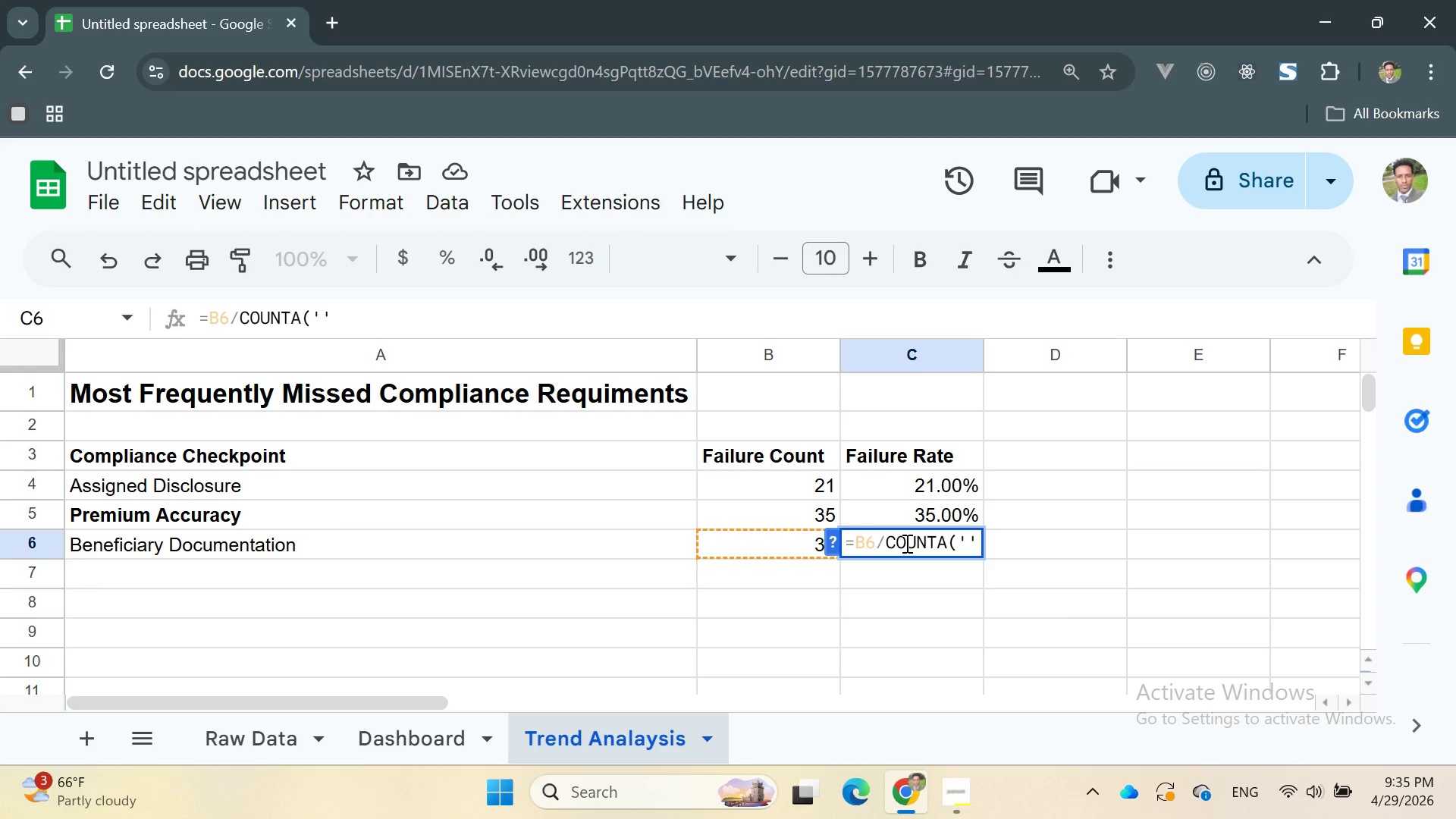 
type(Raw Data)
 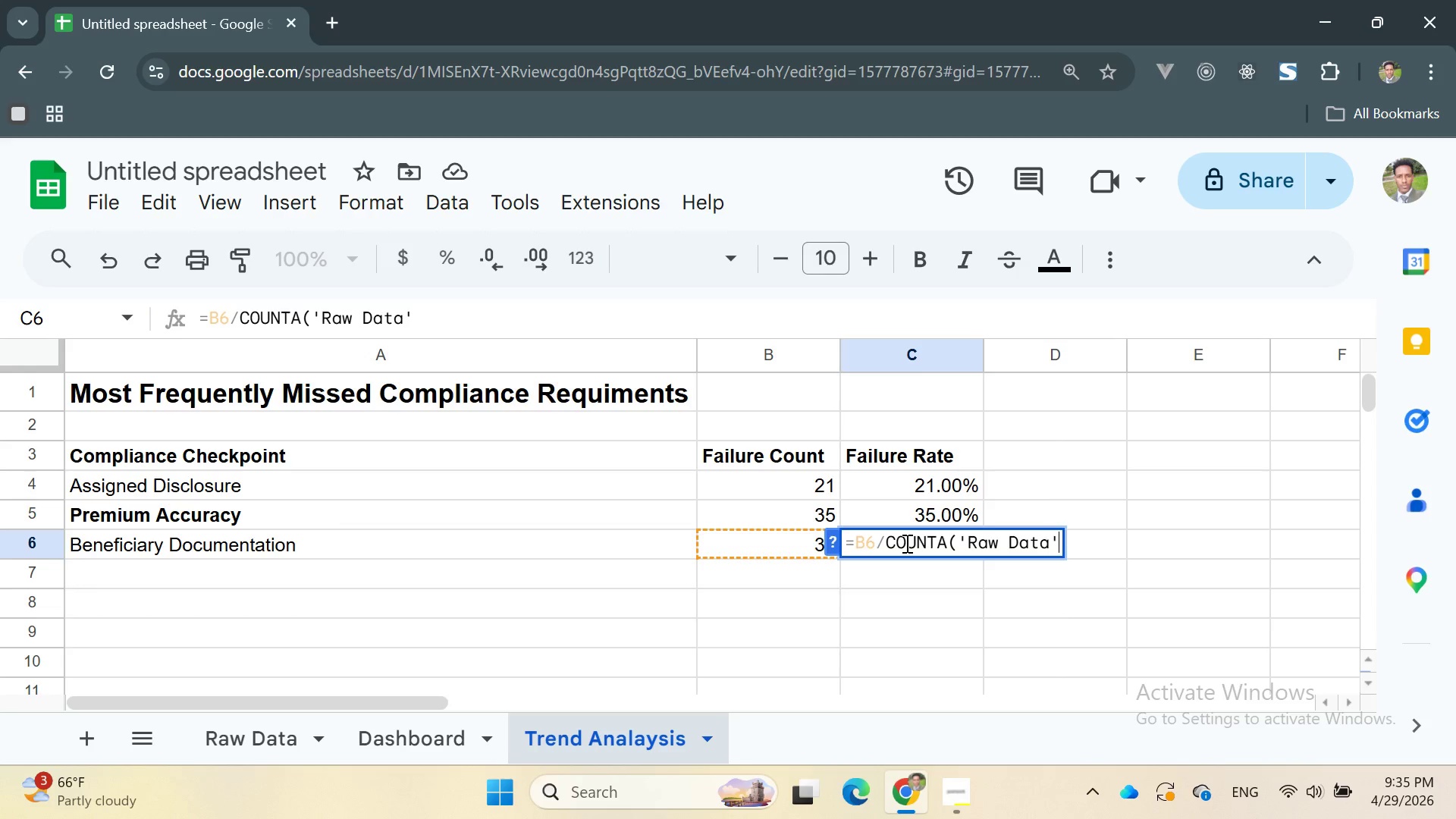 
key(ArrowRight)
 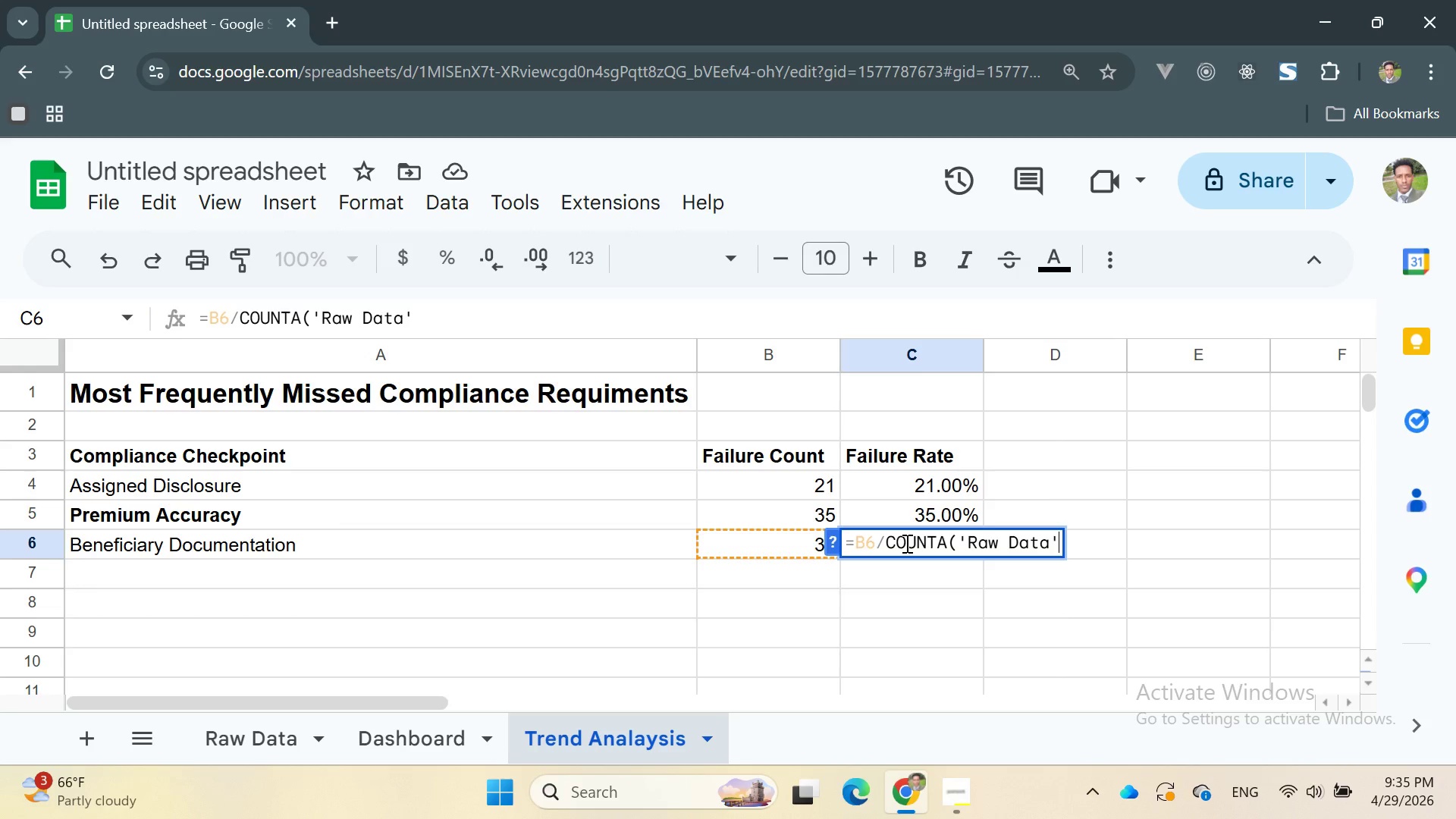 
type(!A2:A010)
key(Backspace)
key(Backspace)
key(Backspace)
type(101)
 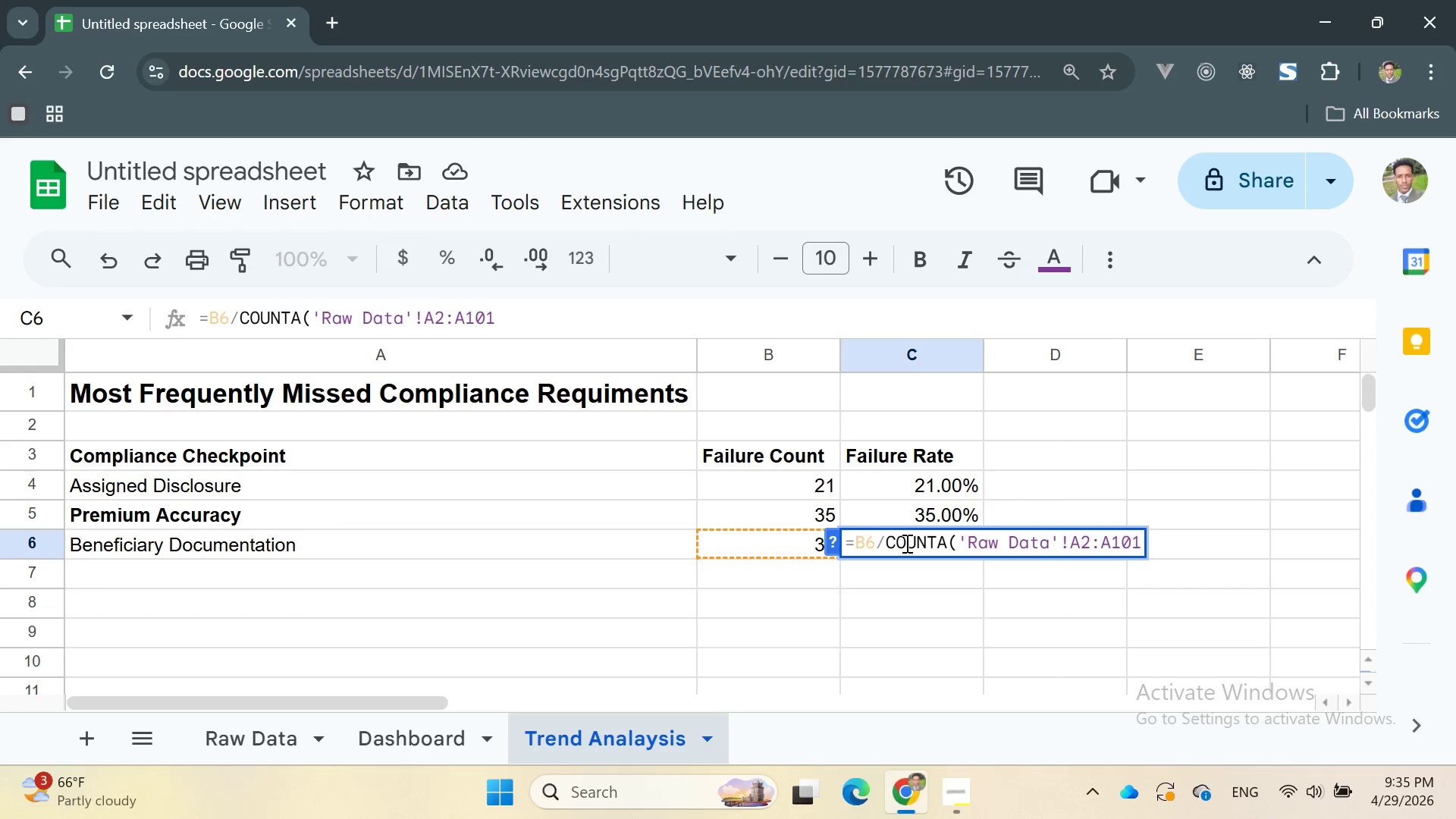 
key(Enter)
 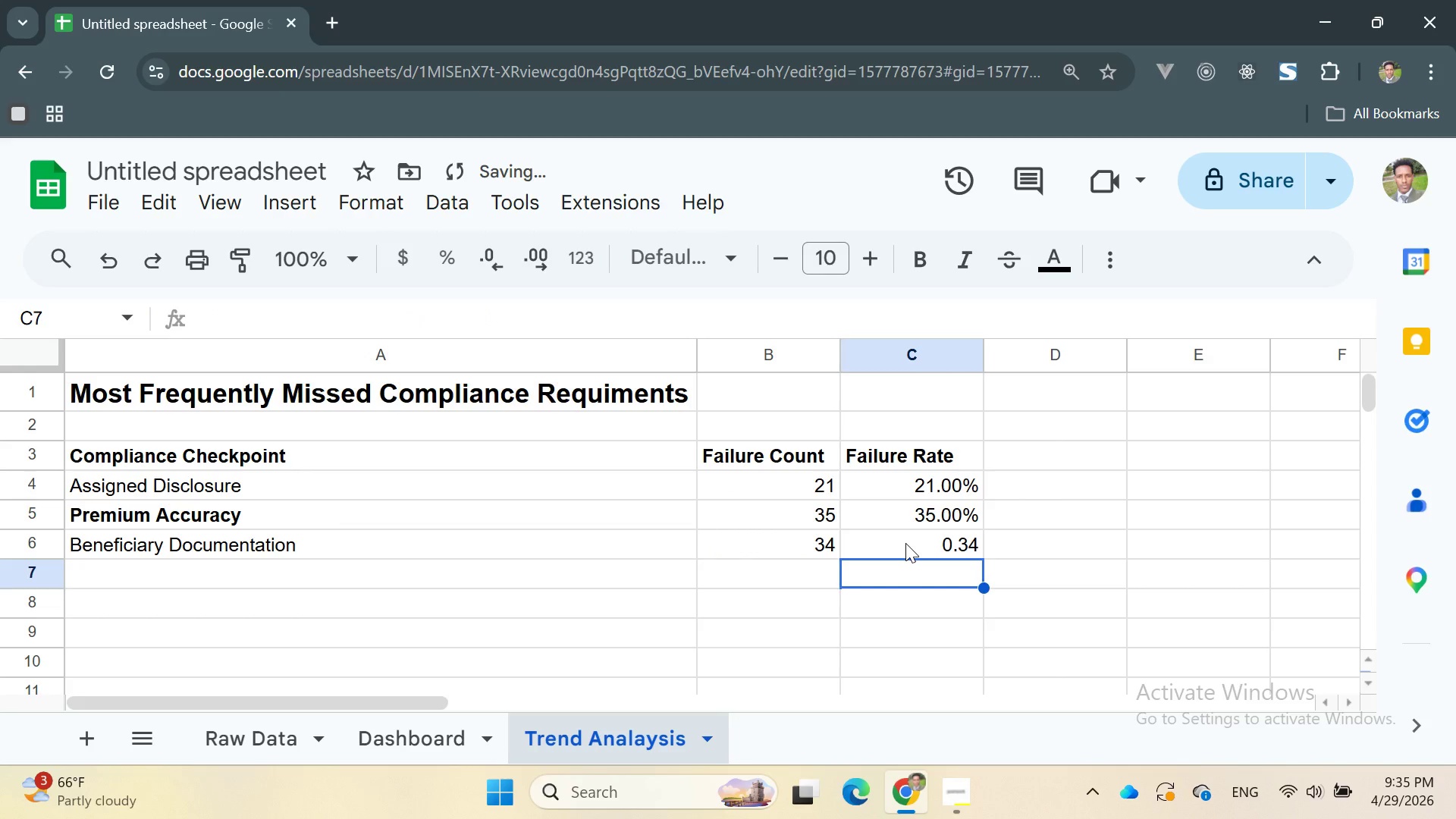 
left_click([905, 543])
 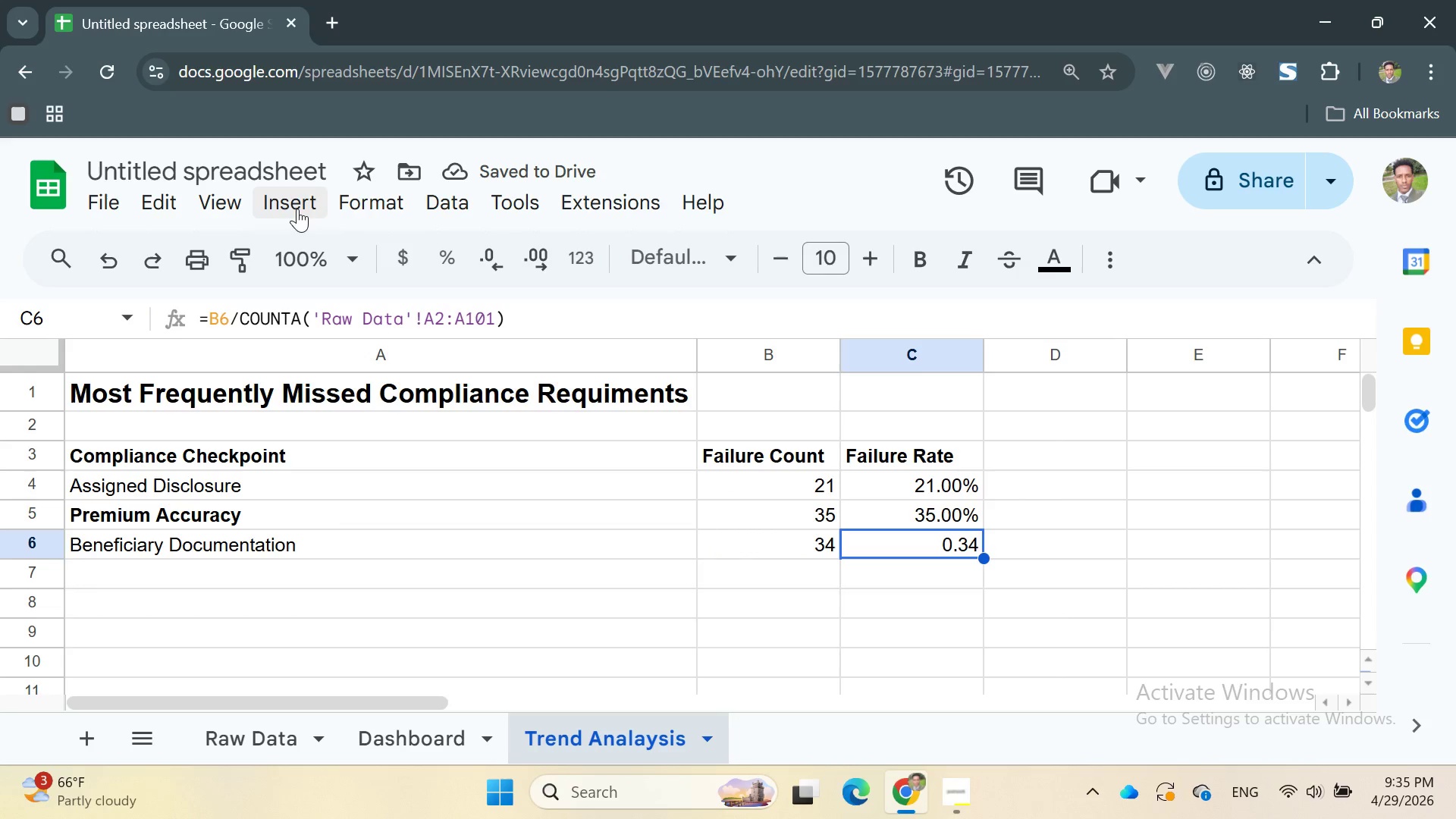 
left_click([358, 209])
 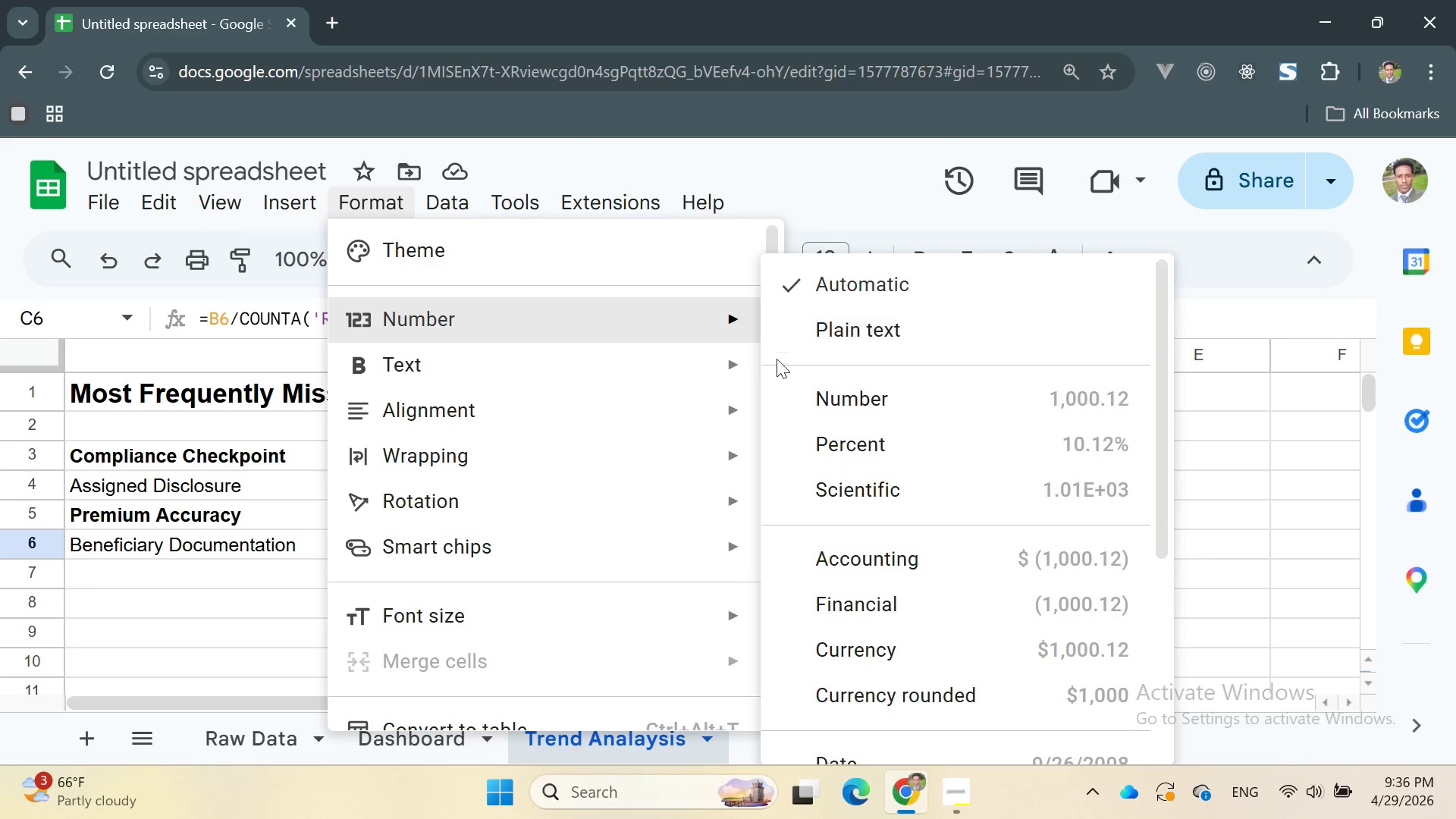 
left_click([866, 439])
 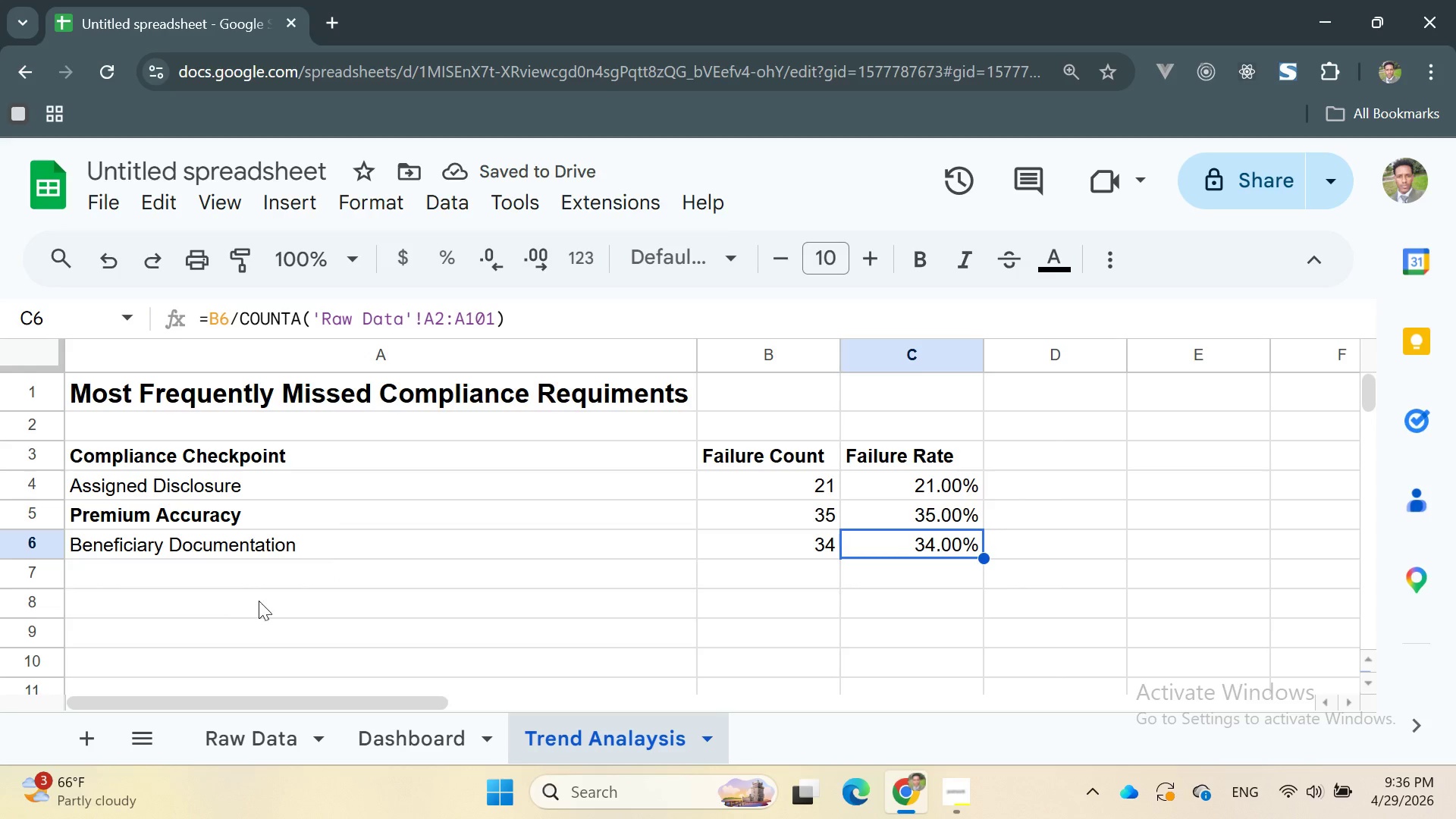 
left_click([192, 579])
 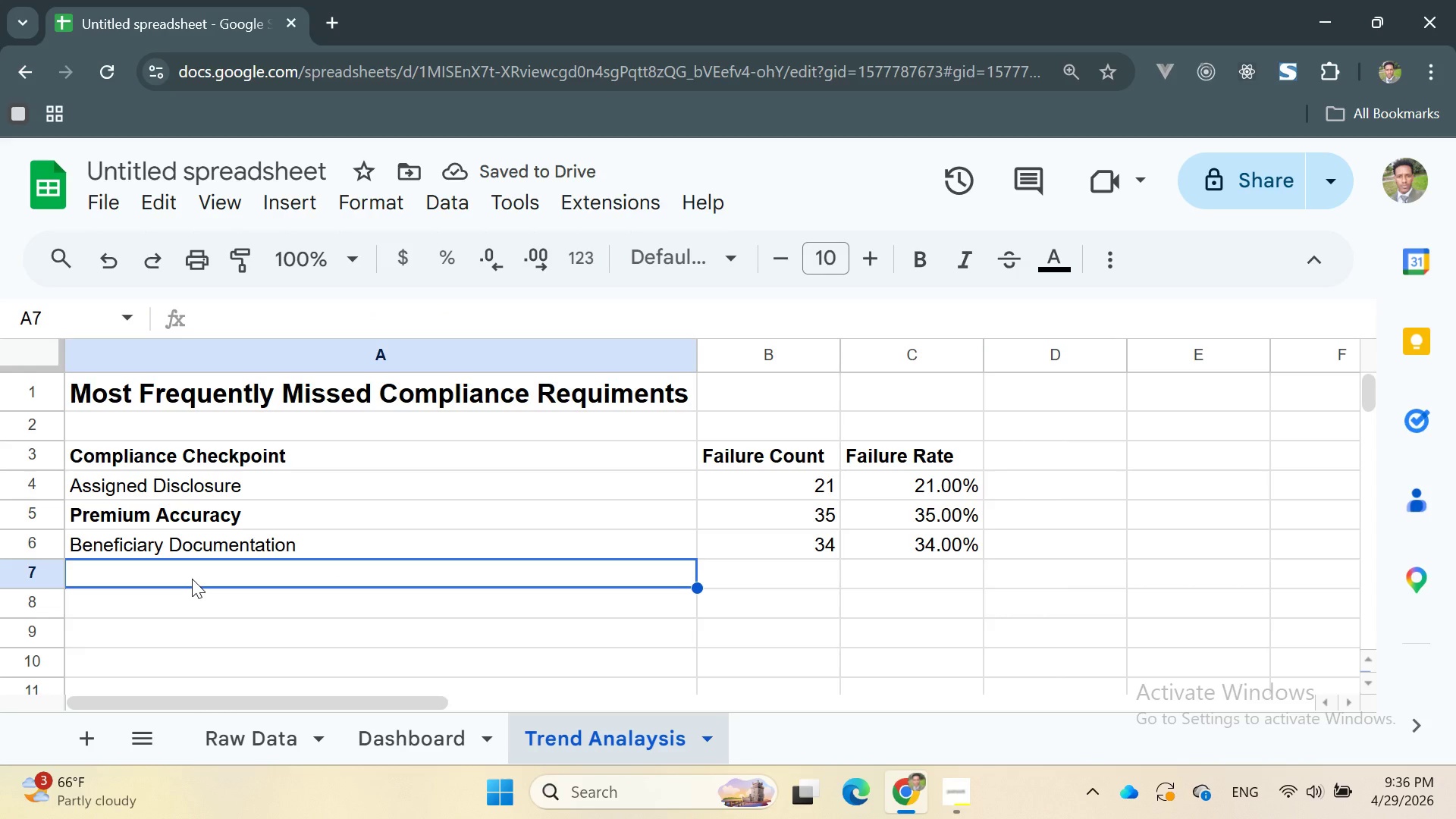 
type(OFCA)
key(Backspace)
key(Backspace)
type(AC Ccheck)
key(Backspace)
key(Backspace)
key(Backspace)
key(Backspace)
key(Backspace)
type(heck)
 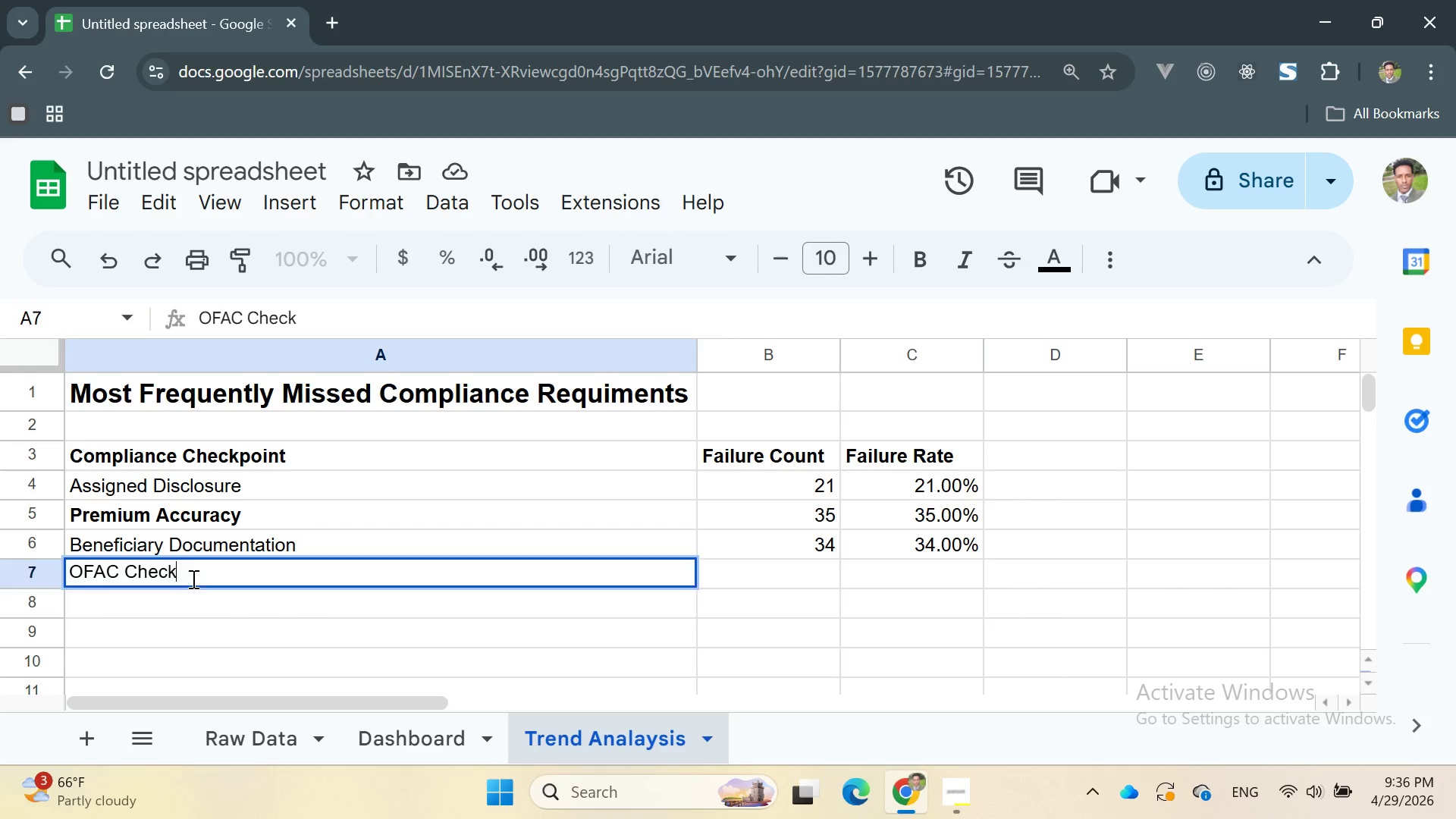 
key(Enter)
 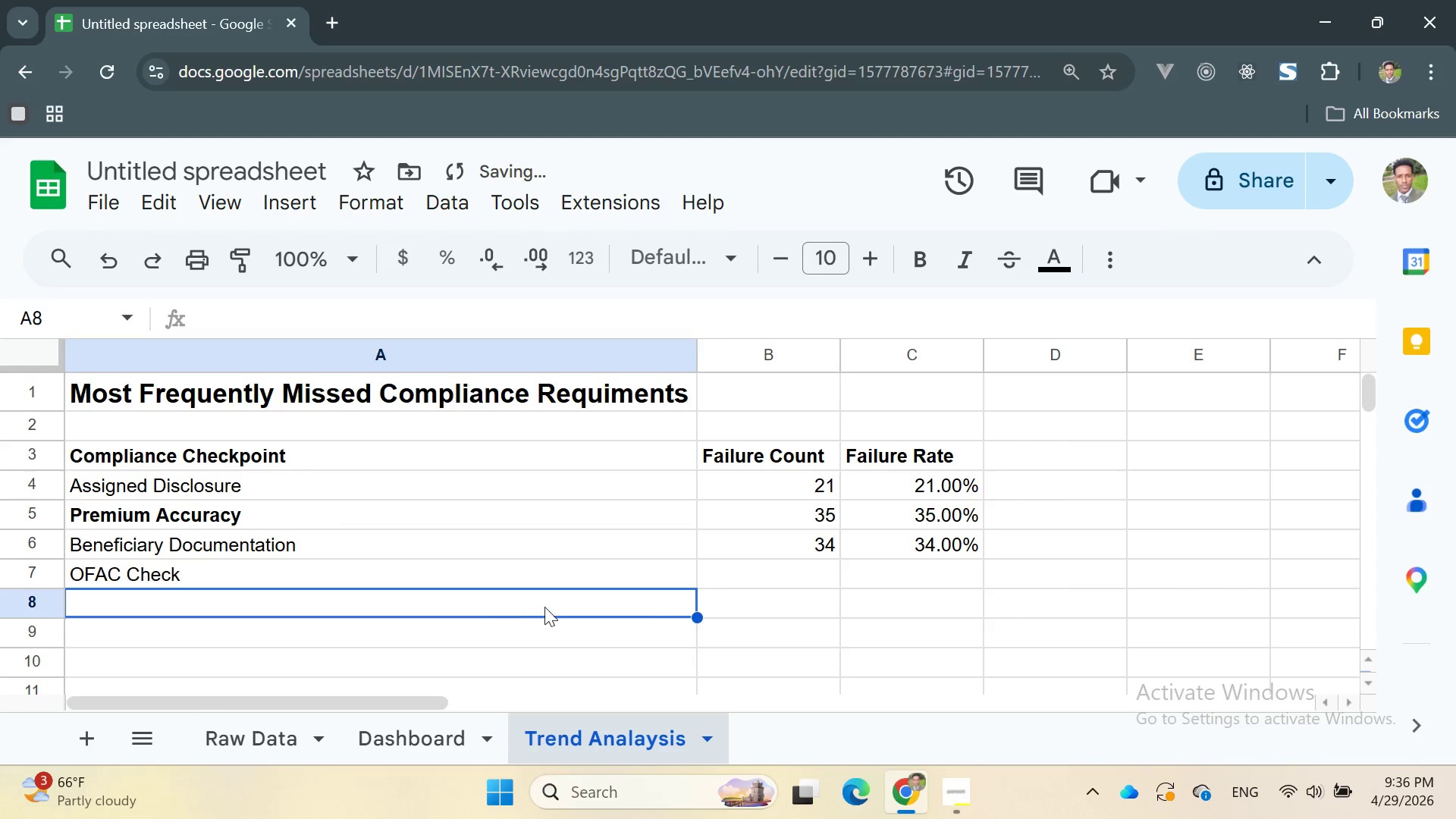 
double_click([717, 573])
 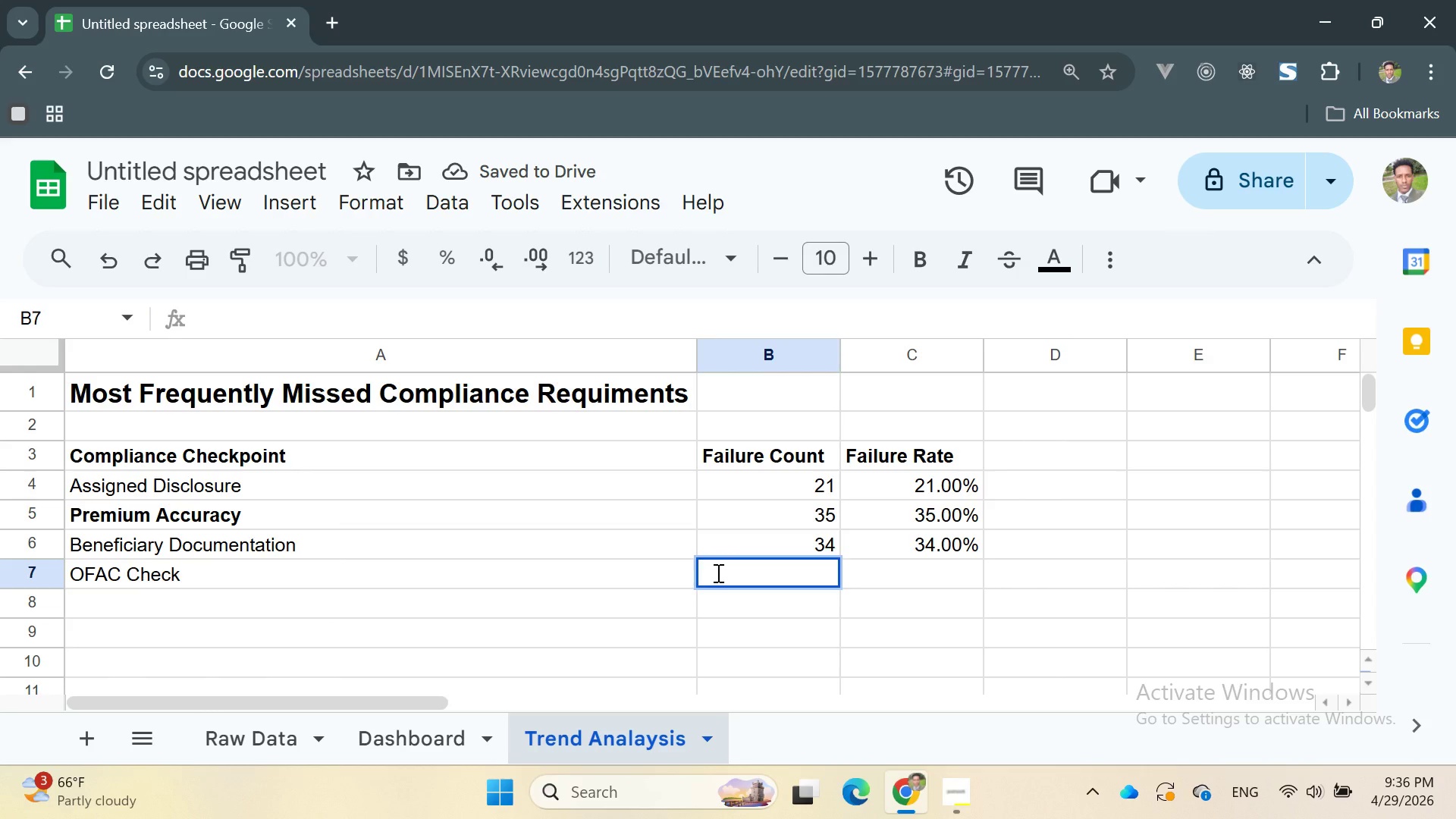 
key(Equal)
 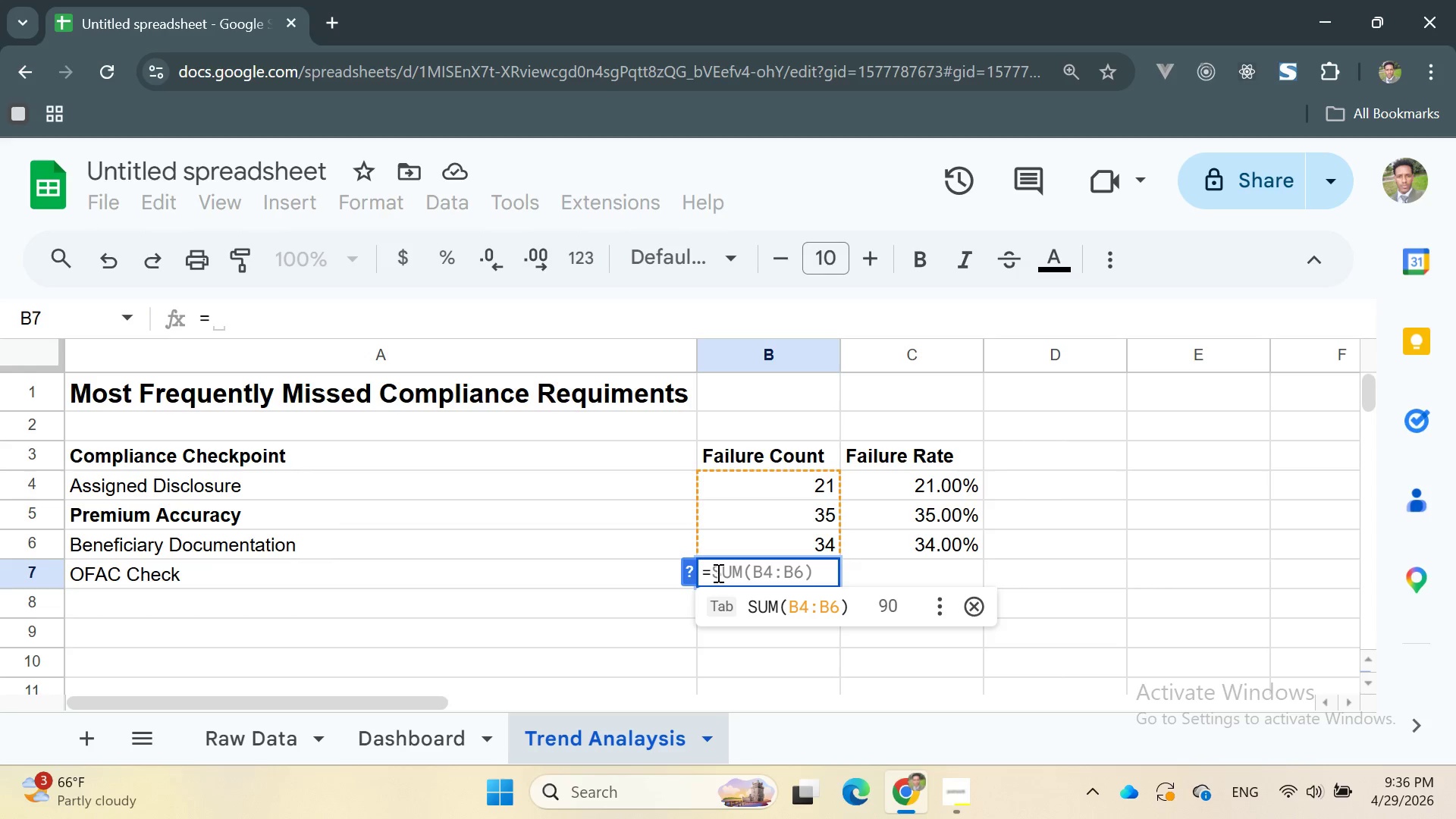 
wait(6.45)
 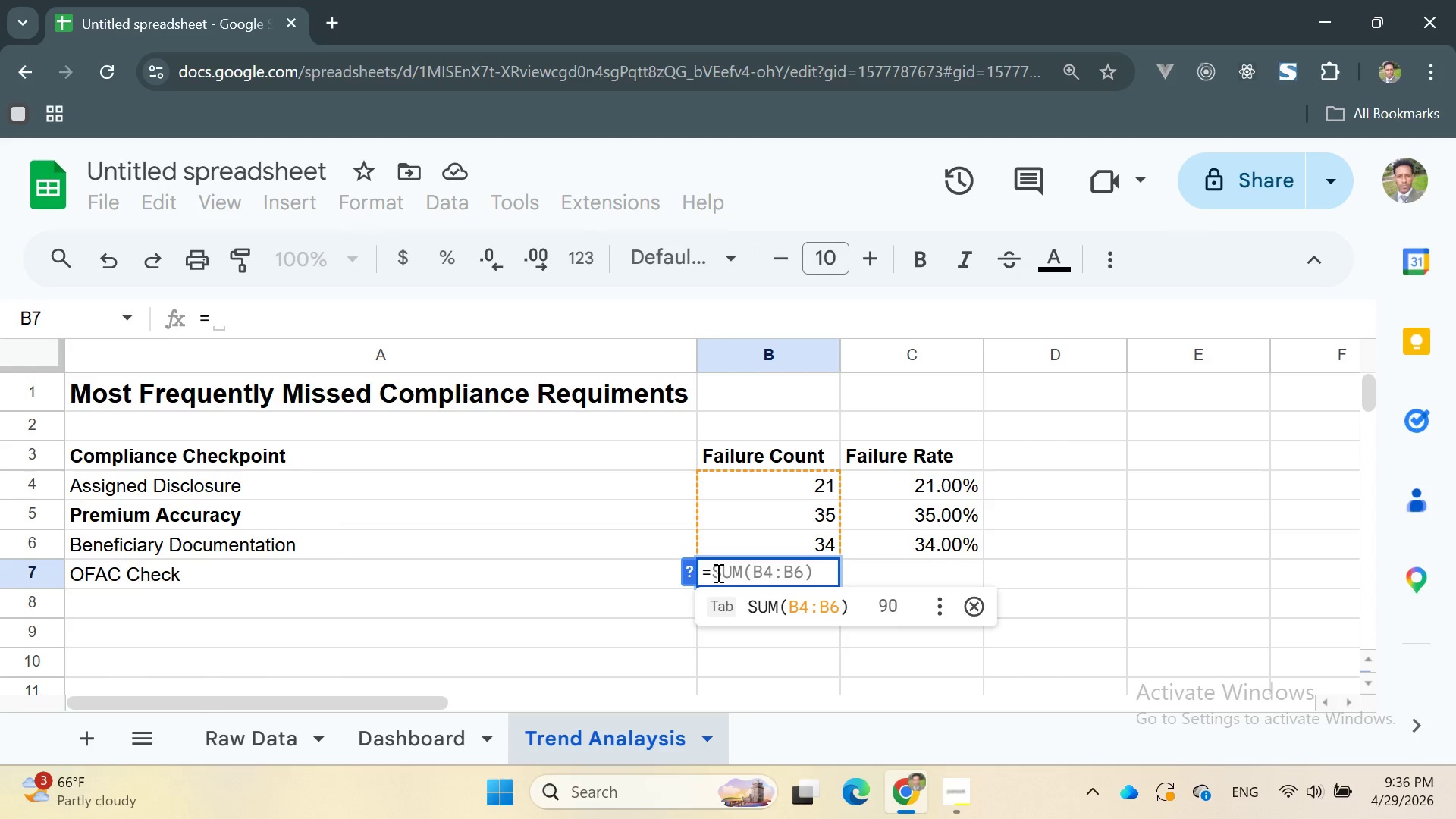 
type(countif)
 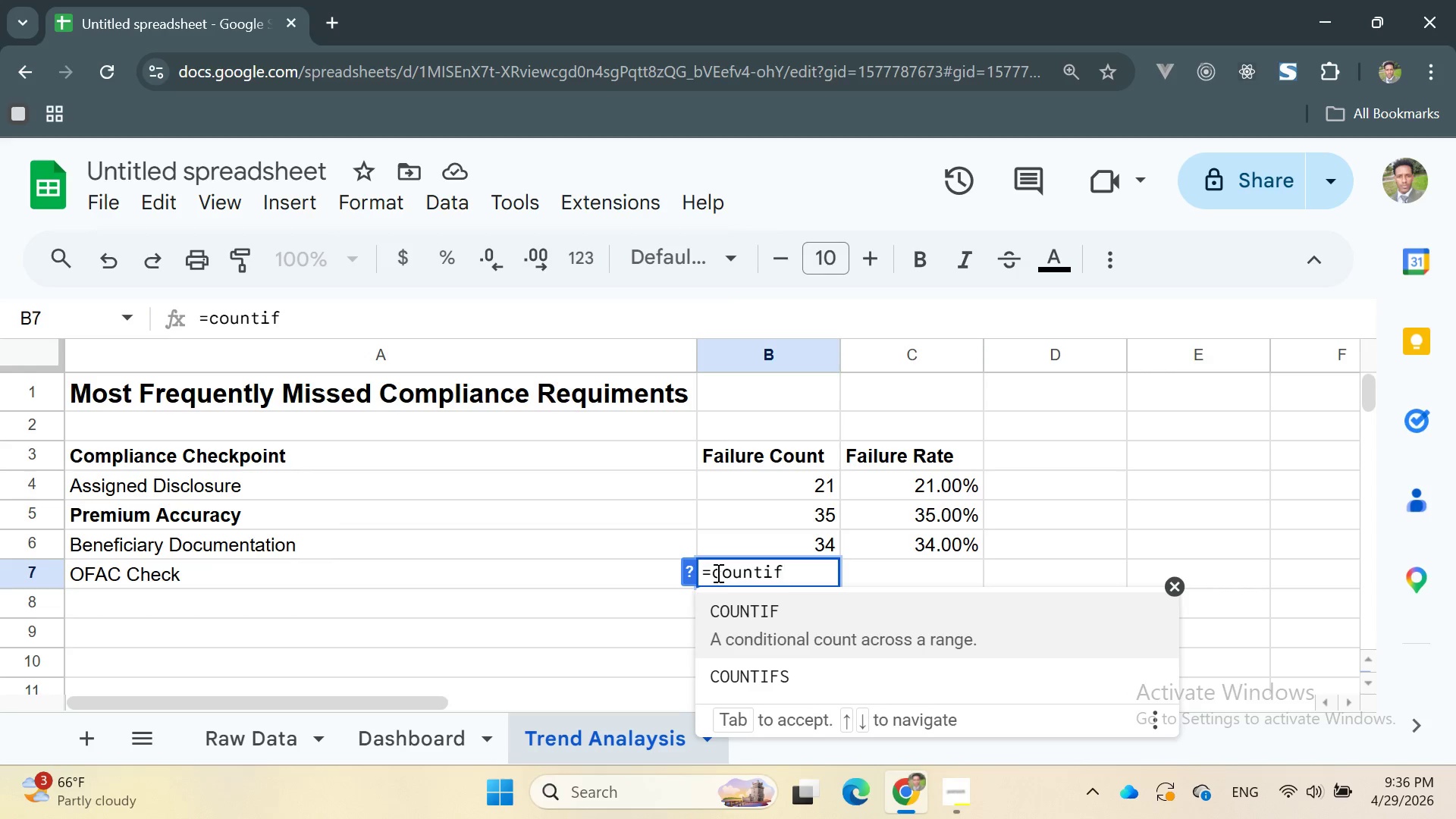 
key(Enter)
 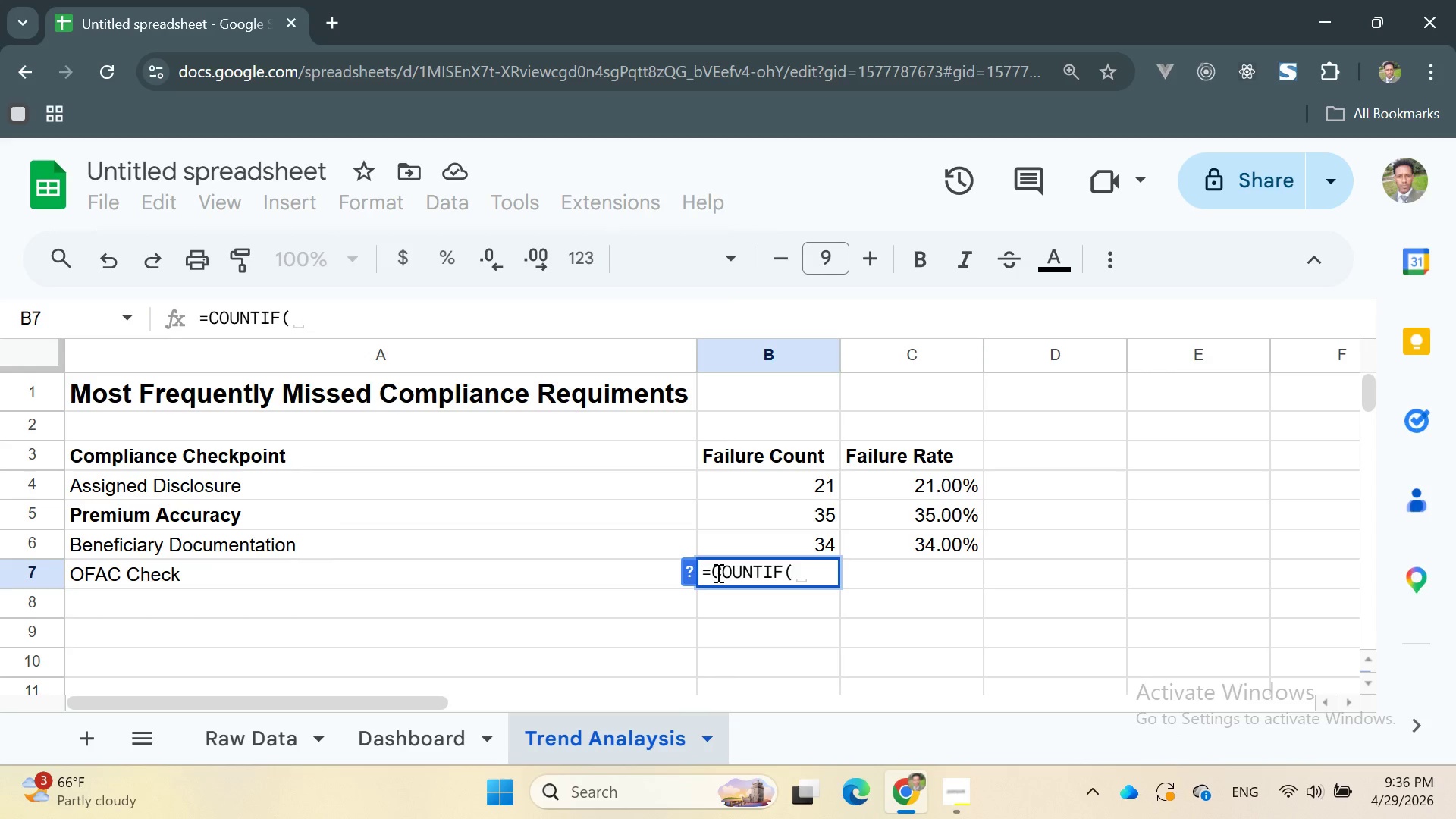 
key(Quote)
 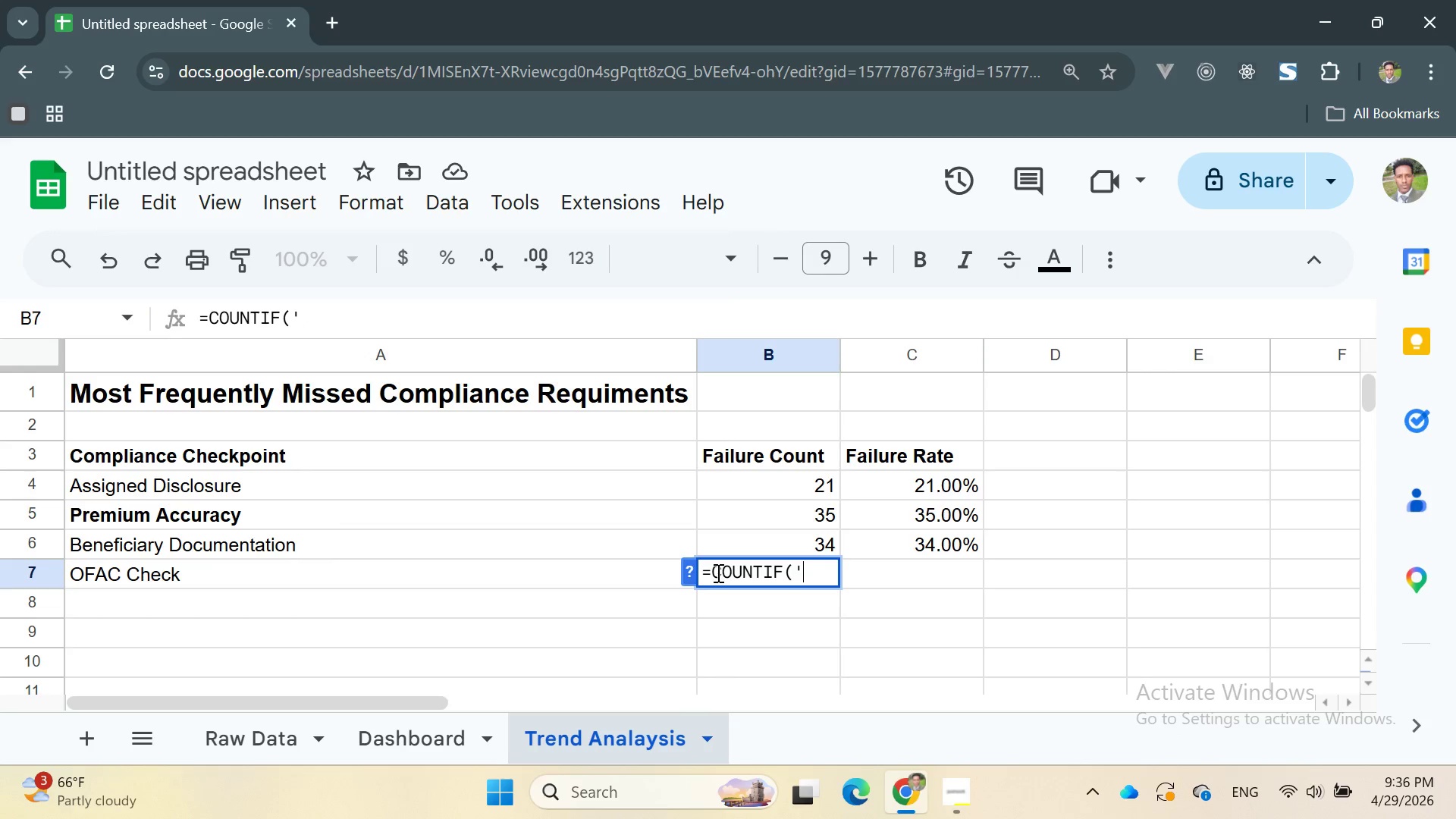 
key(Quote)
 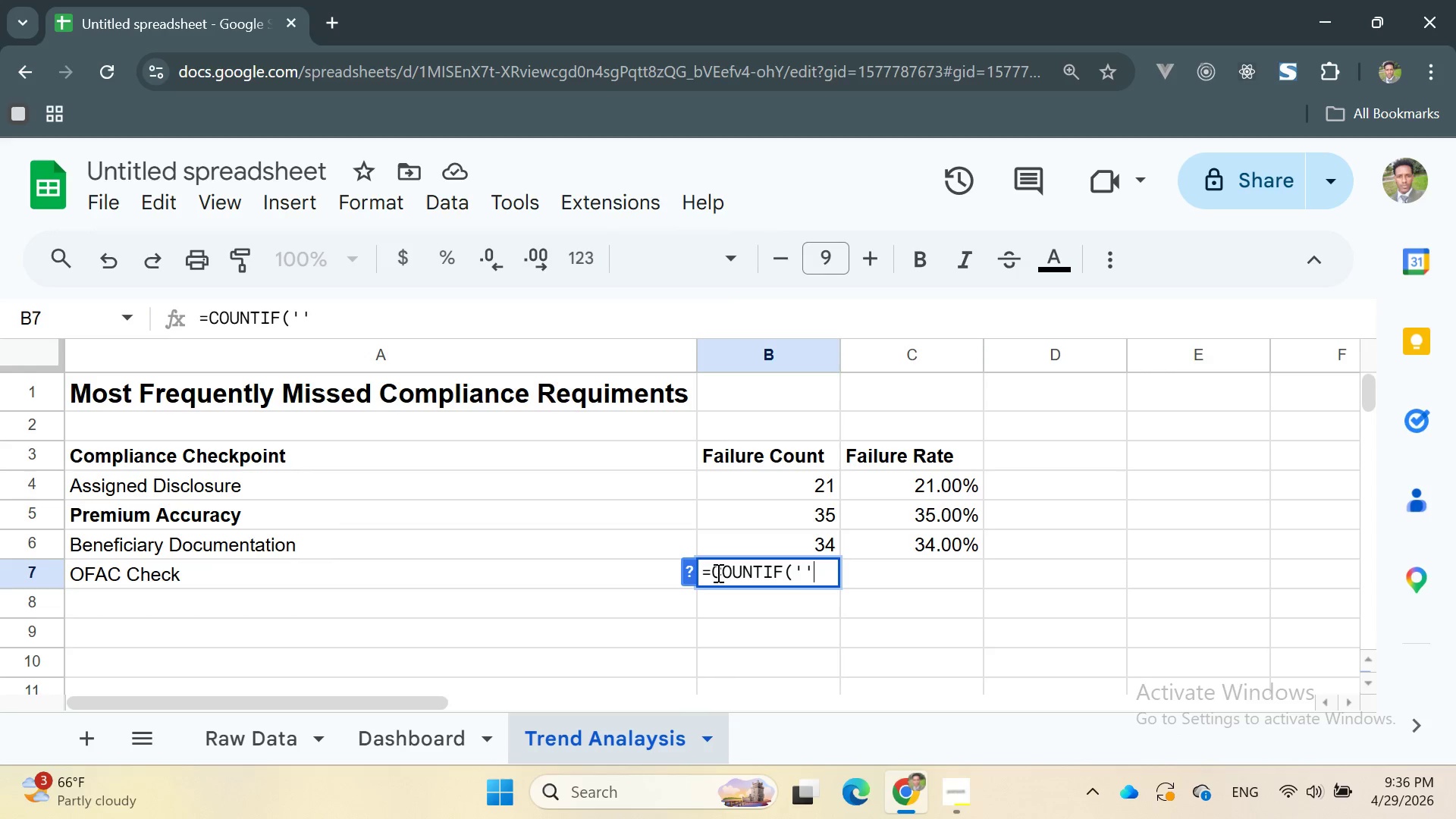 
key(ArrowLeft)
 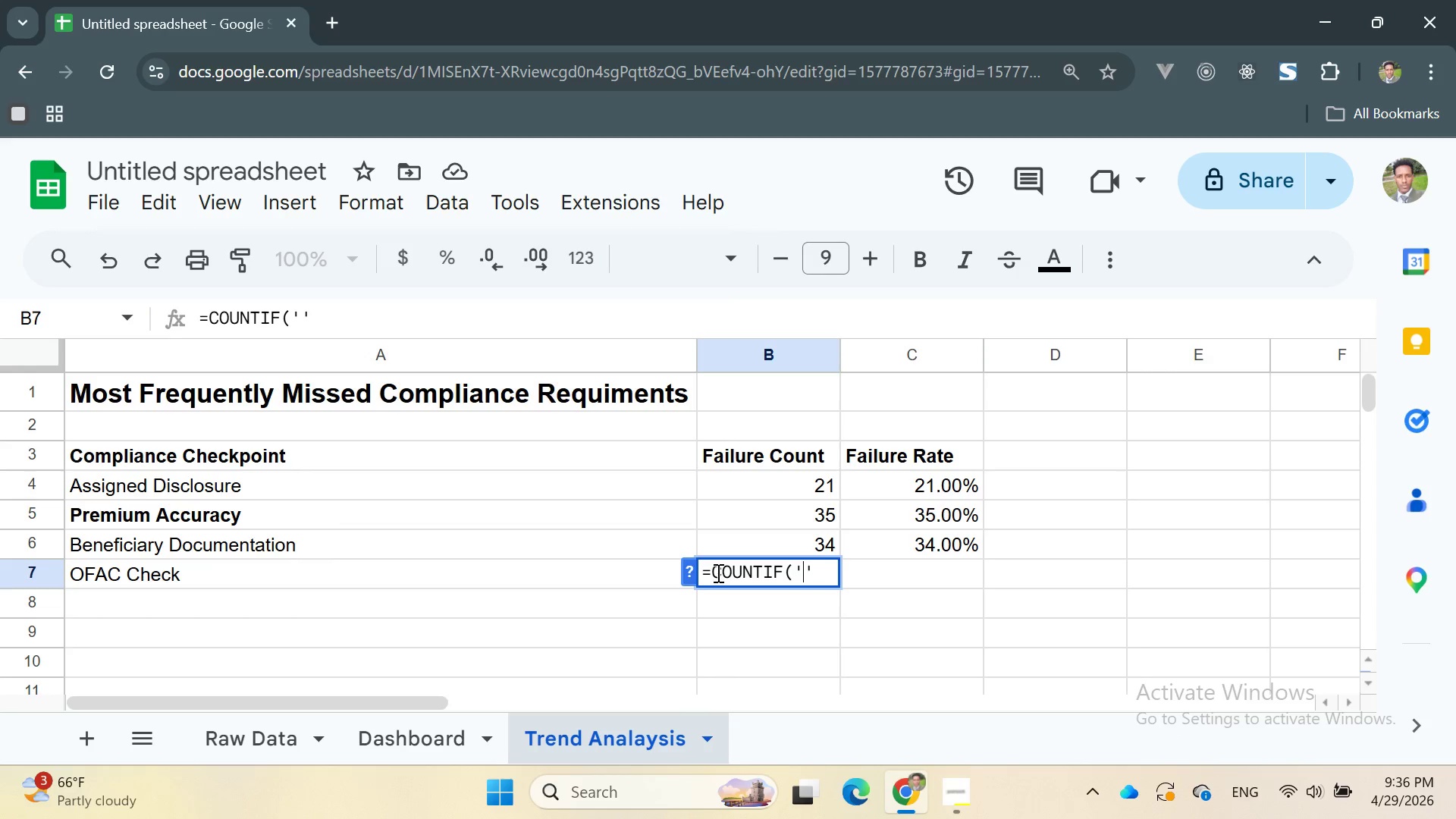 
type(r)
key(Backspace)
type(Raw Data)
 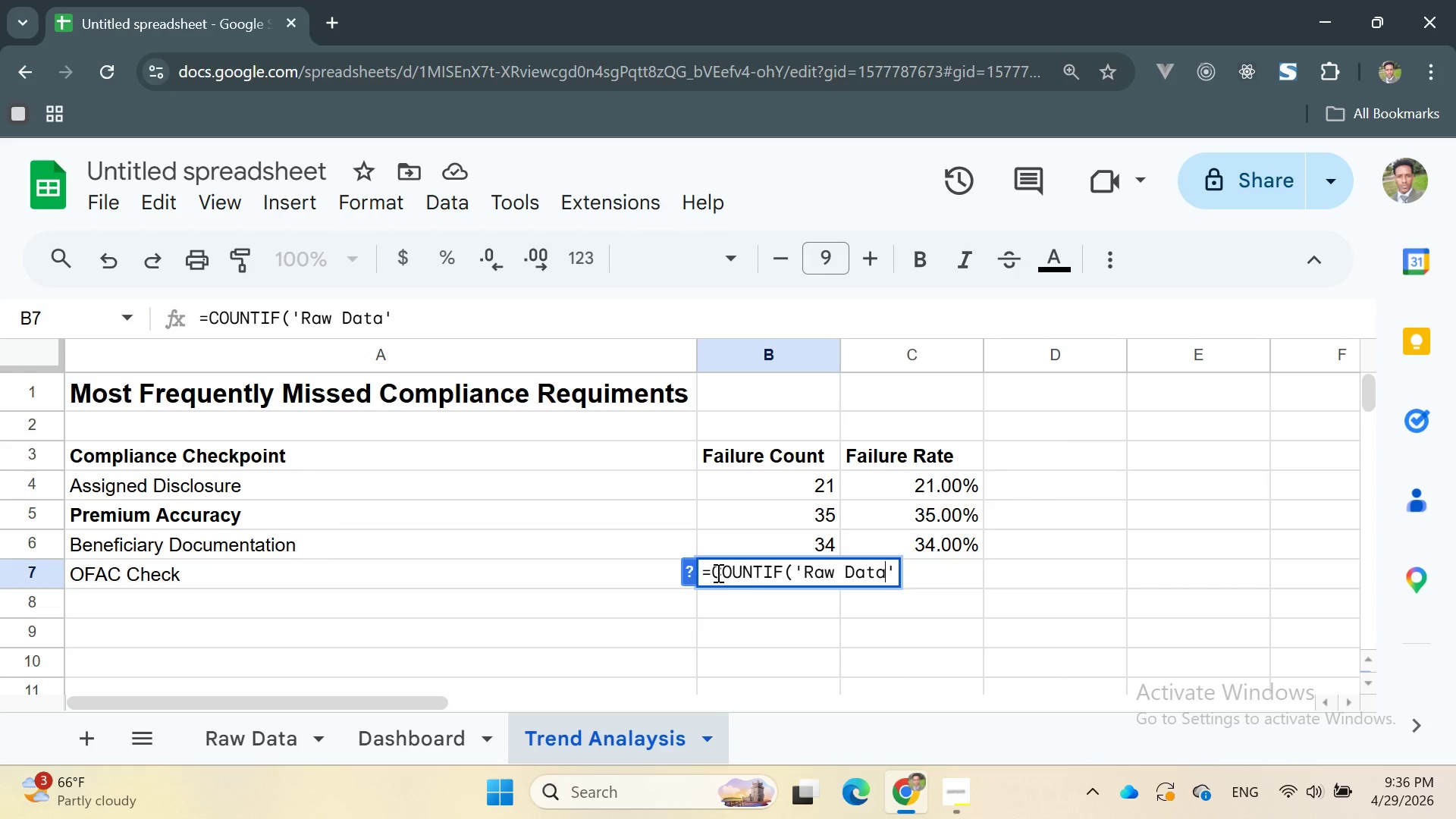 
key(ArrowRight)
 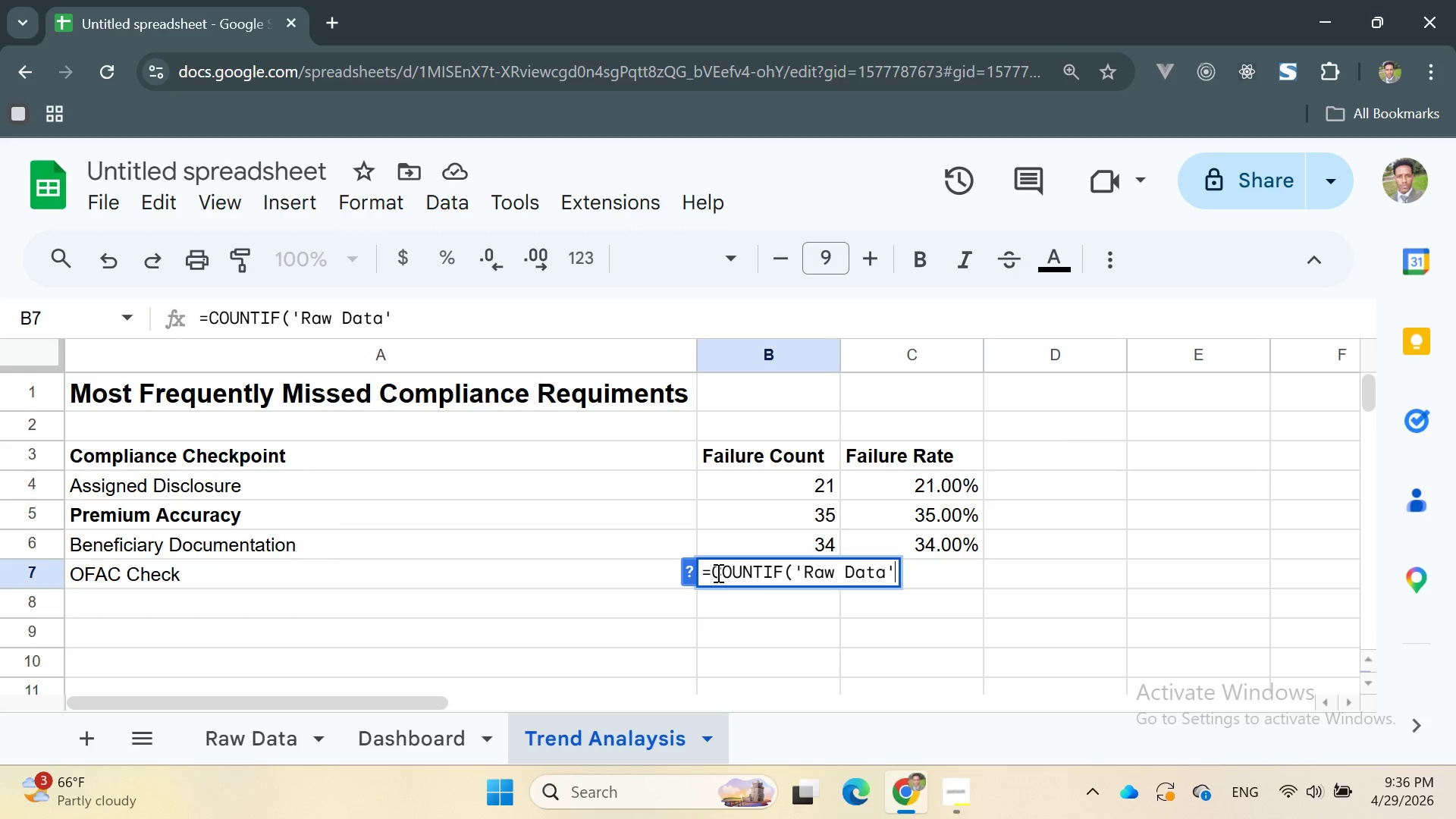 
type(!I2:I101, "")
 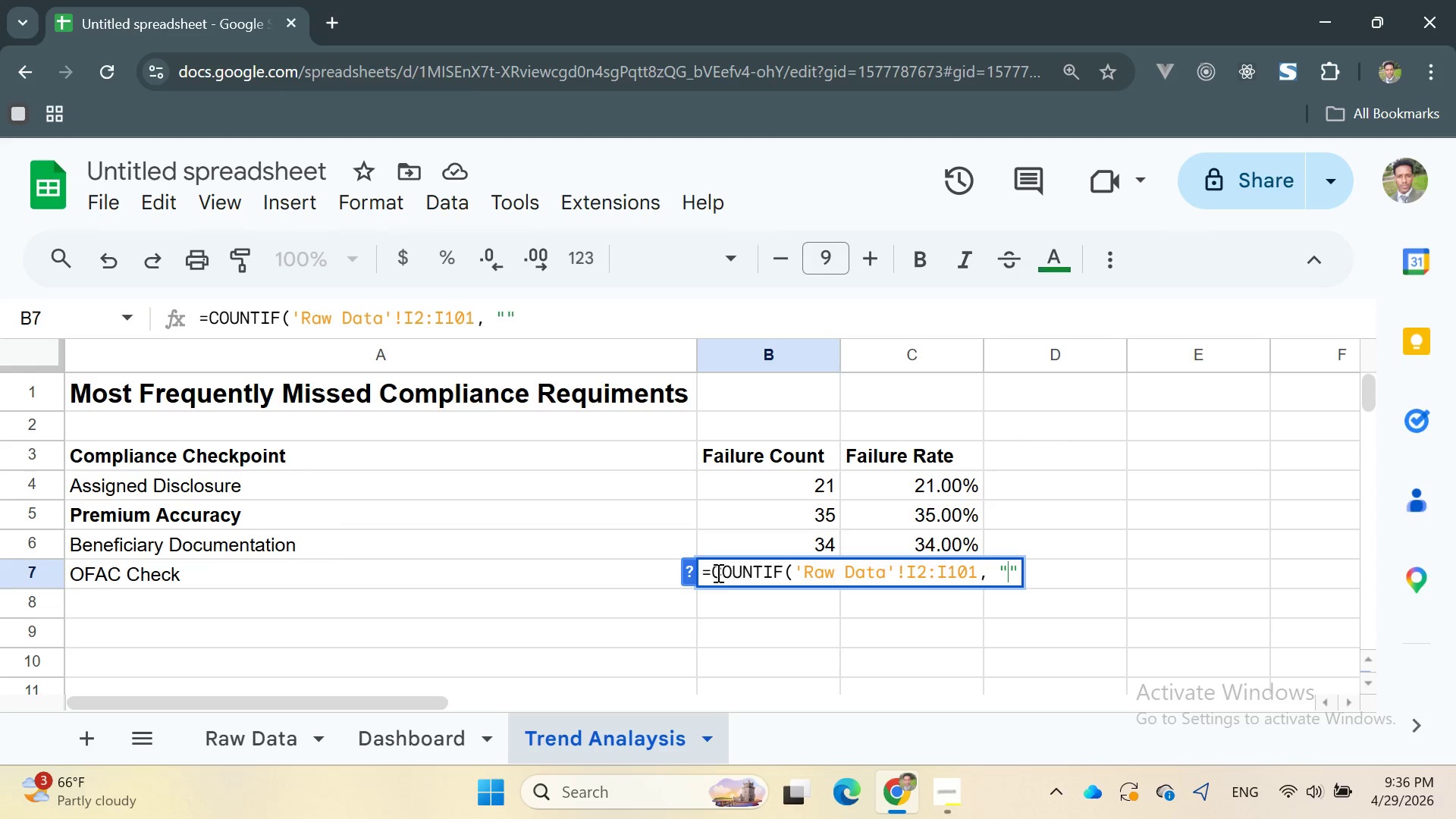 
 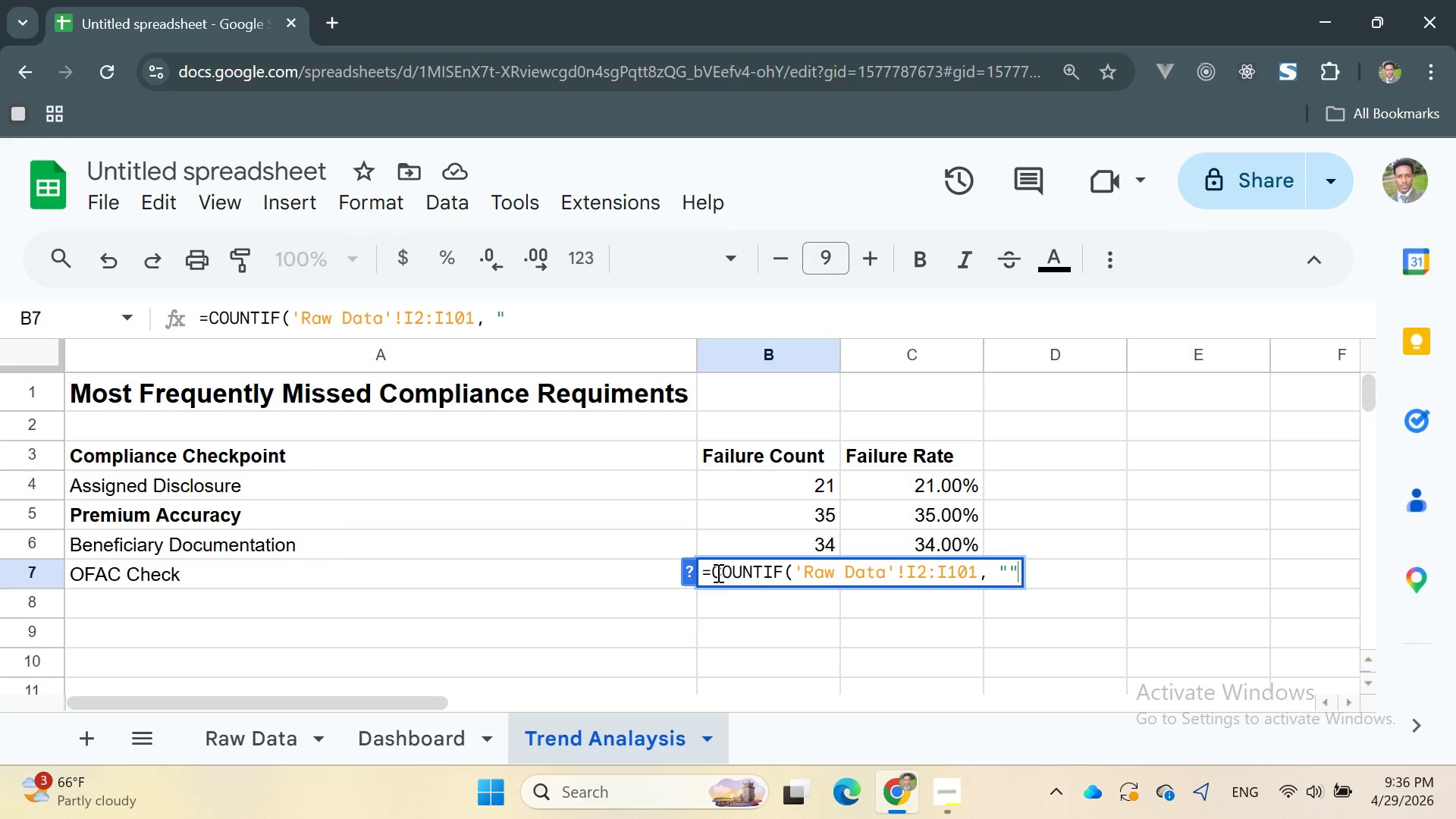 
key(ArrowLeft)
 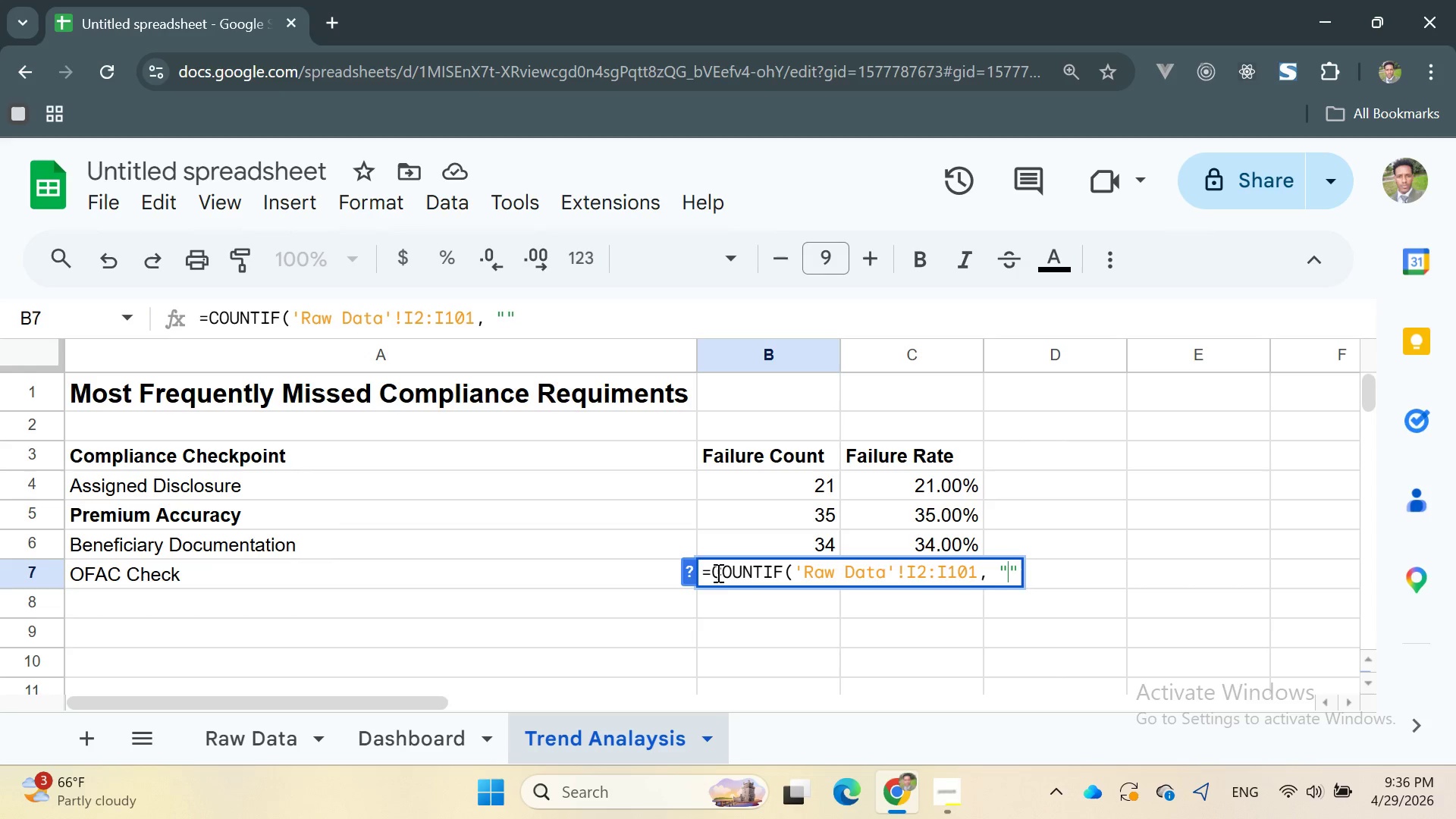 
type(Fail)
 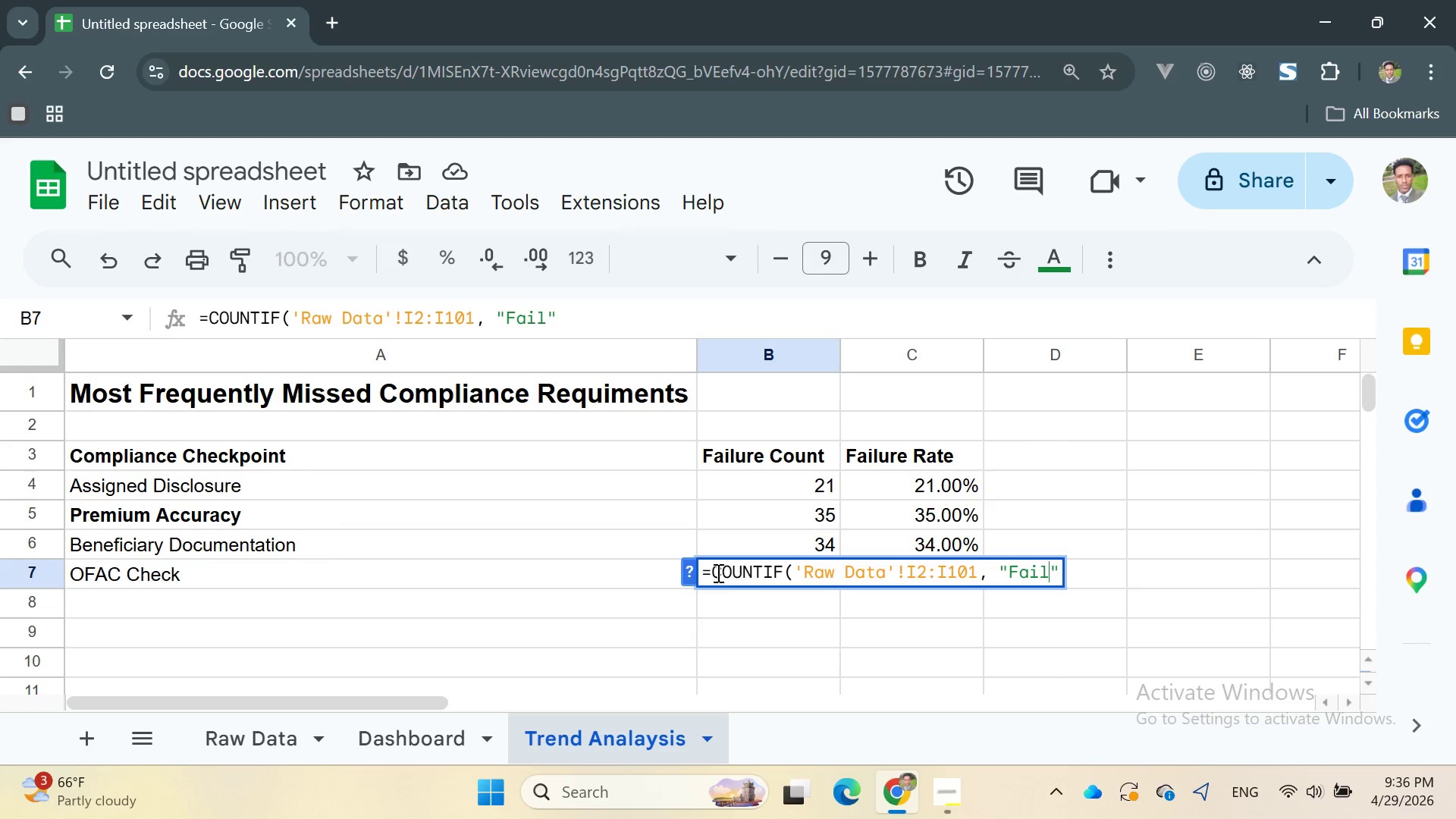 
key(ArrowRight)
 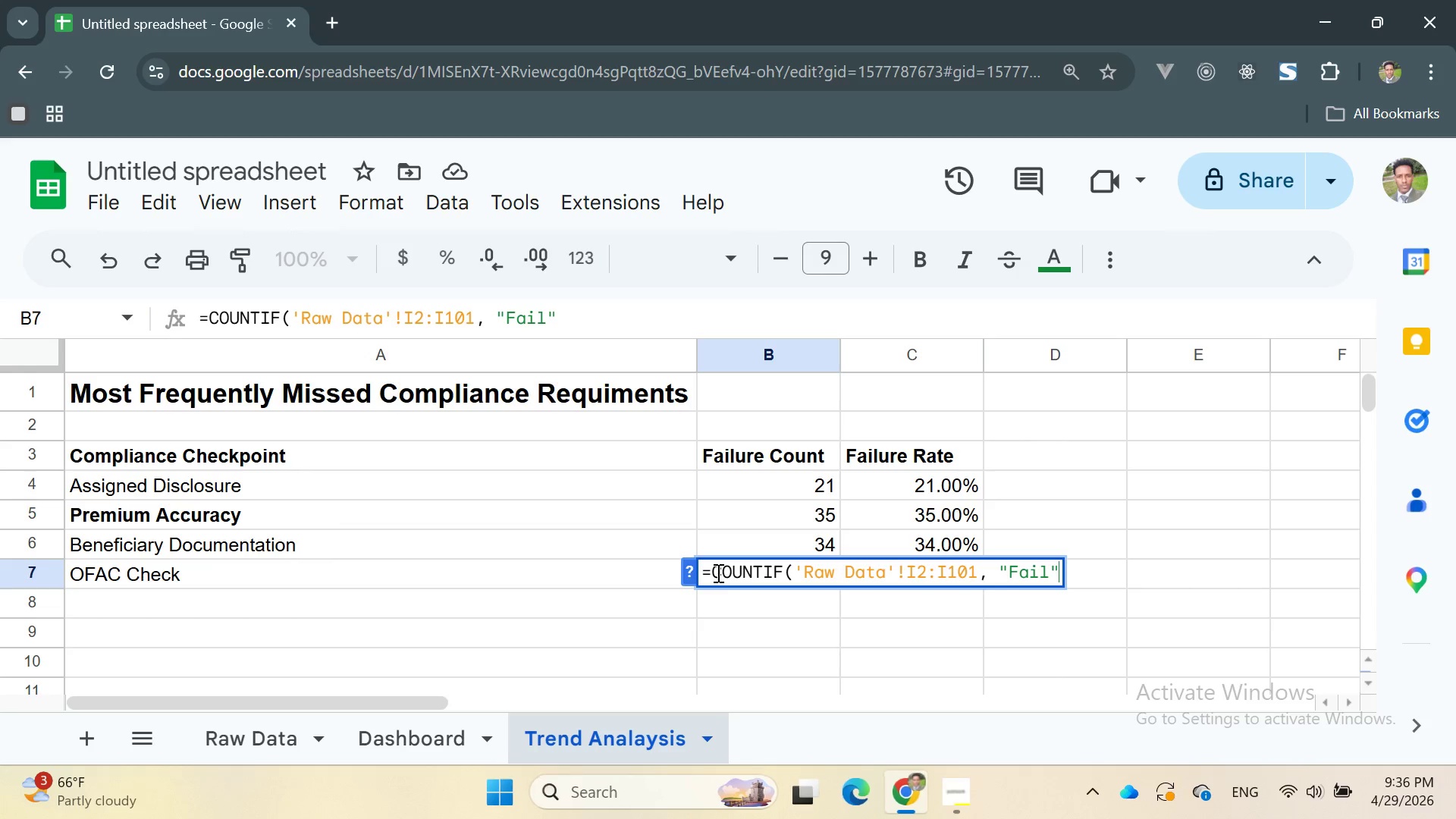 
hold_key(key=ShiftRight, duration=1.5)
 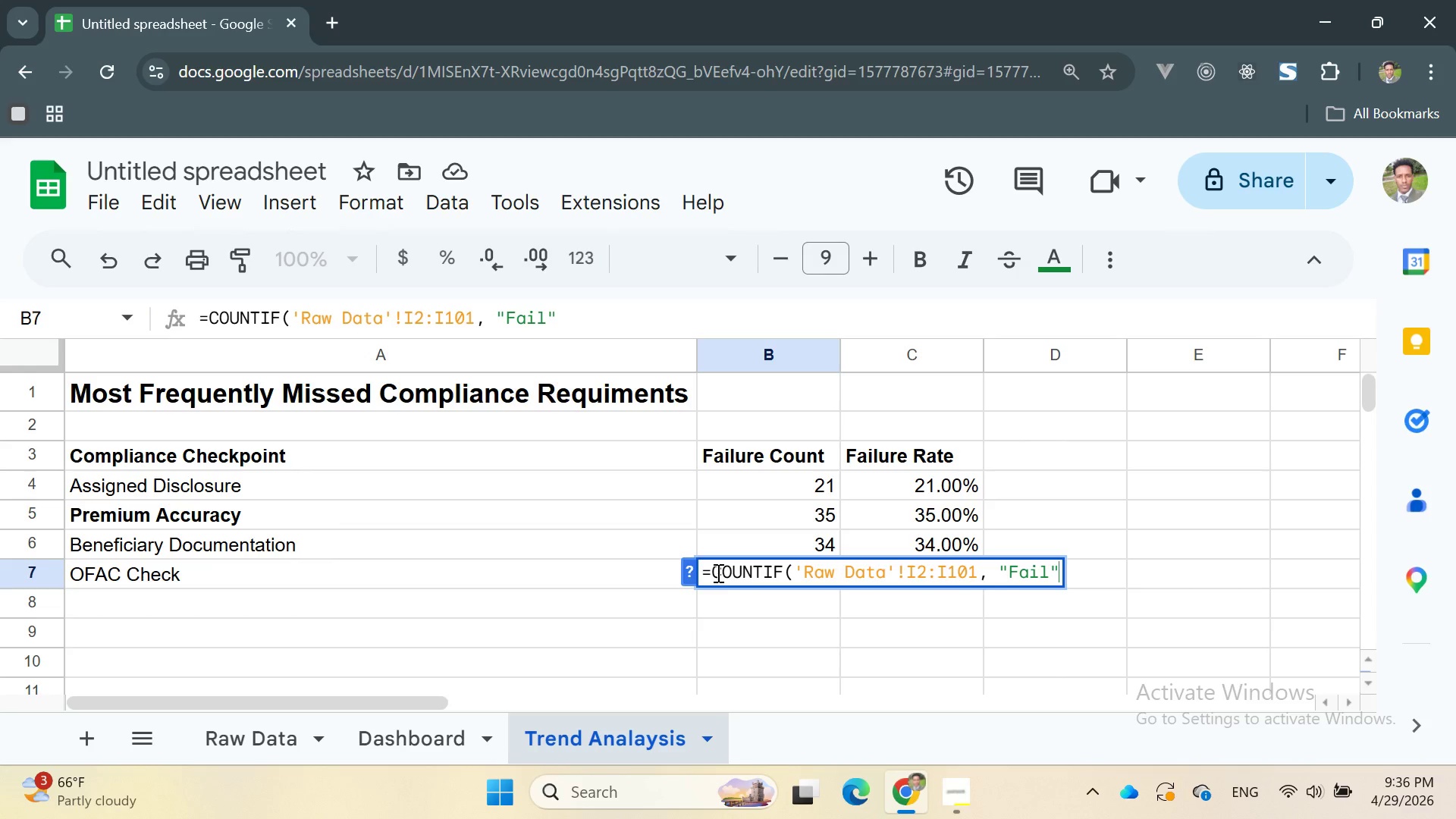 
key(Shift+ShiftRight)
 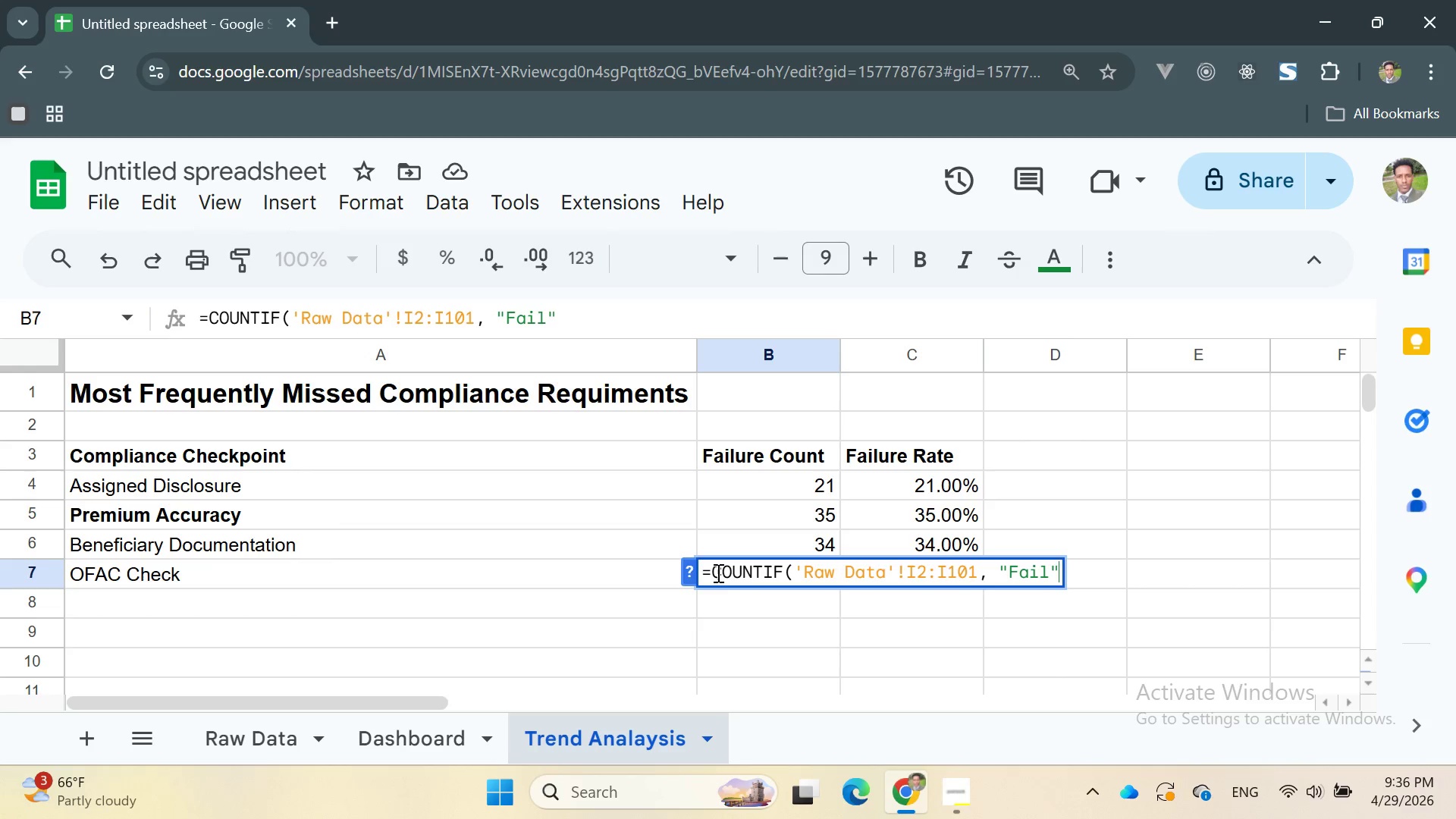 
key(Shift+ShiftRight)
 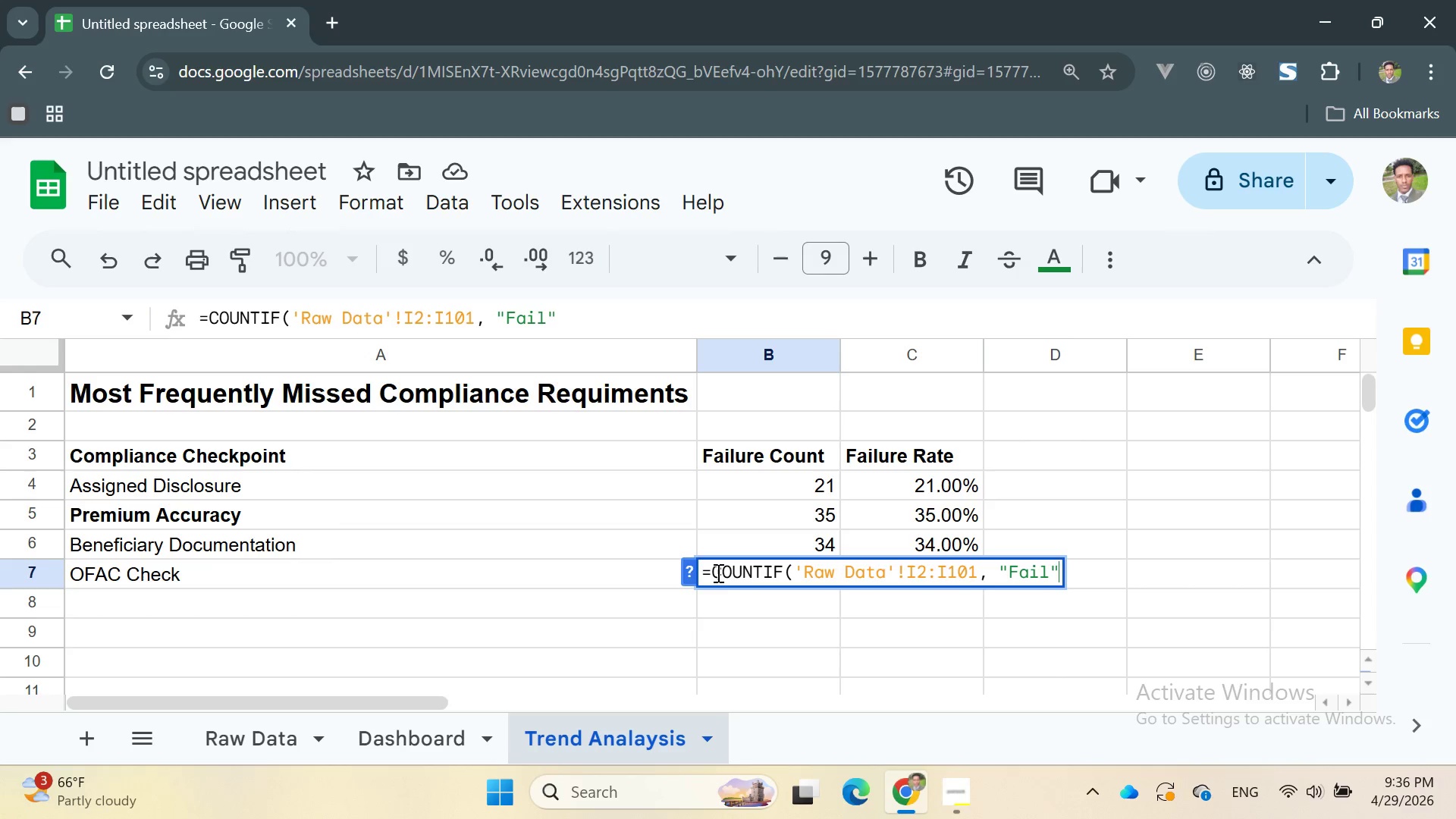 
key(Shift+ShiftRight)
 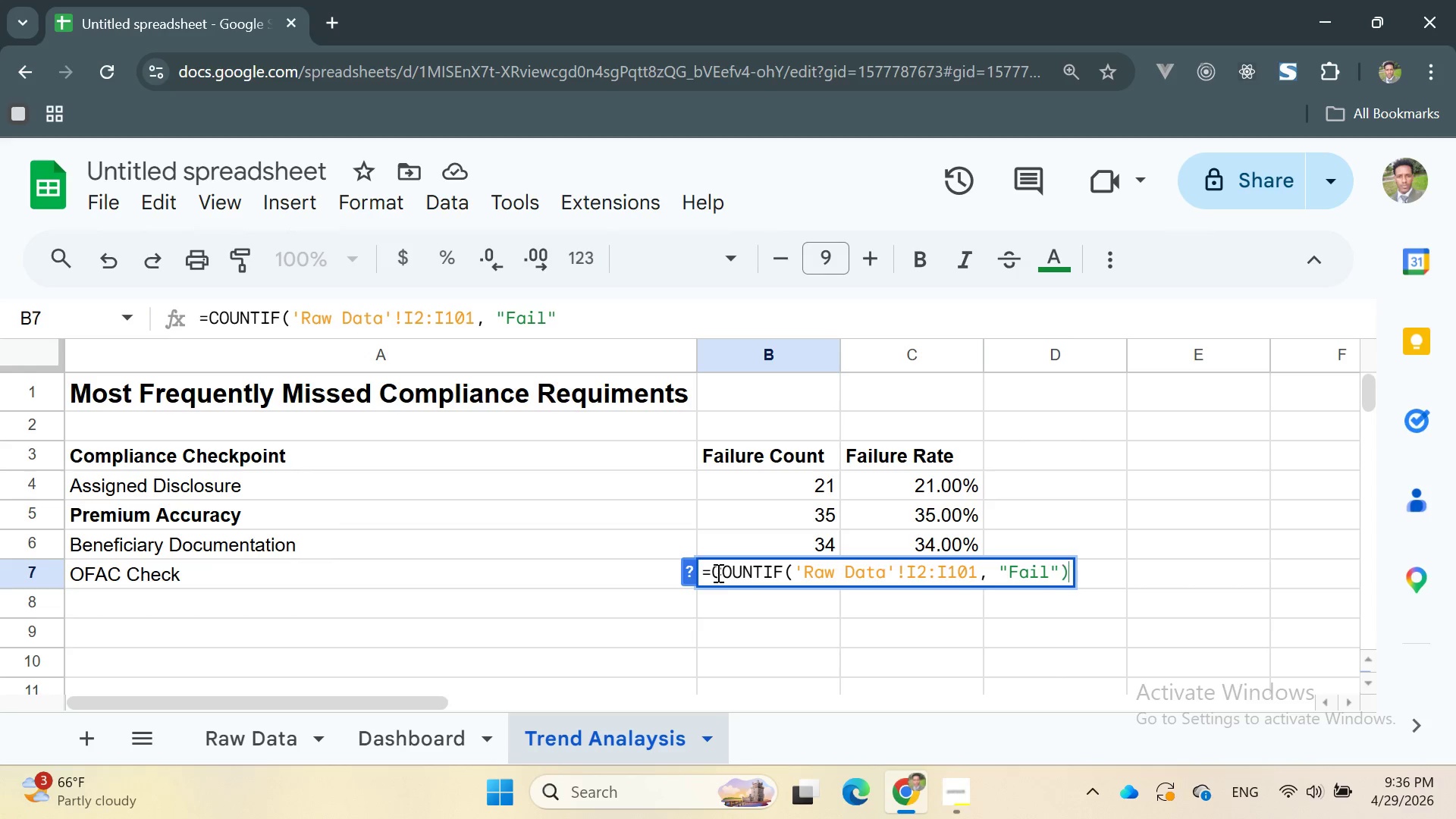 
key(Shift+ShiftRight)
 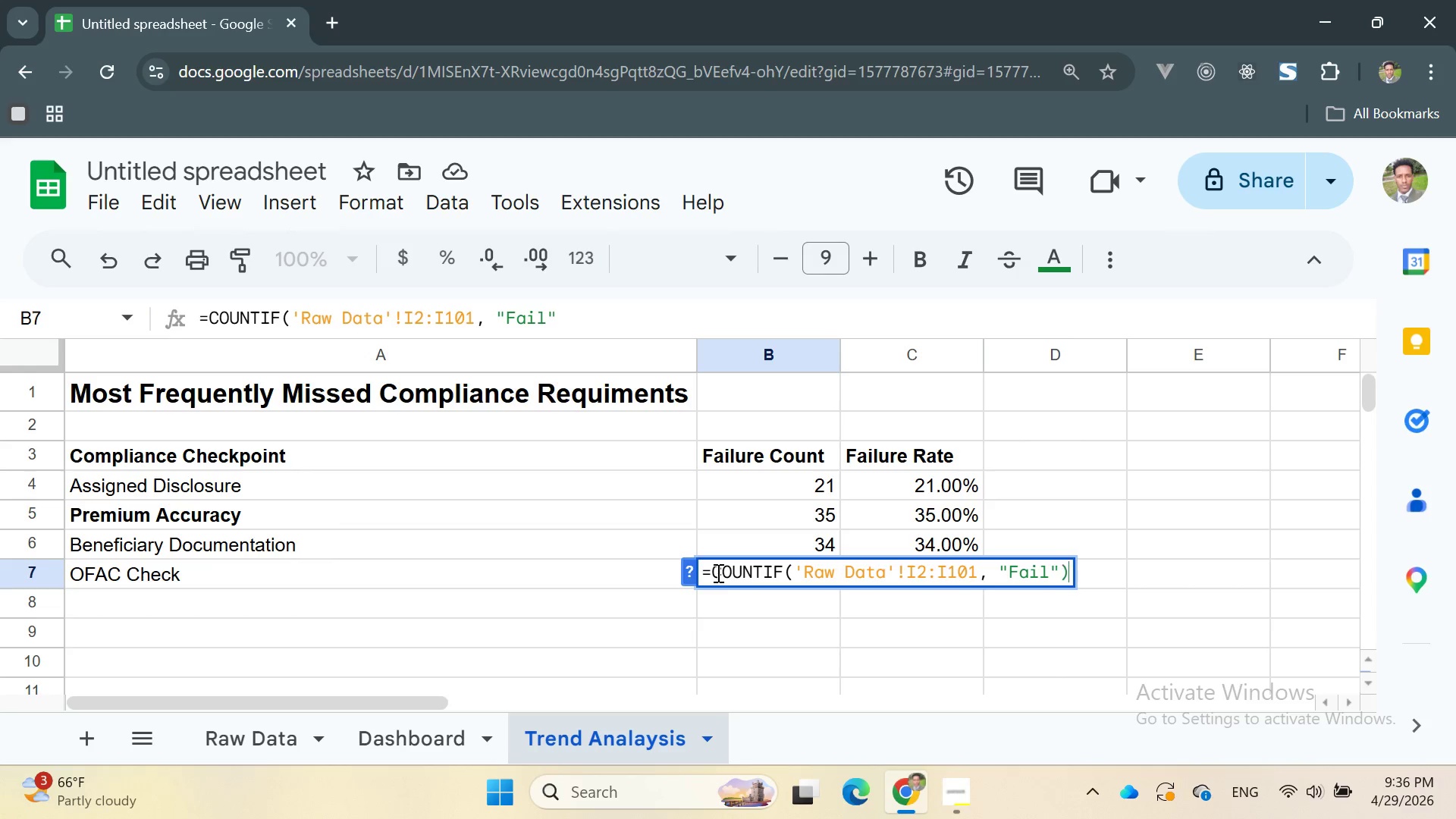 
key(Shift+ShiftRight)
 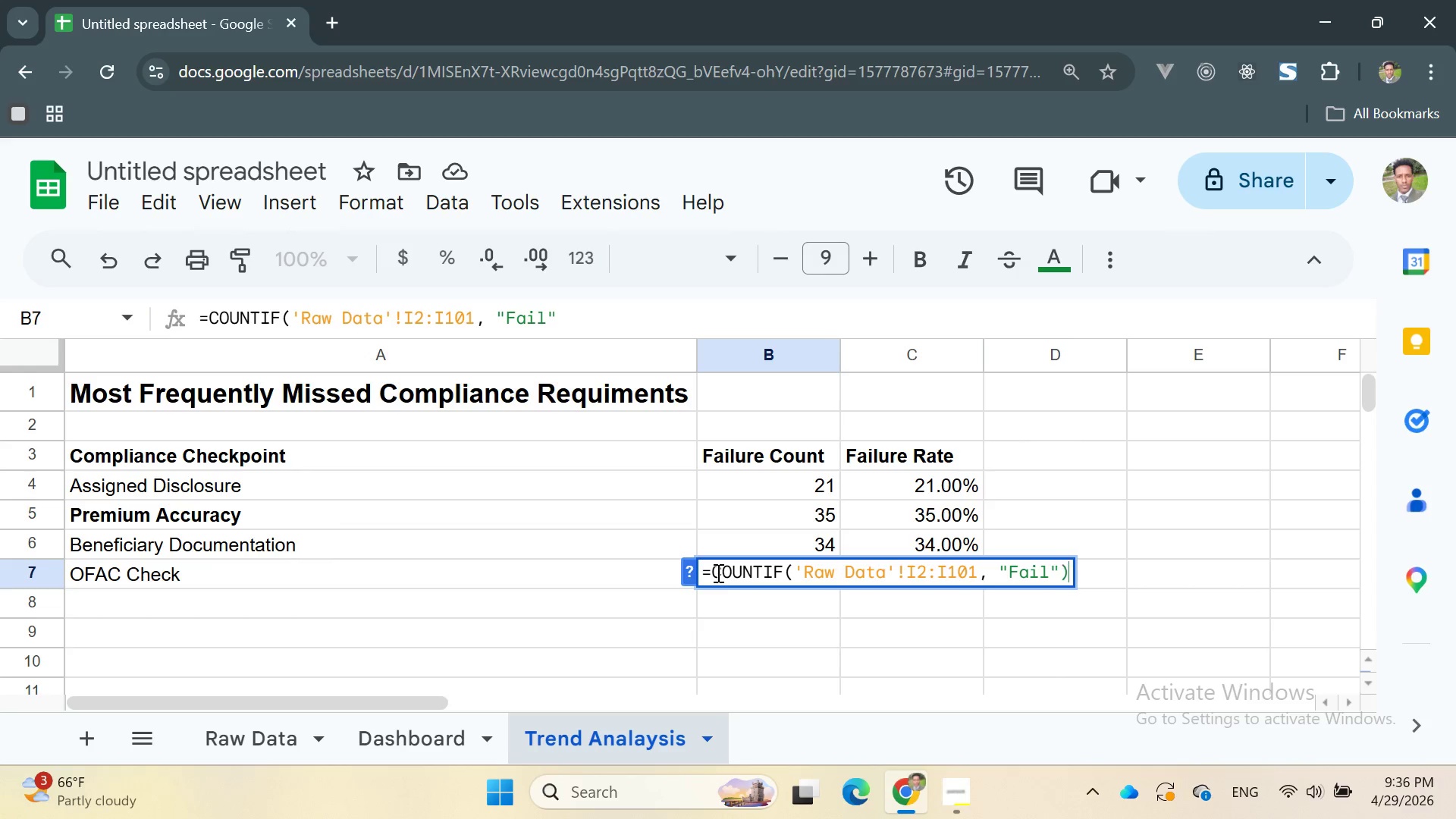 
key(Shift+0)
 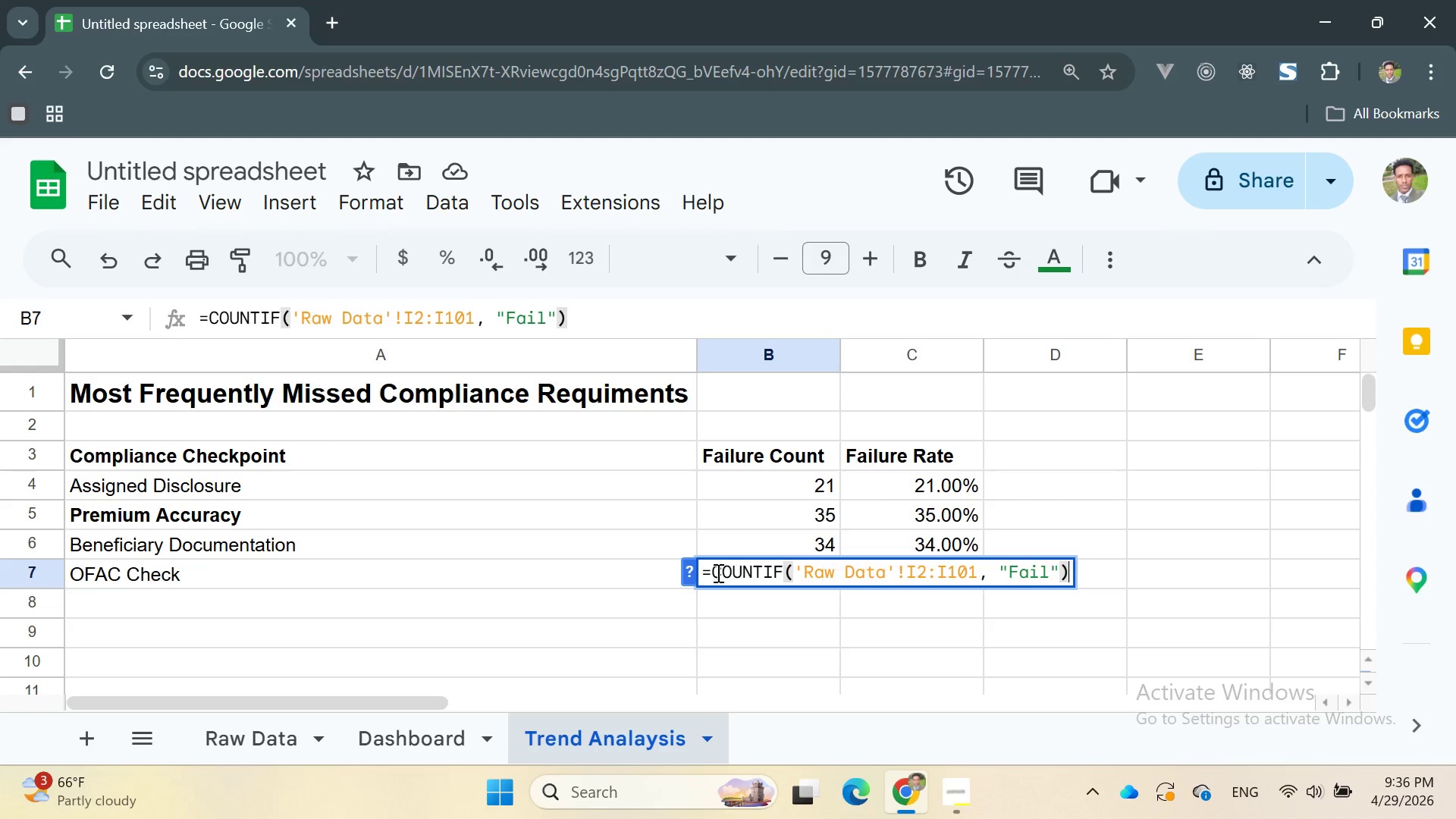 
key(Enter)
 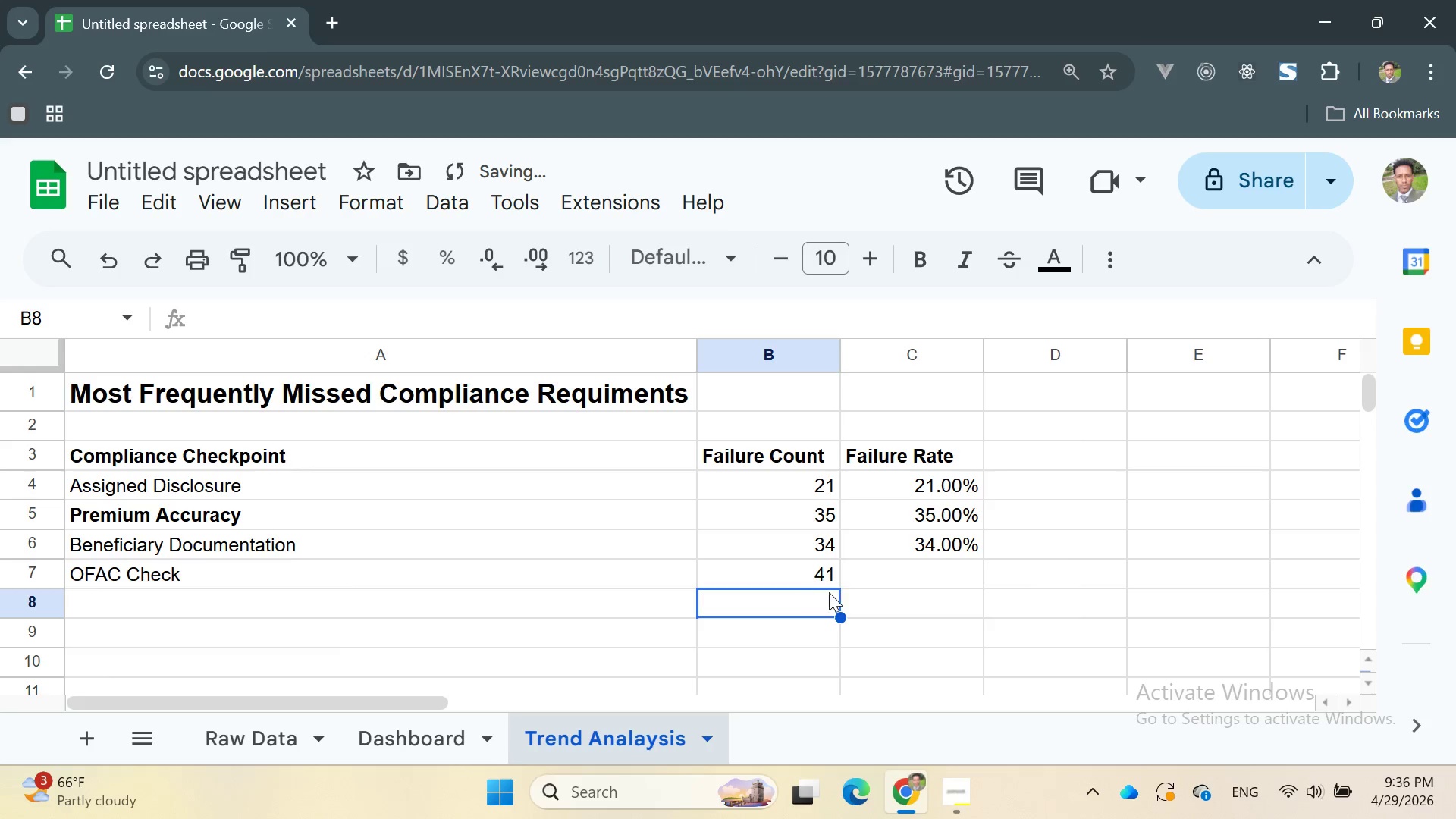 
left_click([896, 590])
 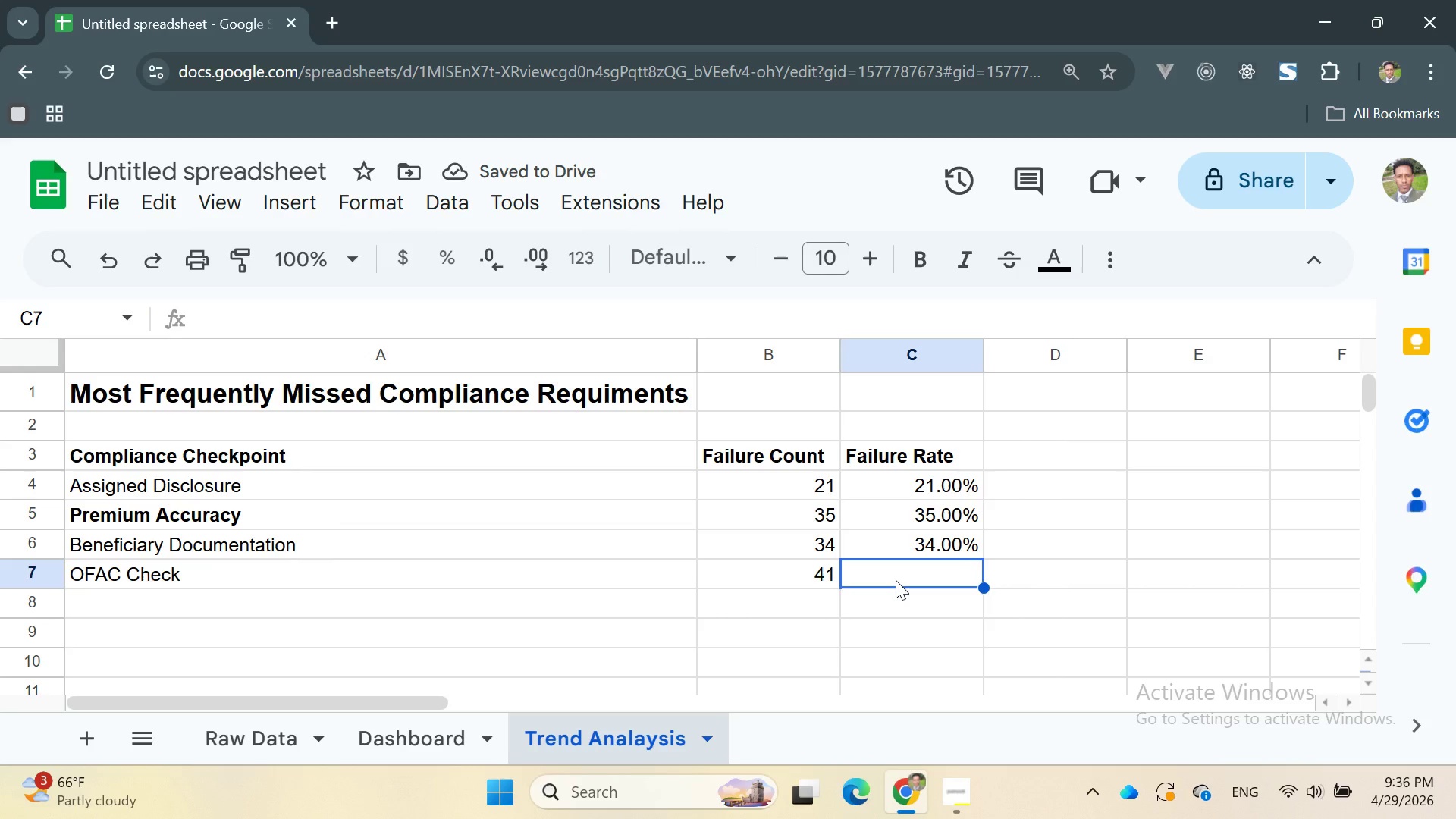 
type(=B7/COUNTA)
 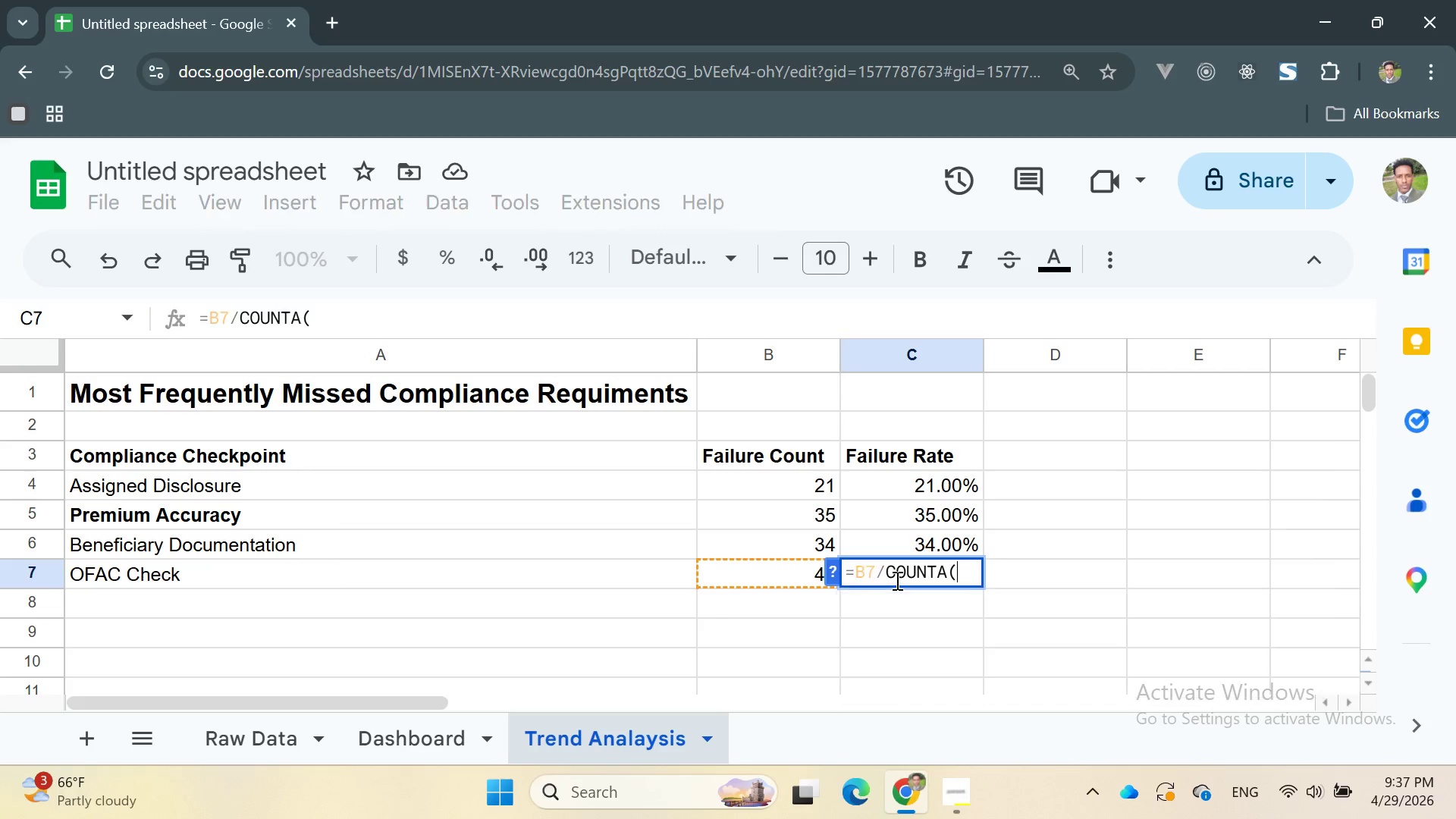 
key(Enter)
 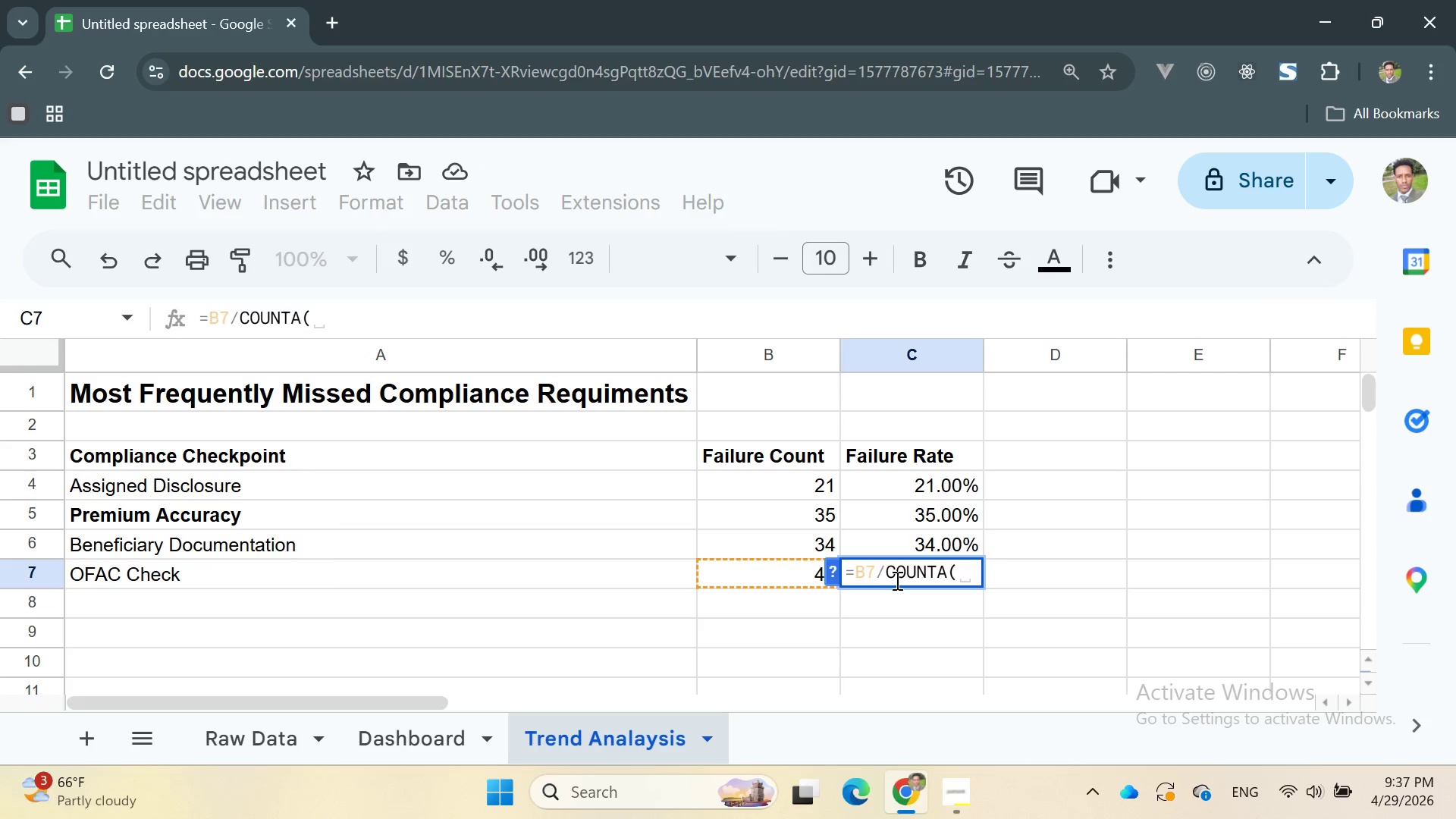 
key(Quote)
 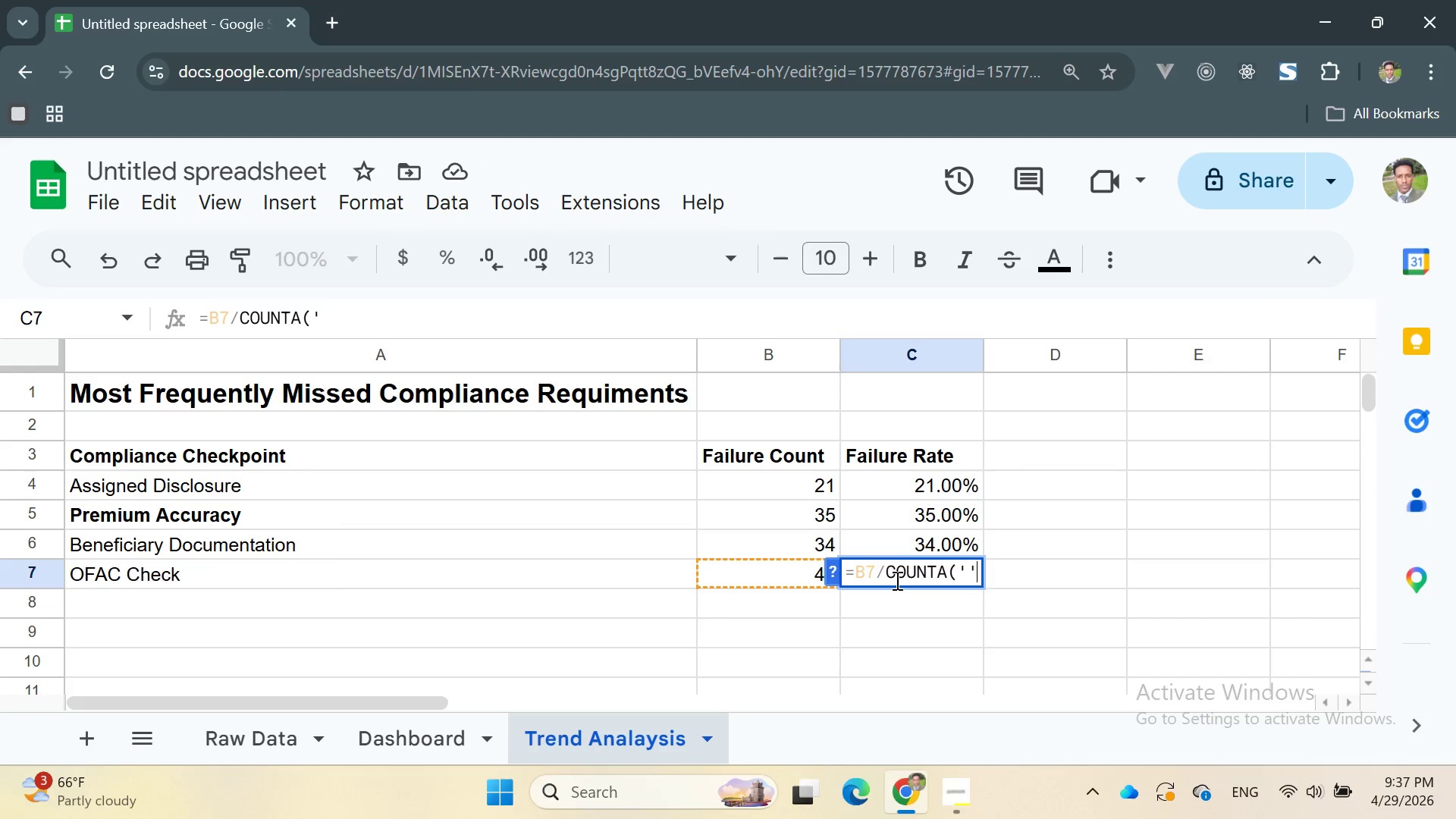 
key(Quote)
 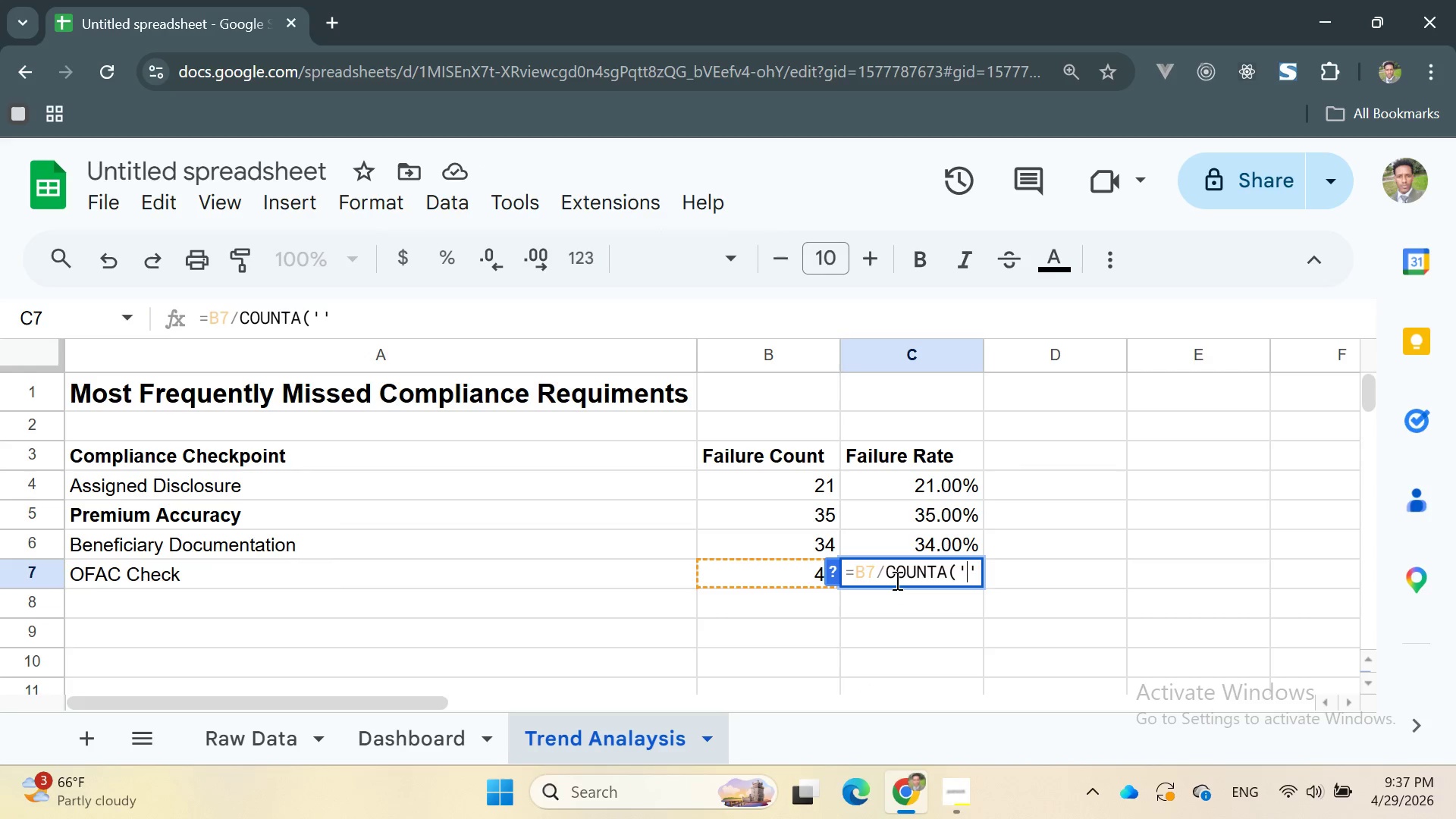 
key(ArrowLeft)
 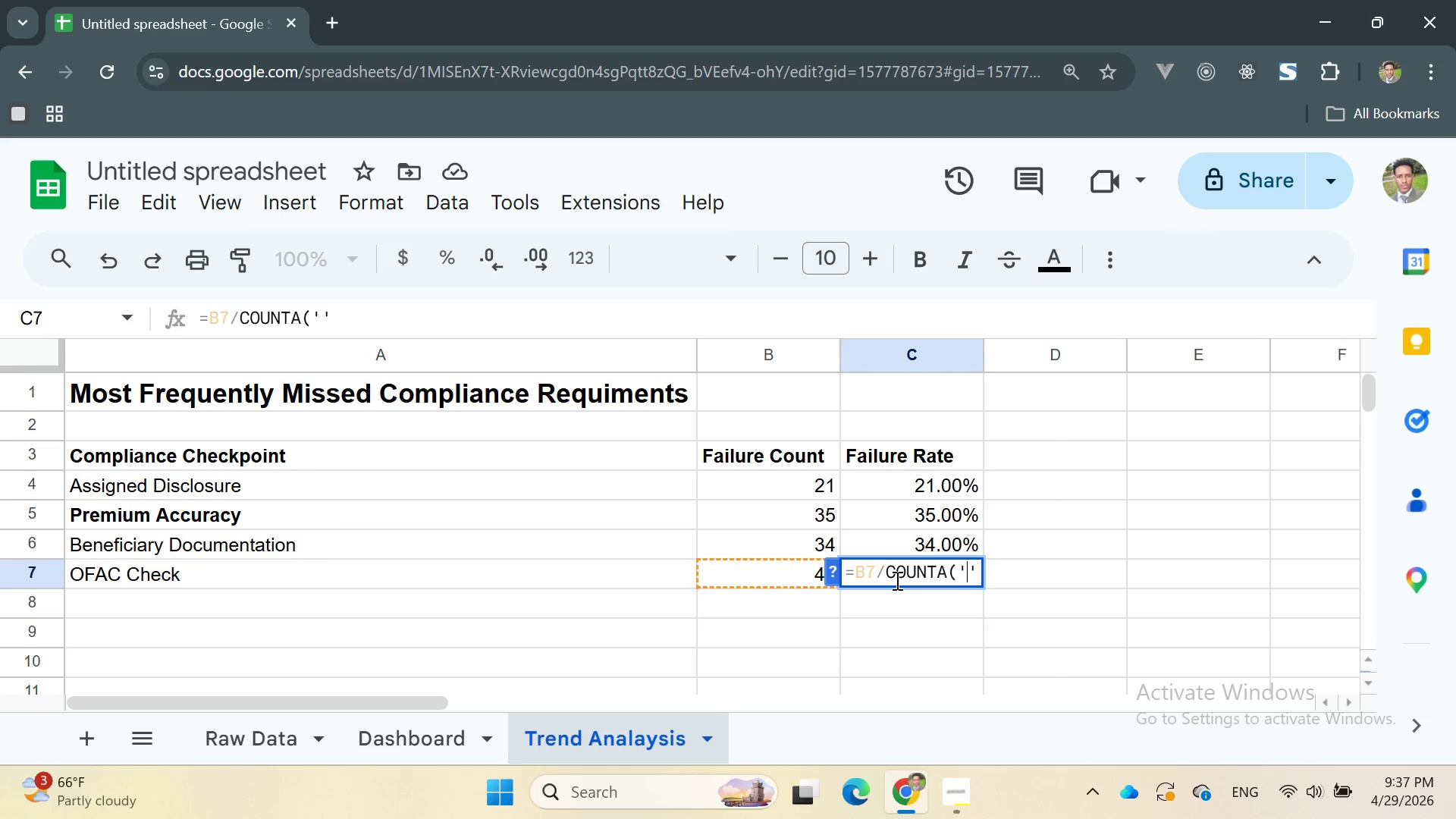 
type(Raw Data)
 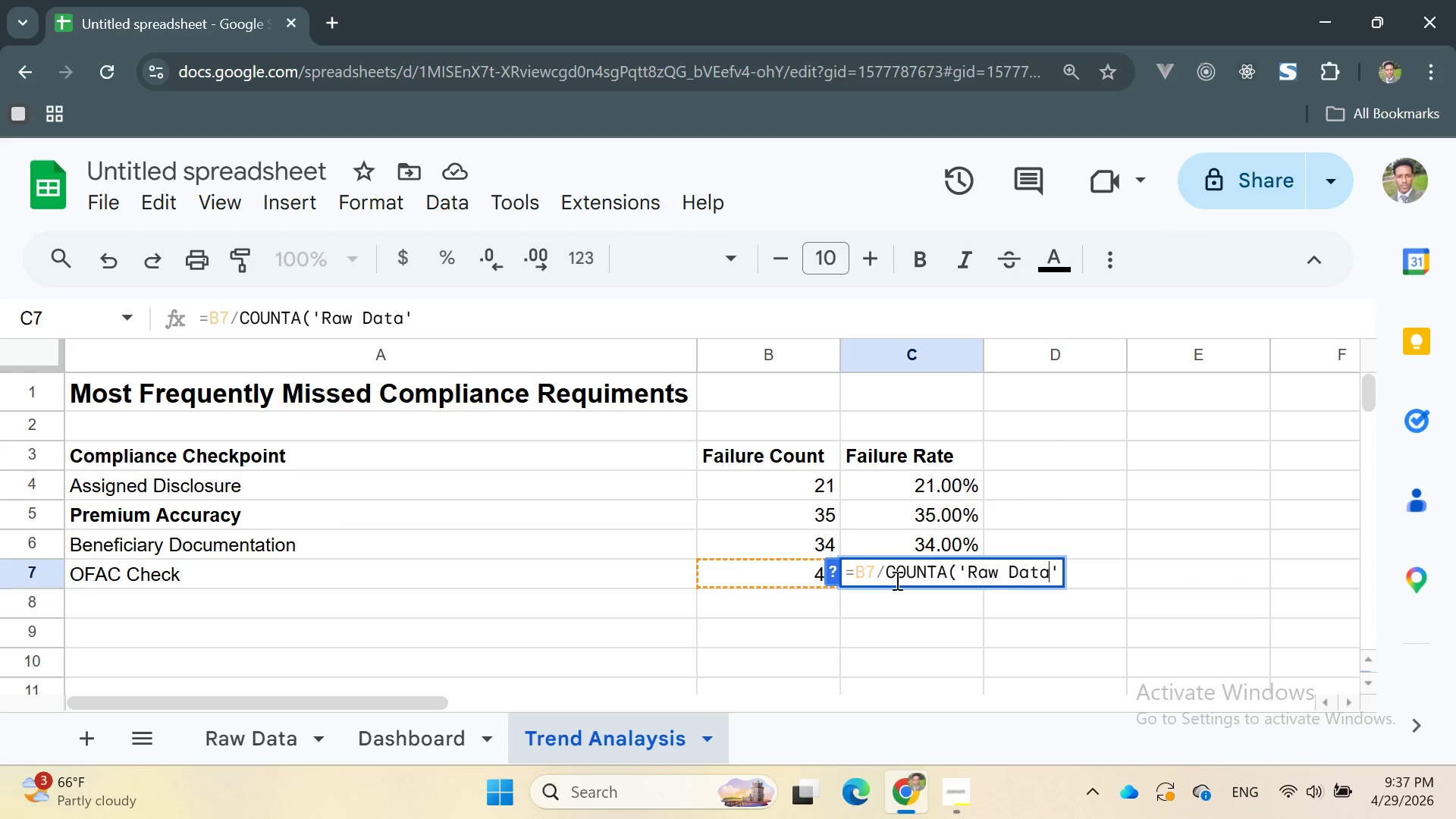 
key(ArrowRight)
 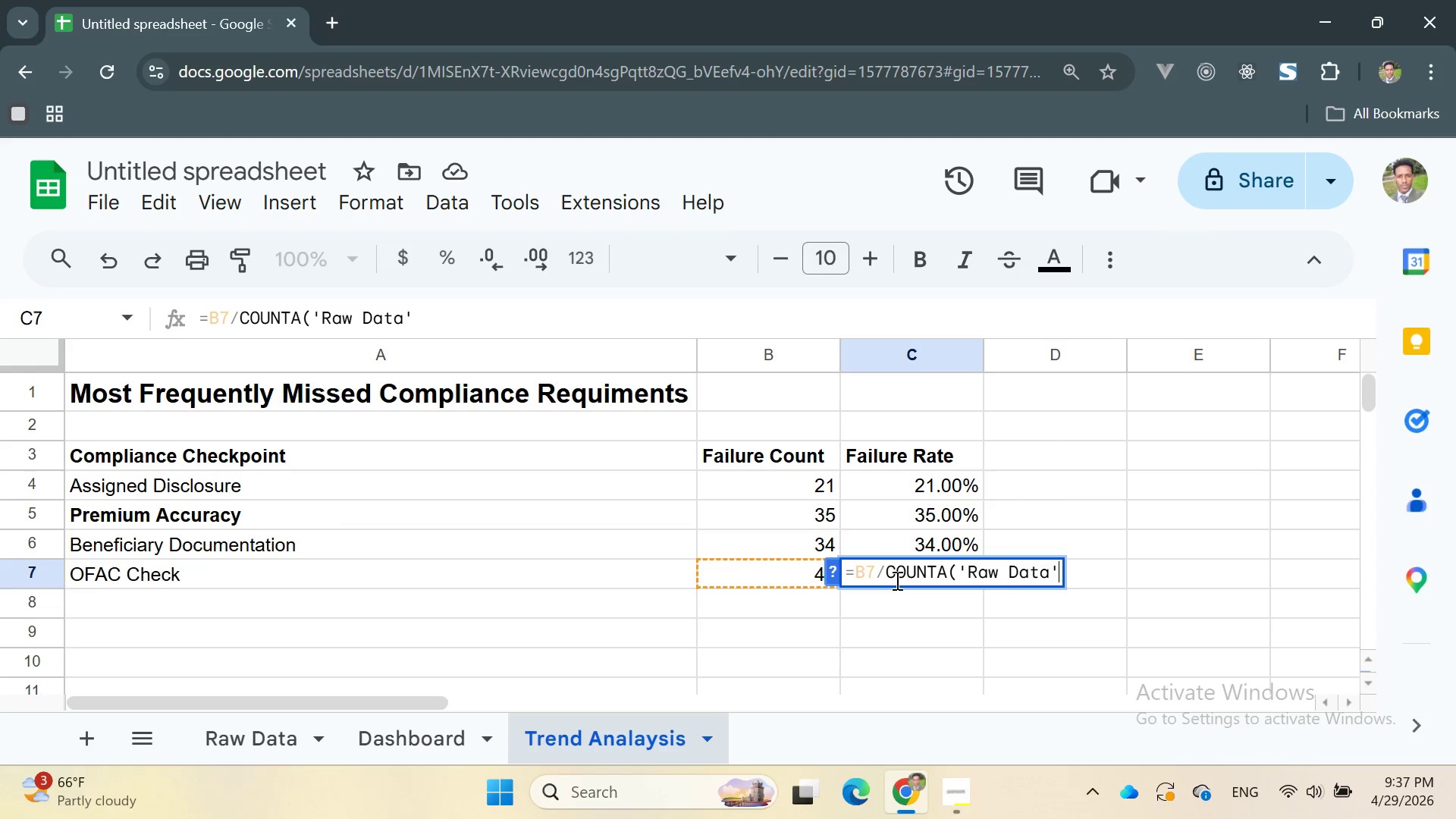 
type(!A1)
key(Backspace)
type(2:101)
key(Backspace)
key(Backspace)
key(Backspace)
type(A101)
 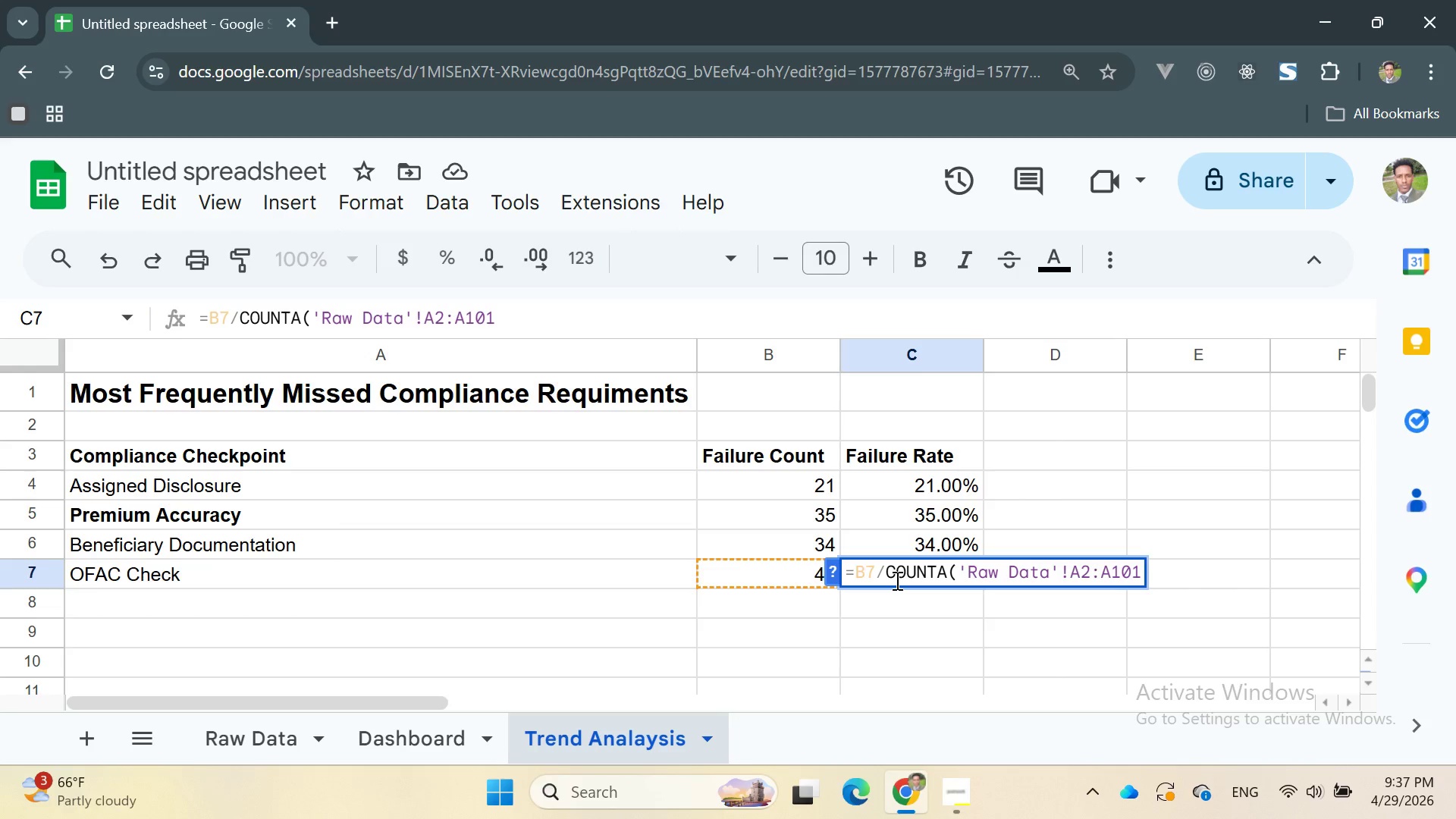 
key(Enter)
 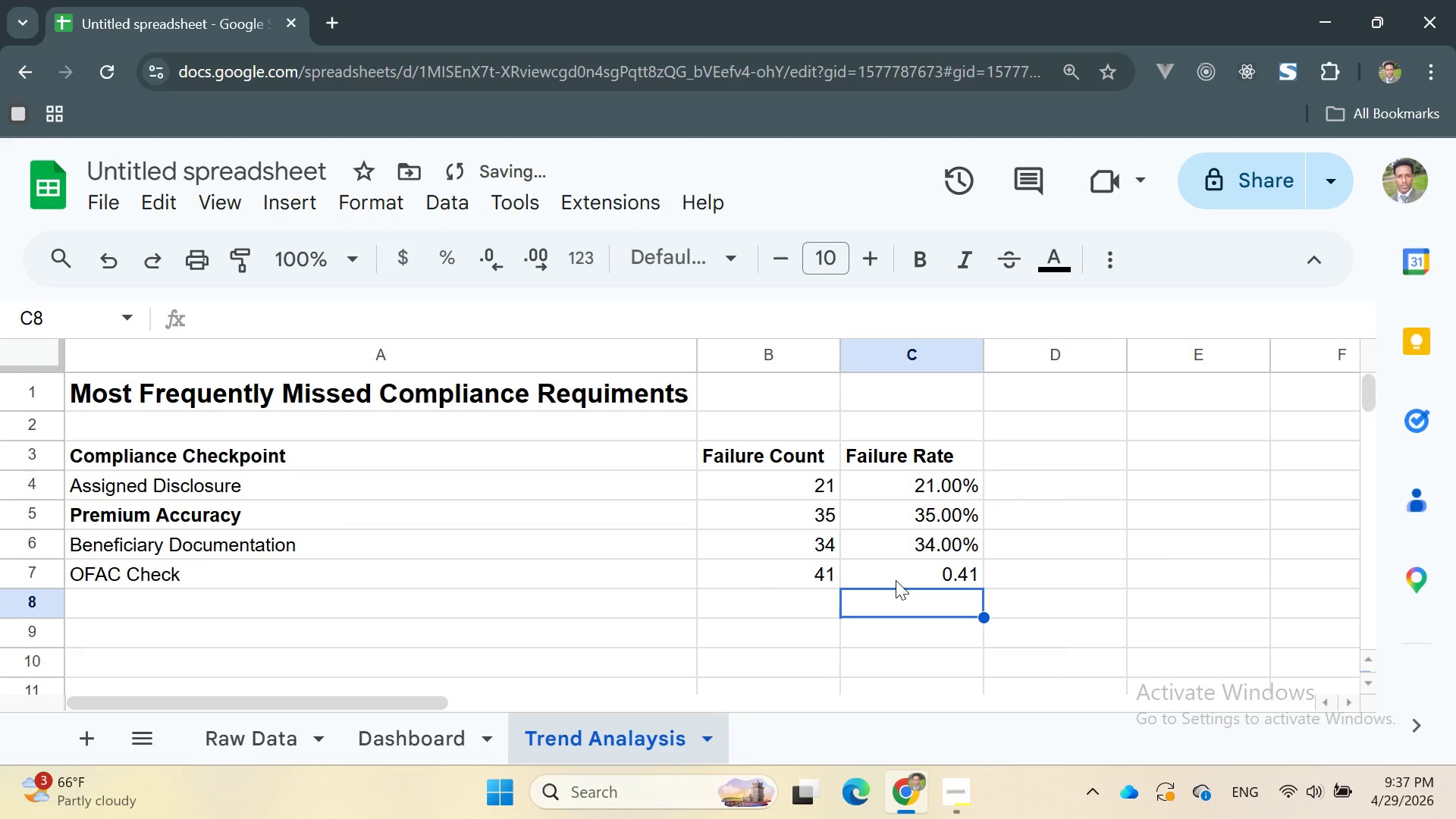 
left_click([896, 580])
 